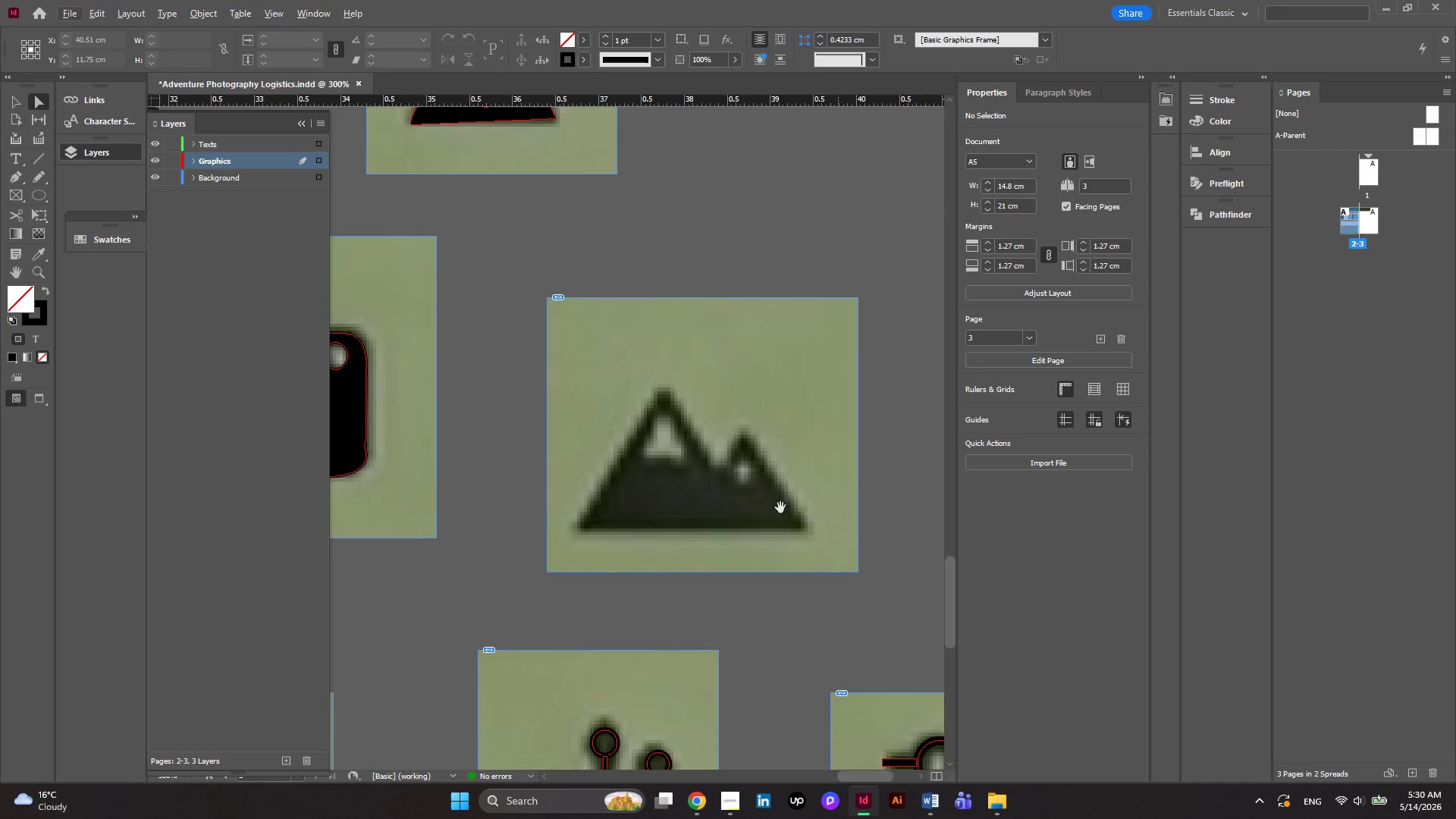 
hold_key(key=AltLeft, duration=0.38)
scroll: coordinate [750, 507], scroll_direction: up, amount: 2.0
 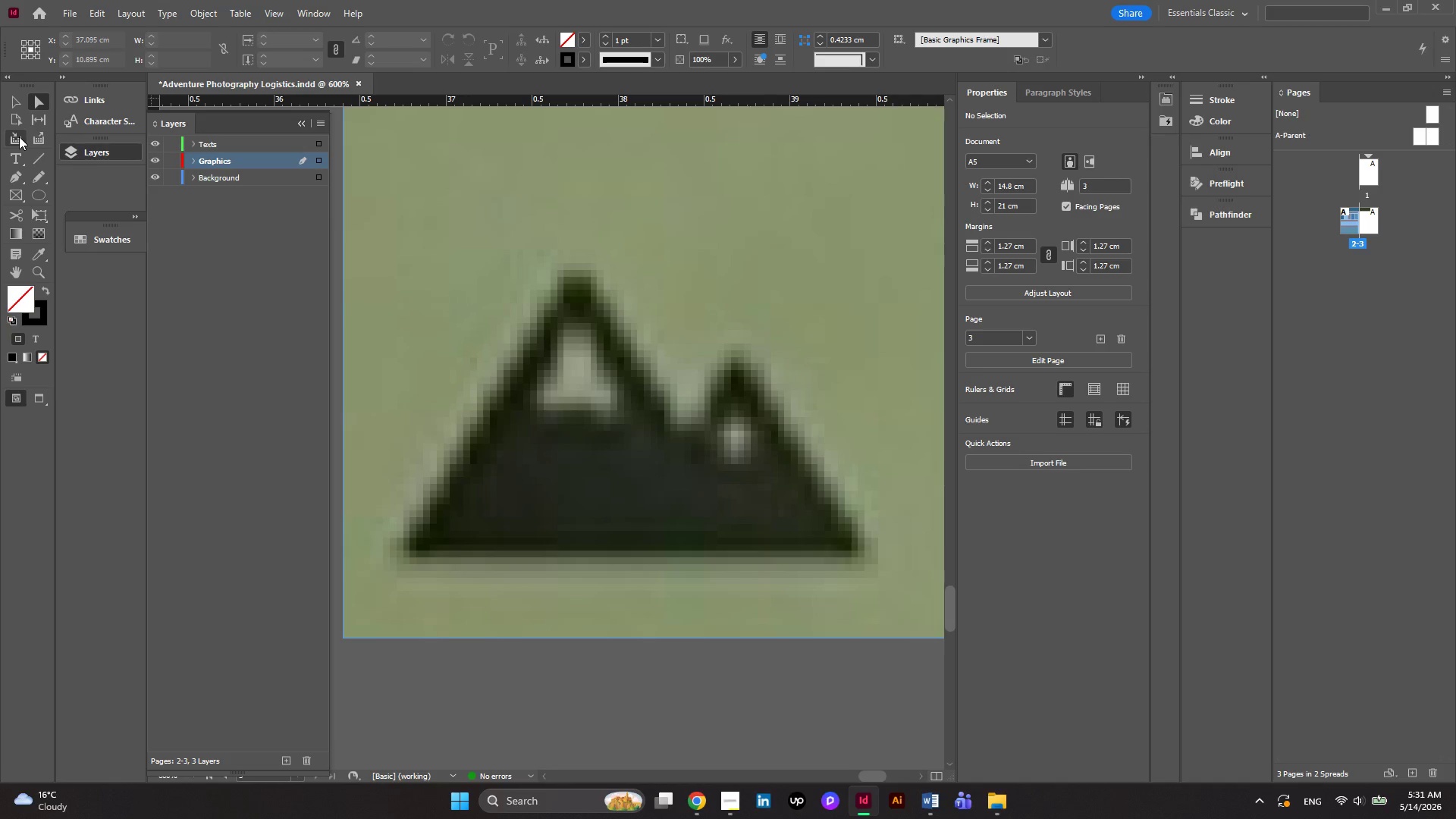 
left_click([17, 181])
 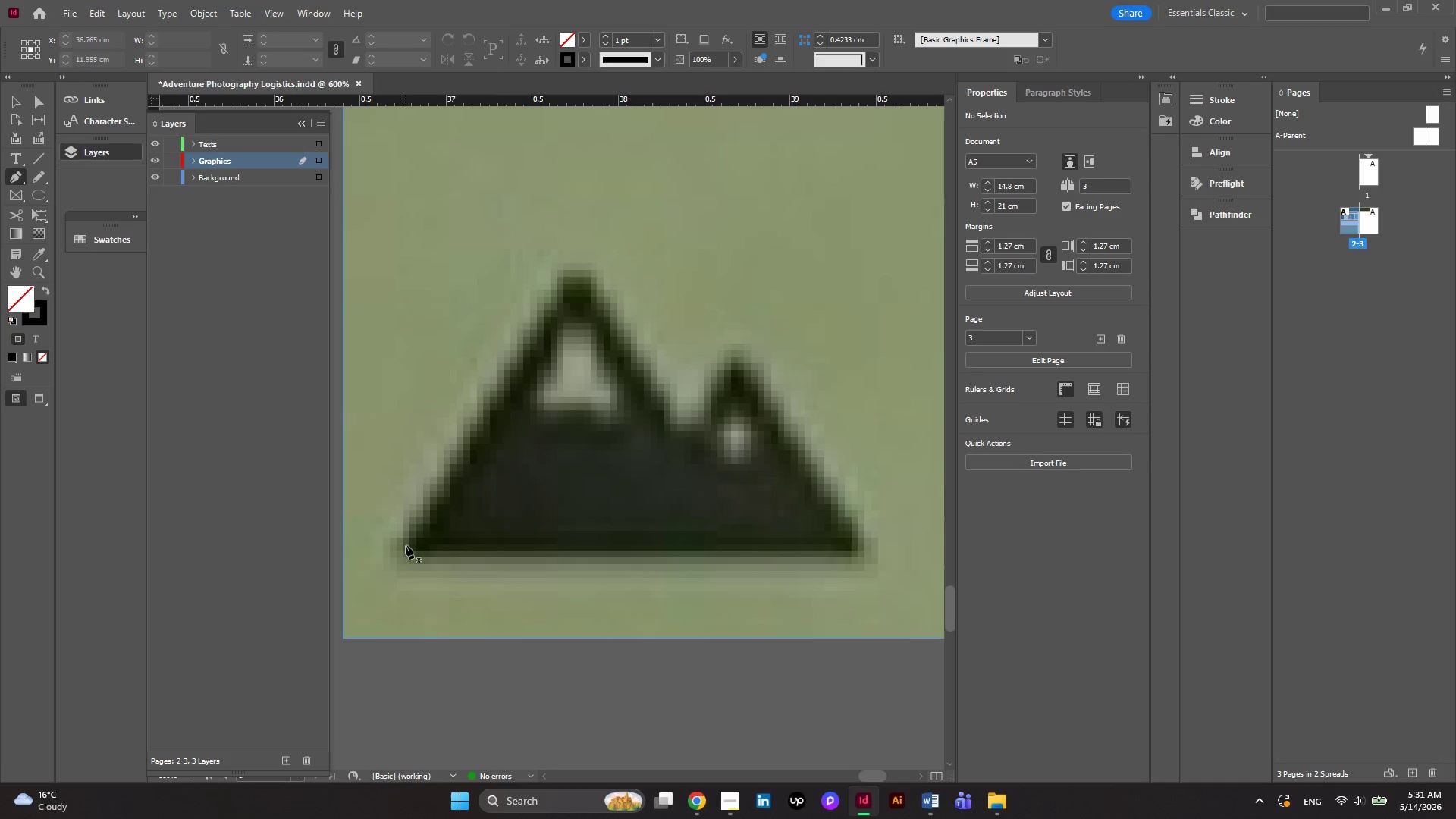 
left_click([402, 549])
 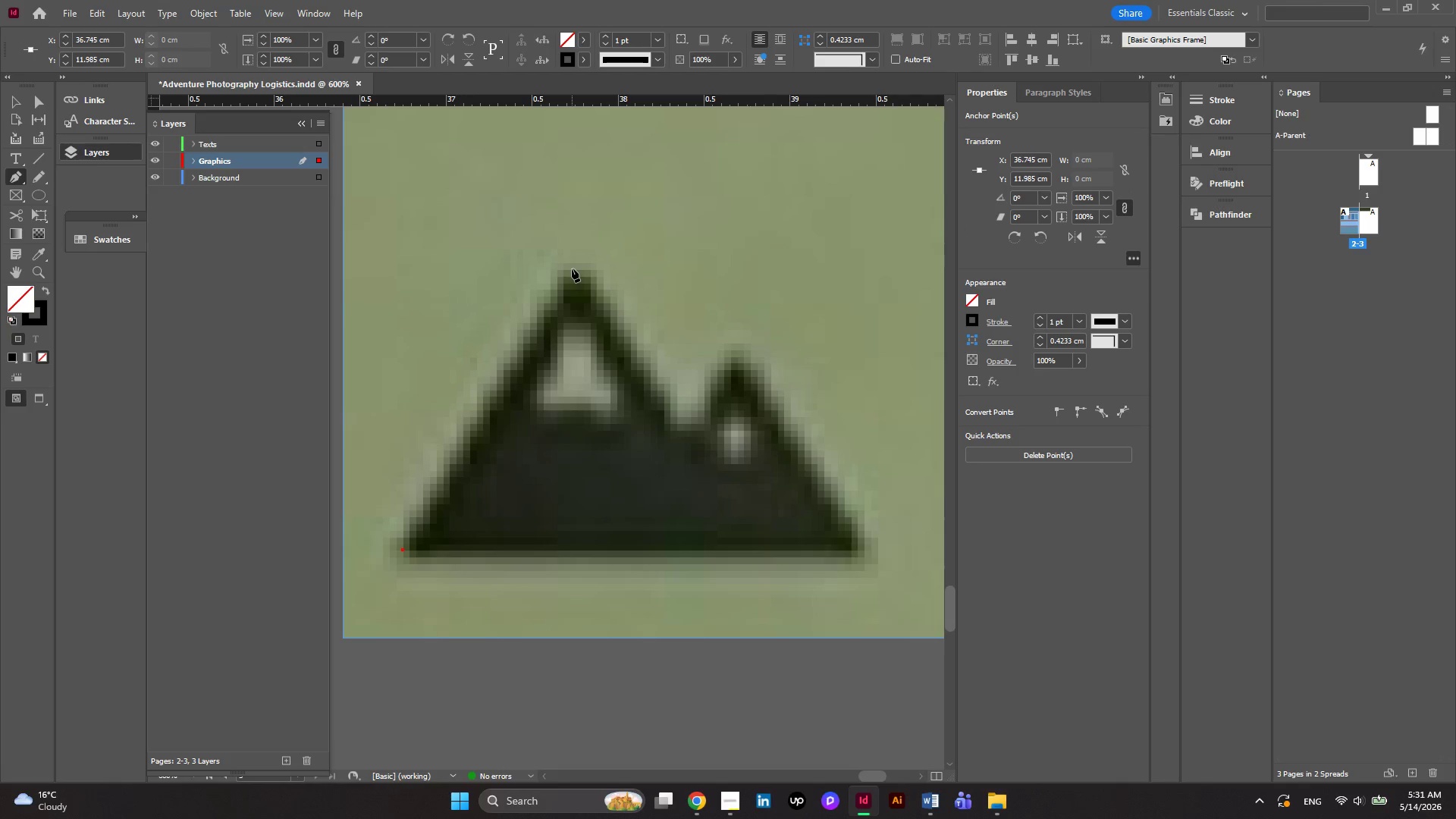 
left_click([572, 268])
 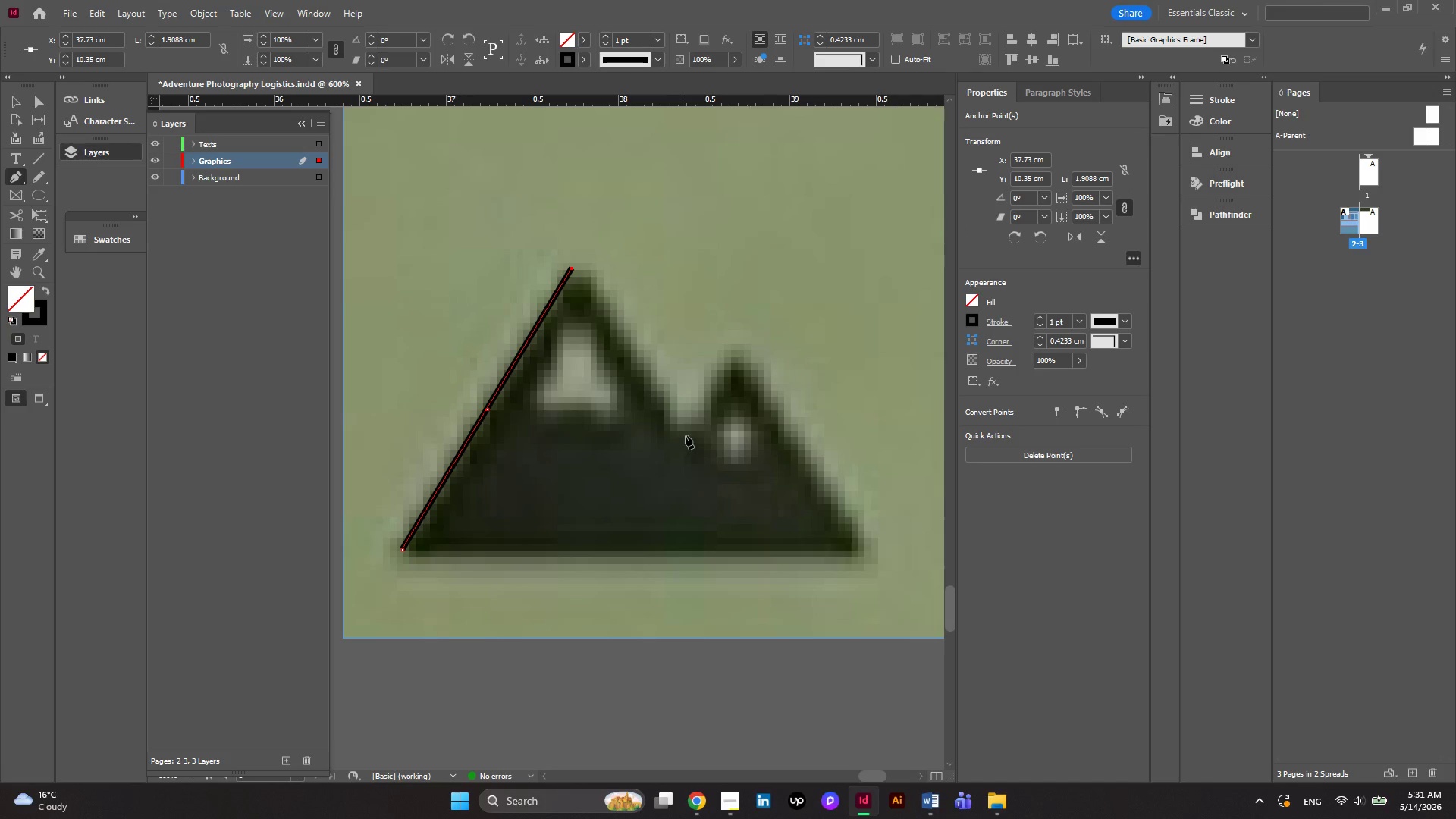 
left_click([686, 434])
 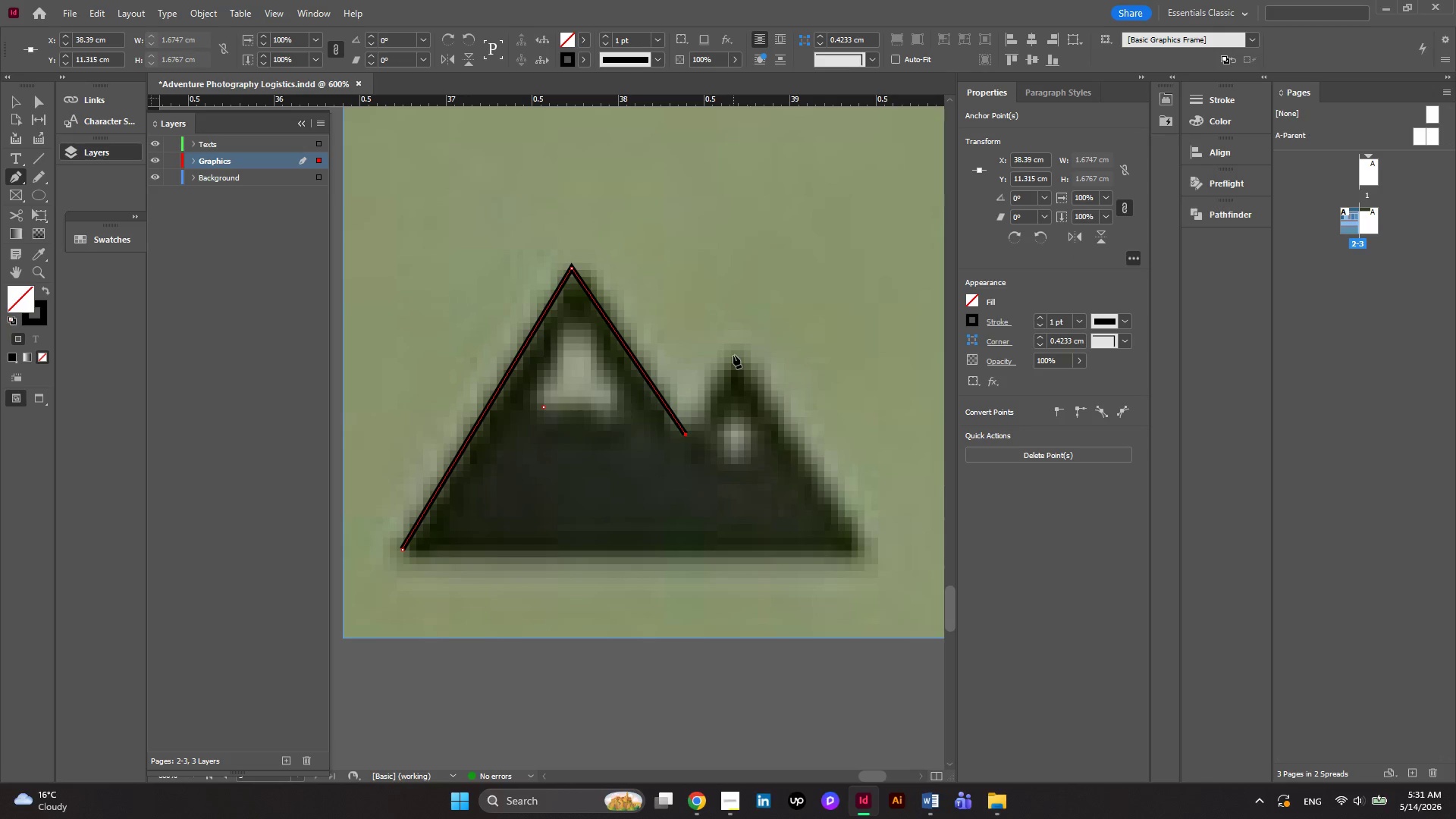 
left_click([736, 355])
 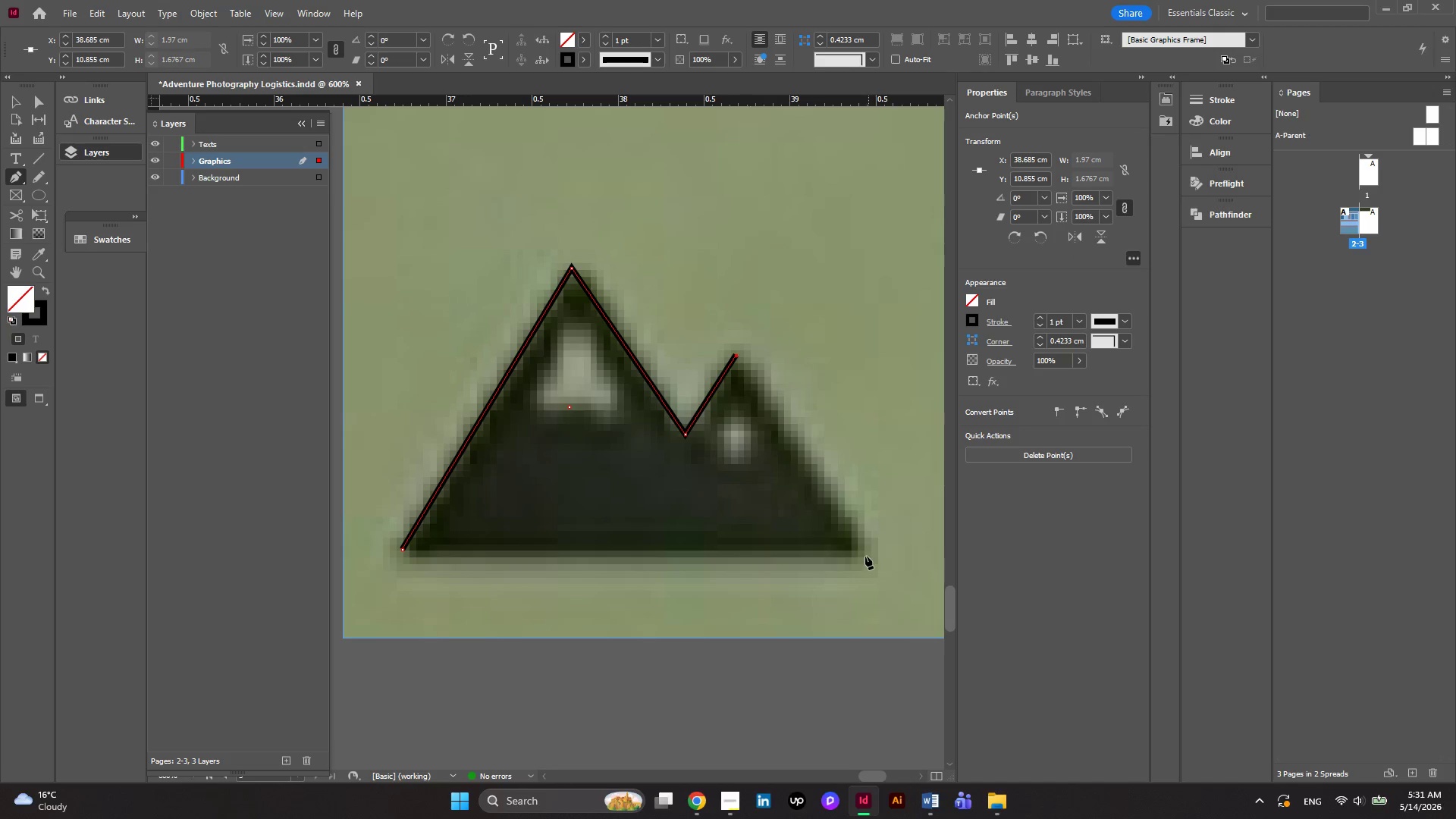 
left_click([865, 556])
 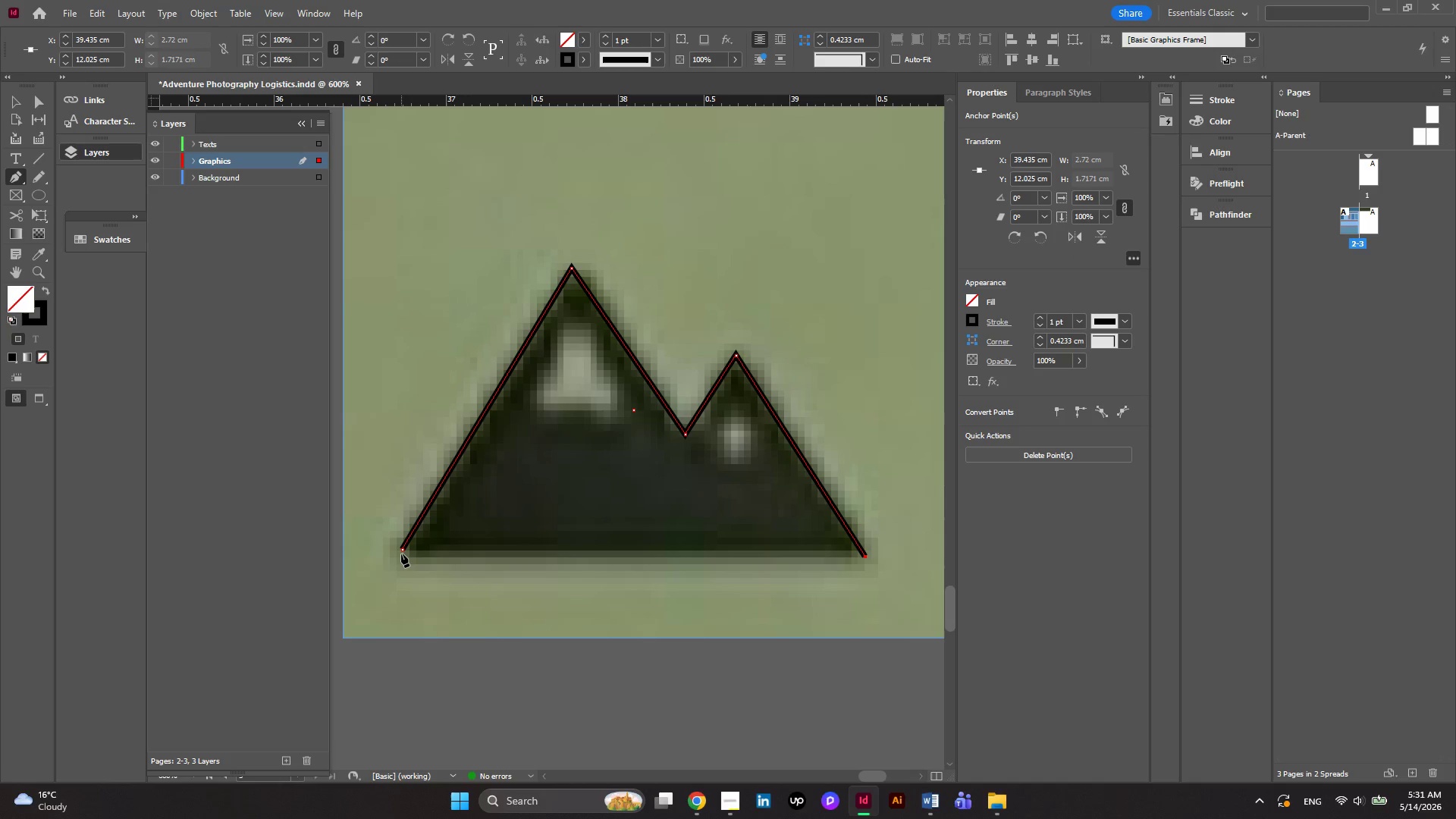 
left_click([401, 551])
 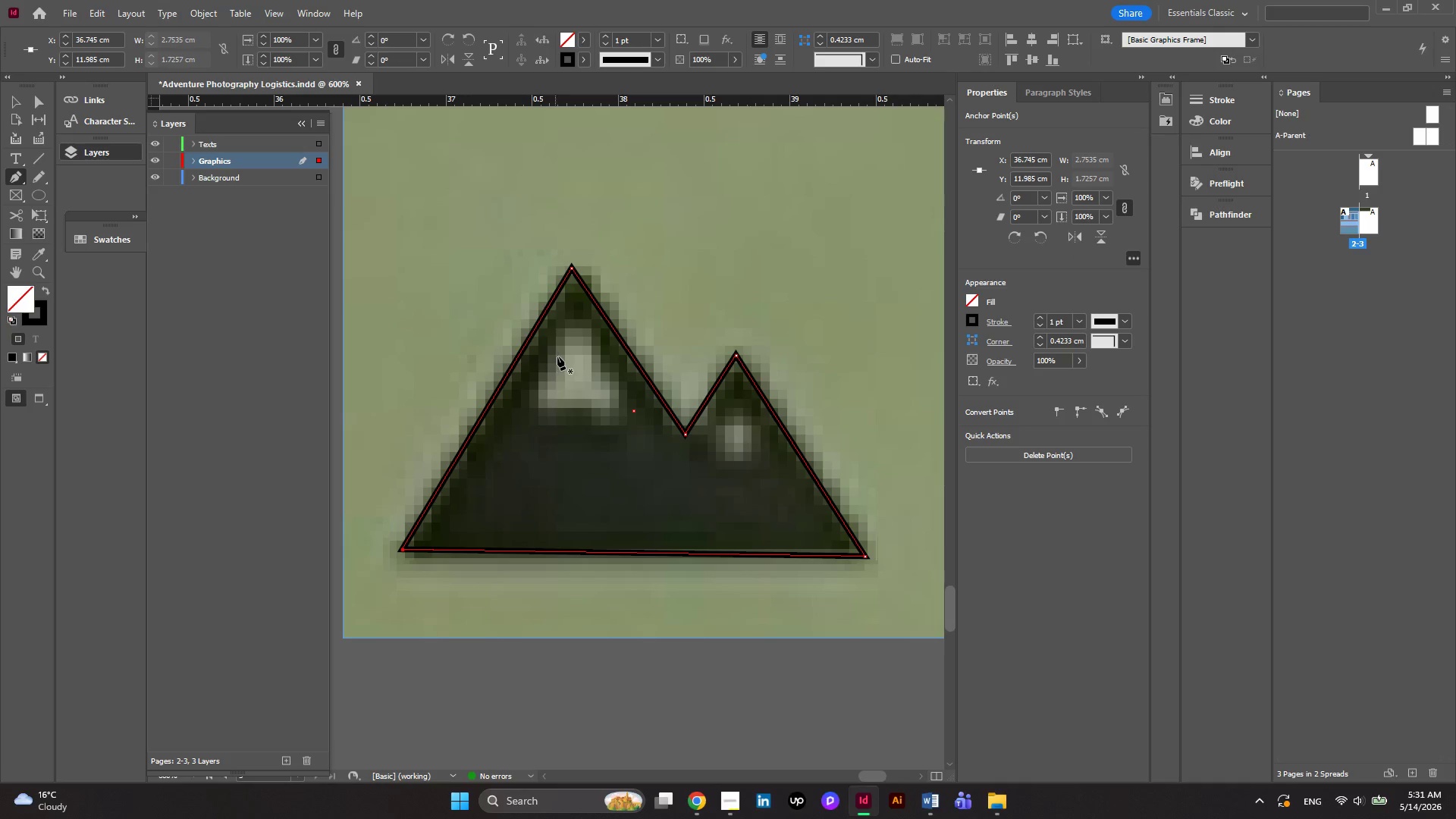 
left_click([579, 318])
 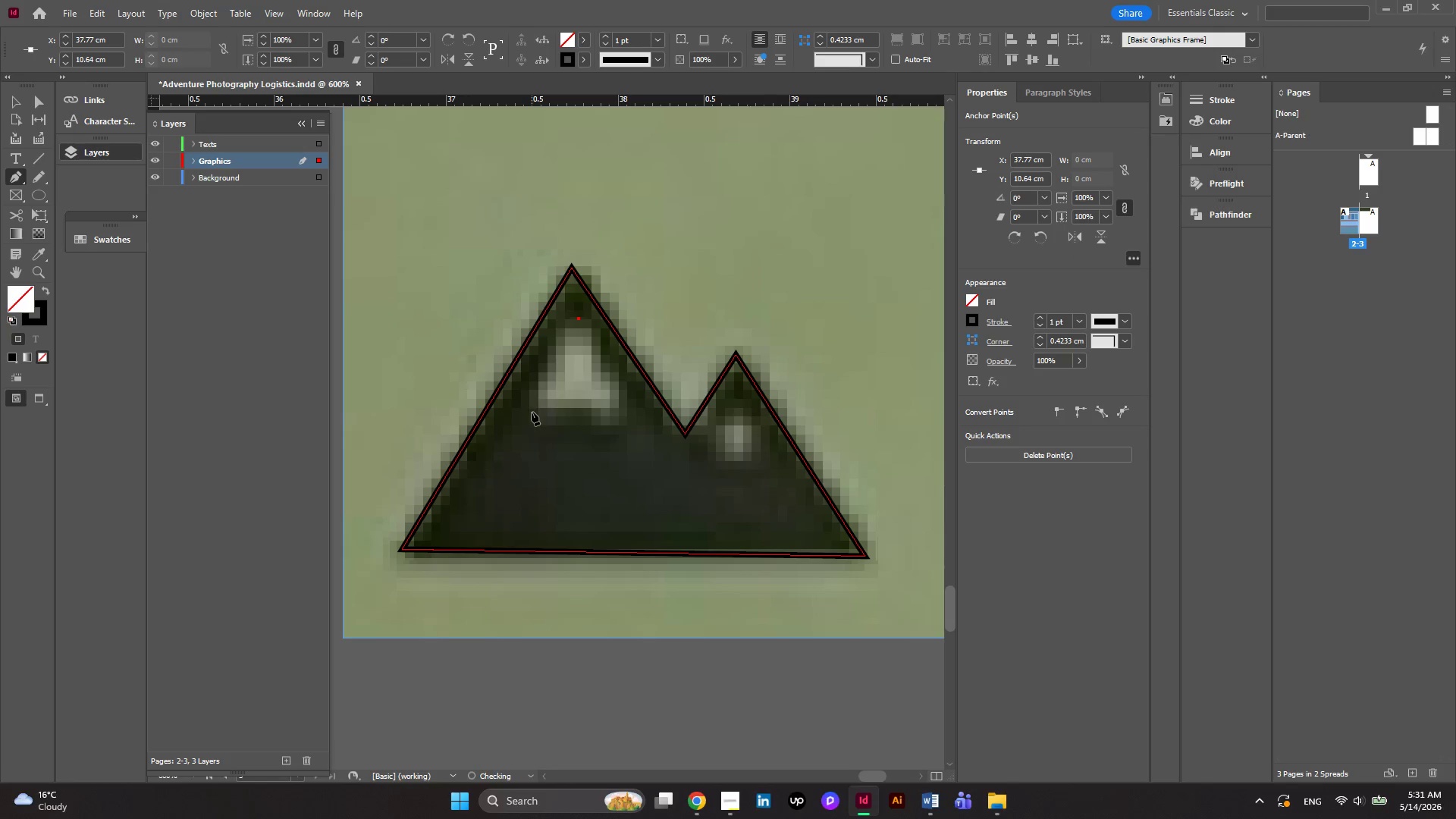 
left_click([532, 412])
 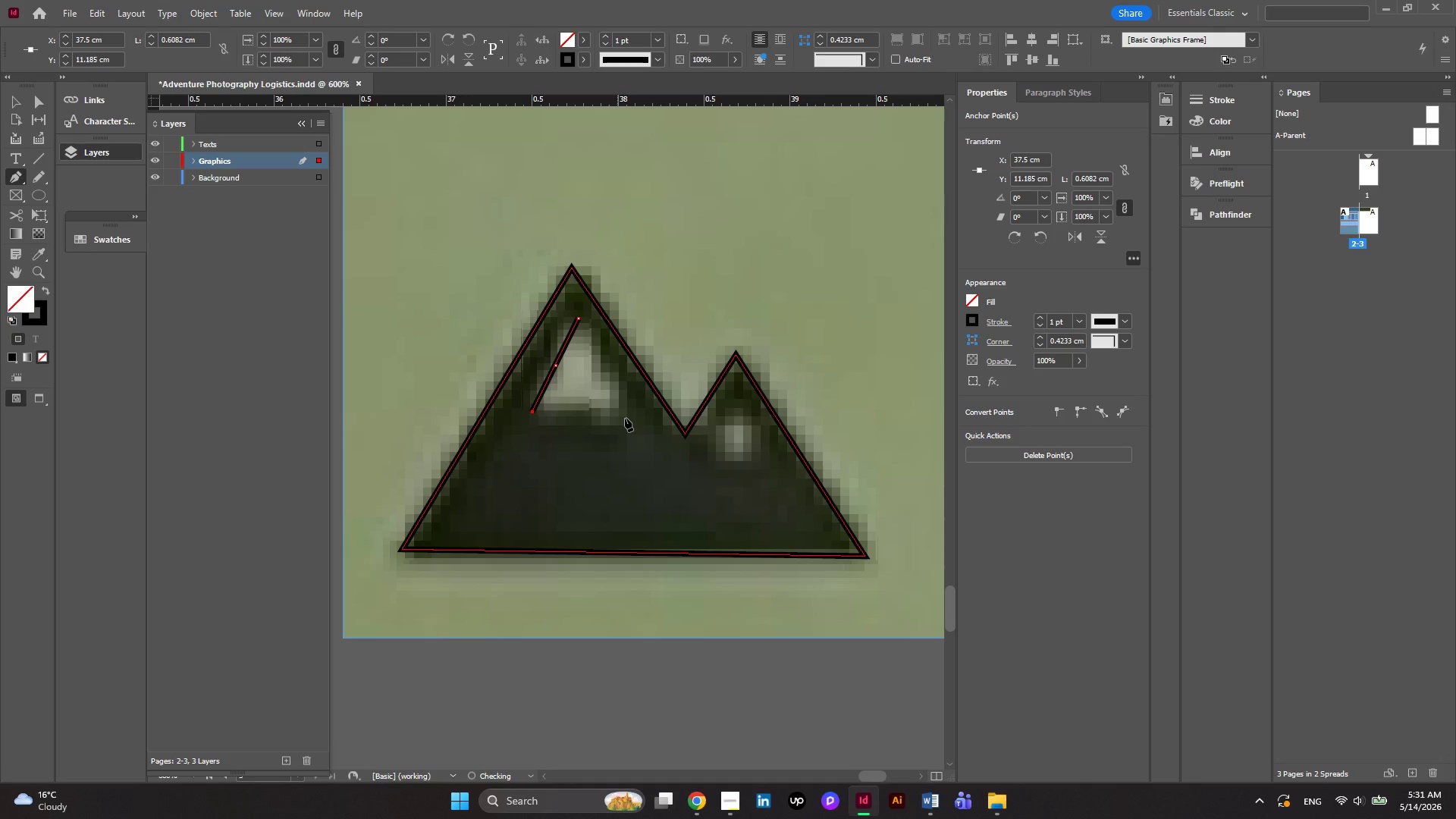 
left_click([625, 418])
 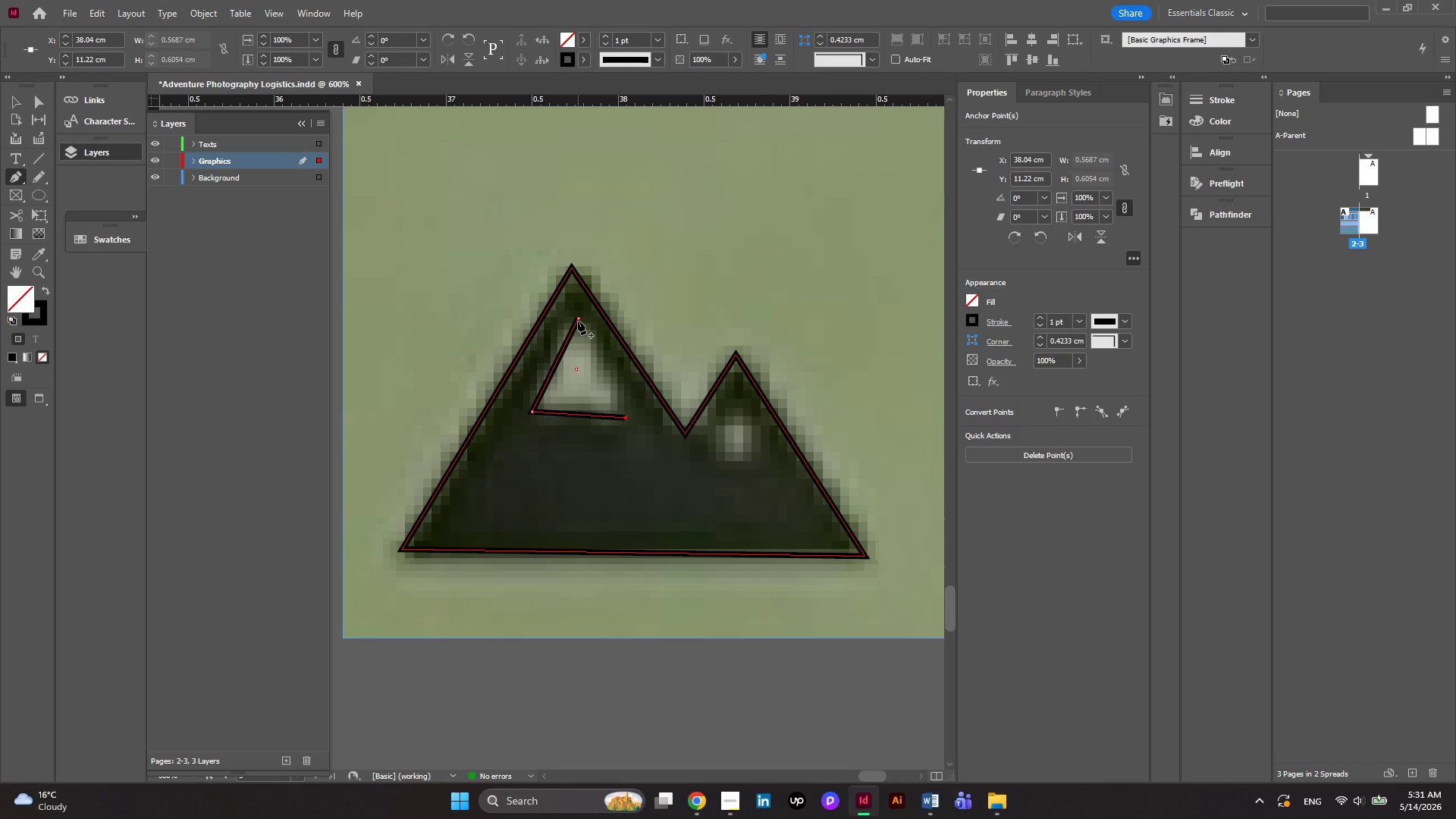 
left_click([578, 320])
 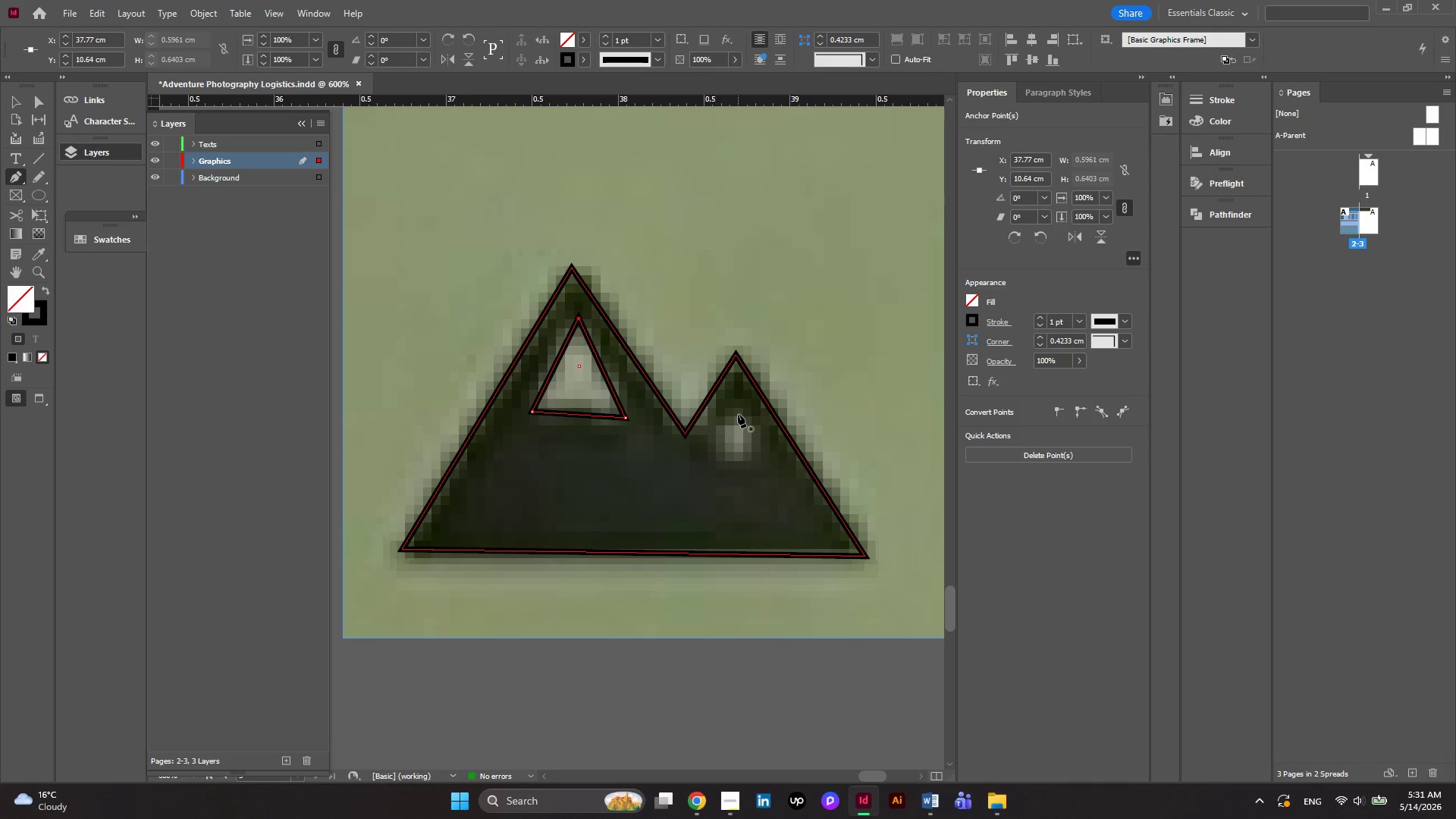 
left_click([731, 409])
 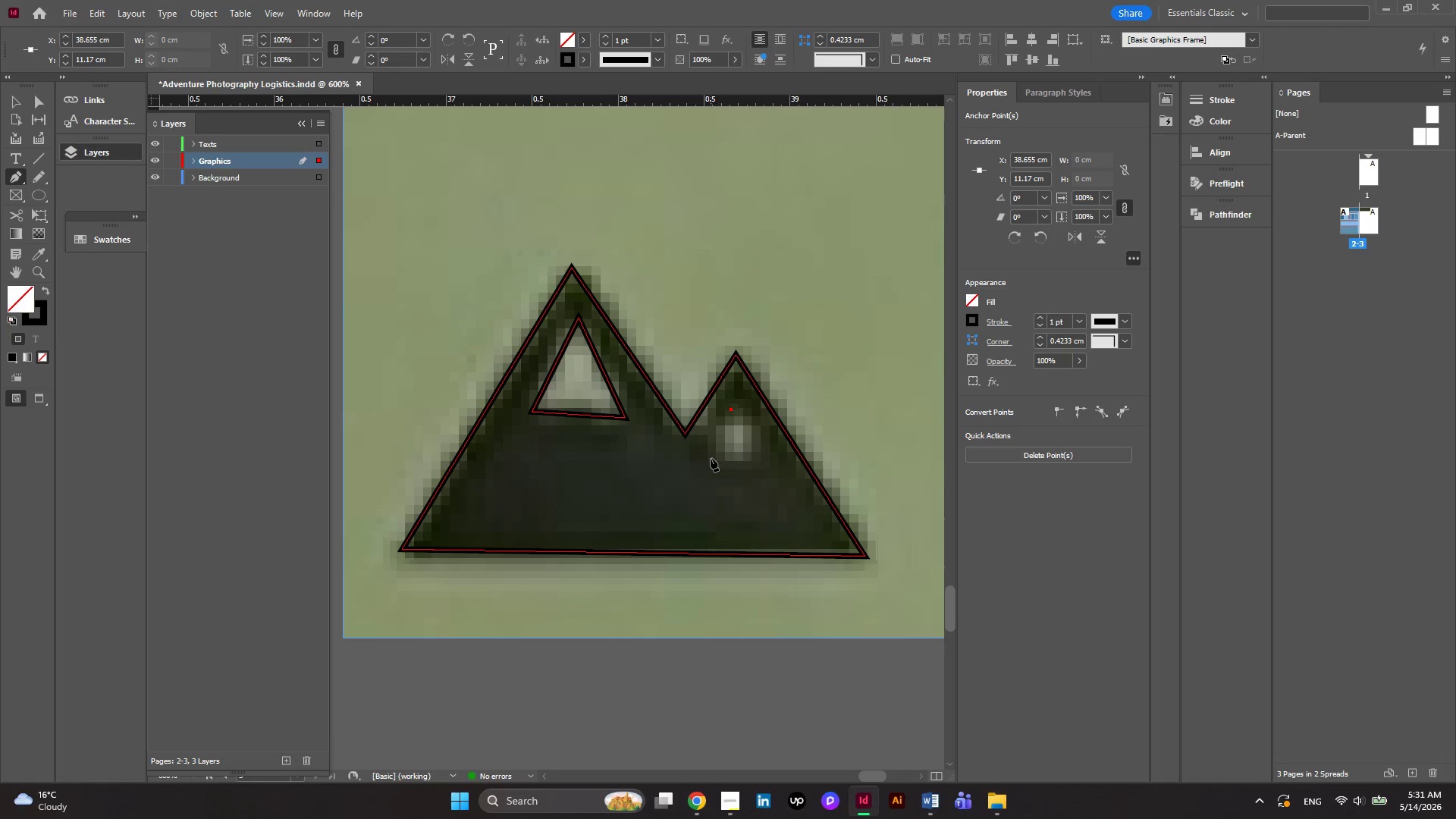 
left_click([711, 458])
 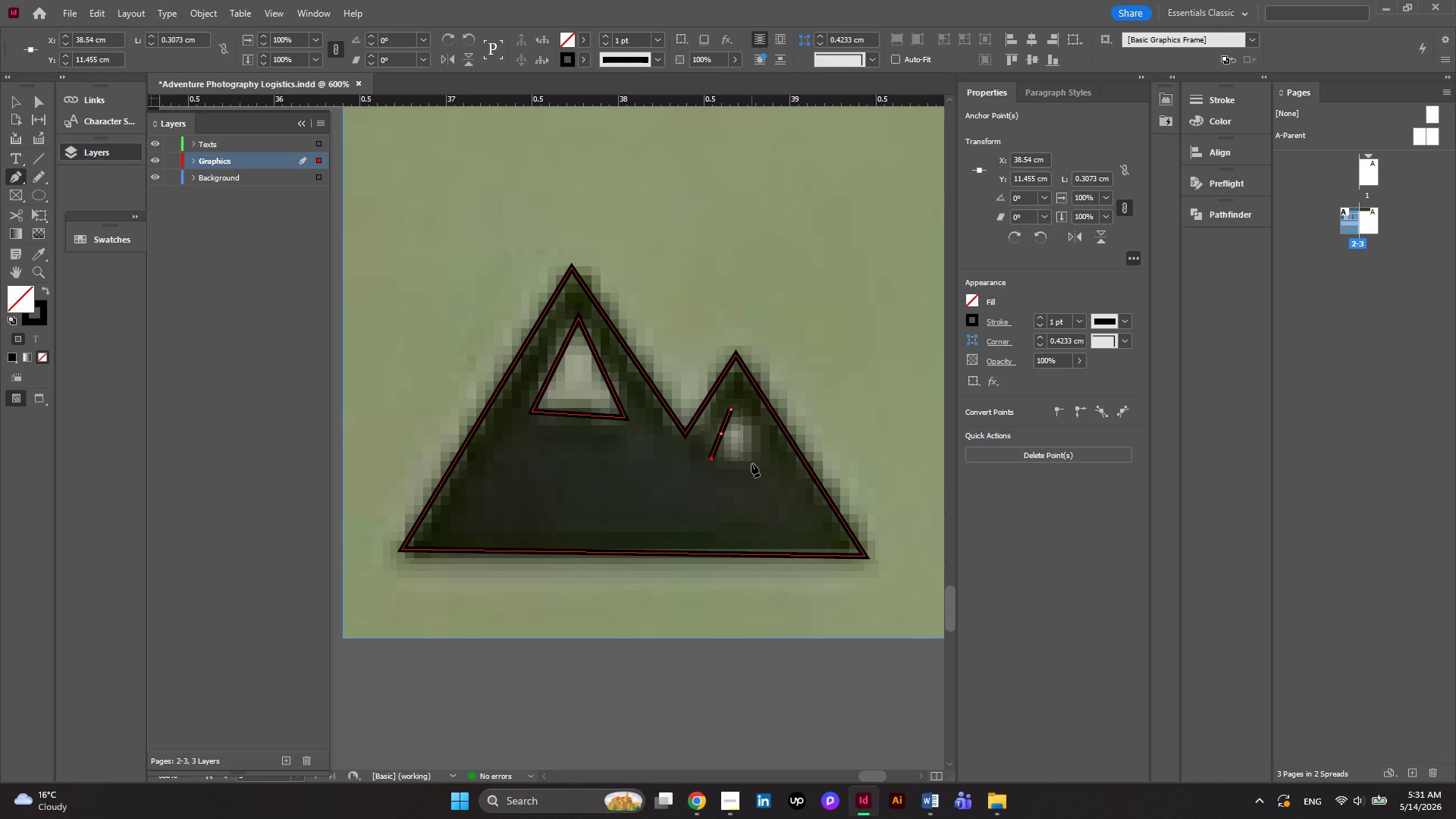 
left_click([752, 463])
 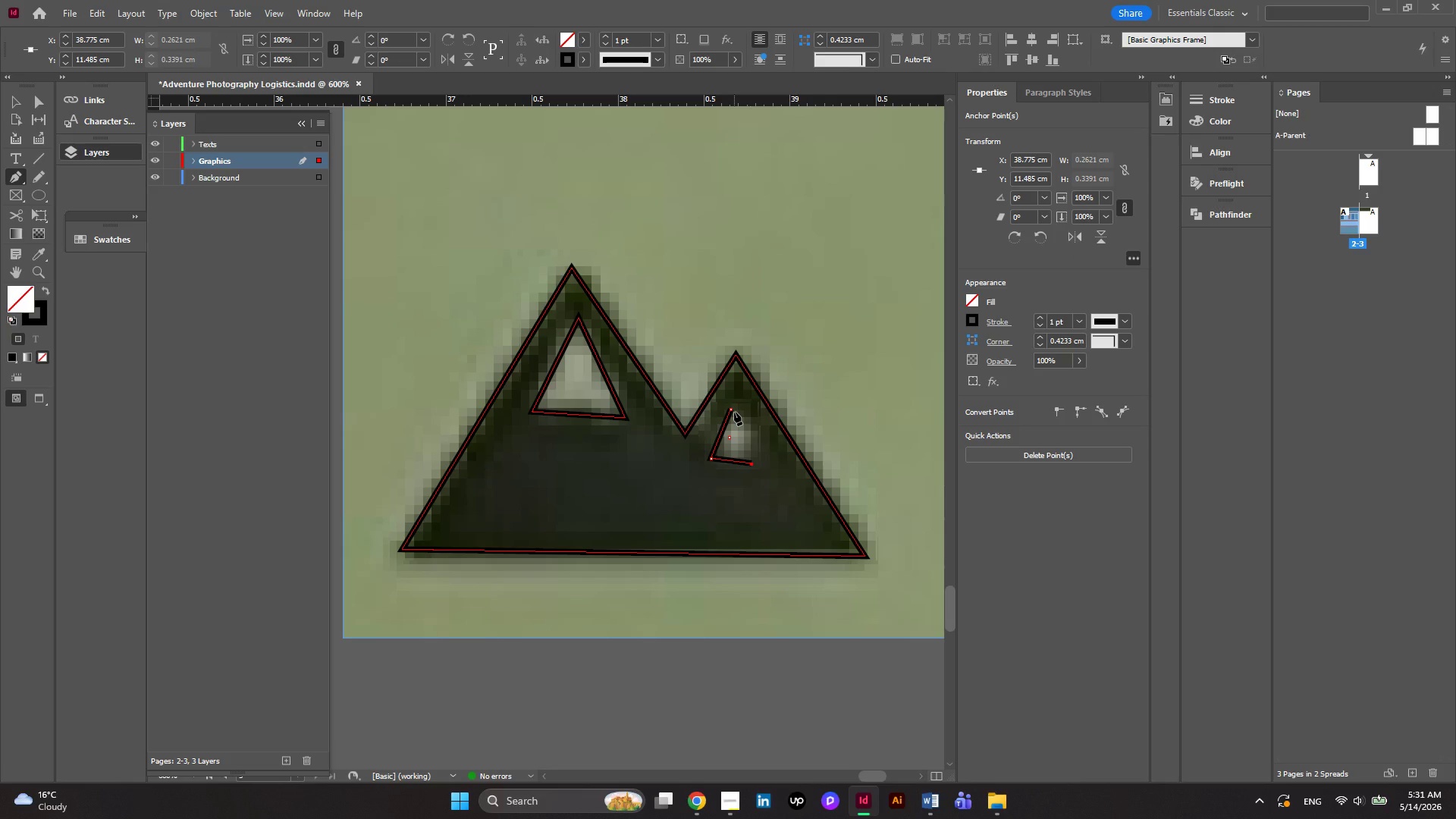 
left_click([732, 409])
 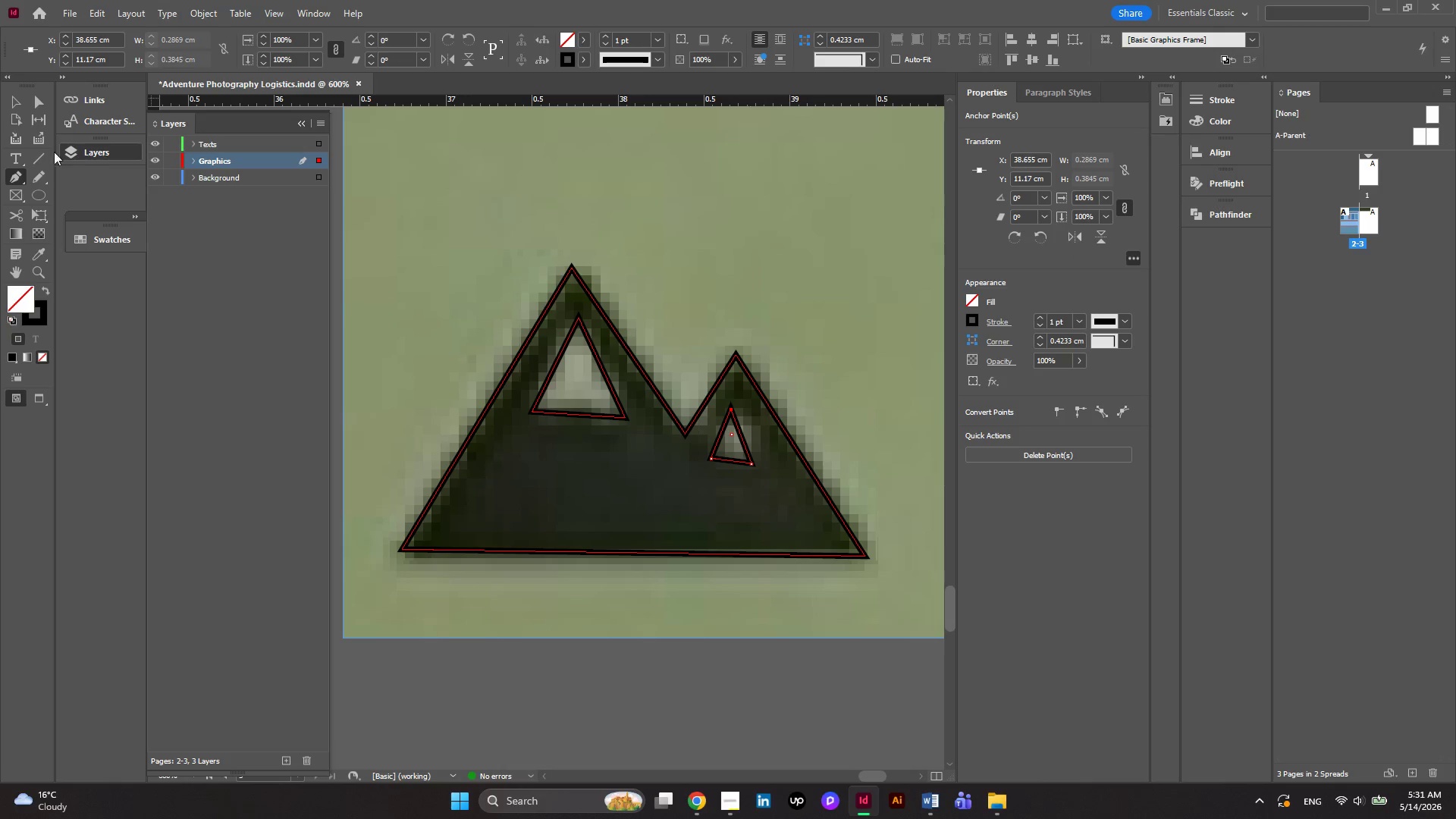 
left_click([39, 101])
 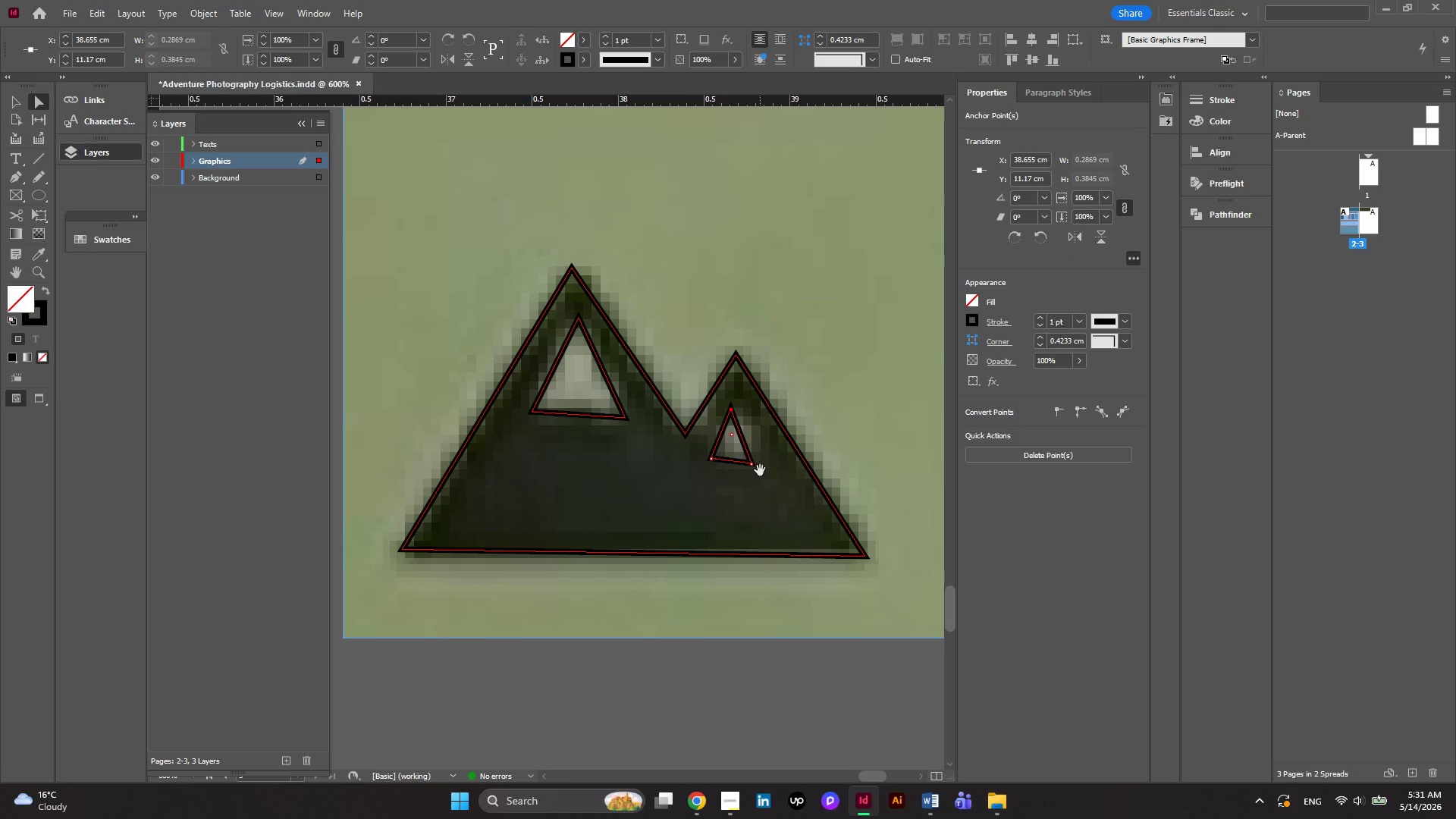 
left_click_drag(start_coordinate=[752, 466], to_coordinate=[755, 460])
 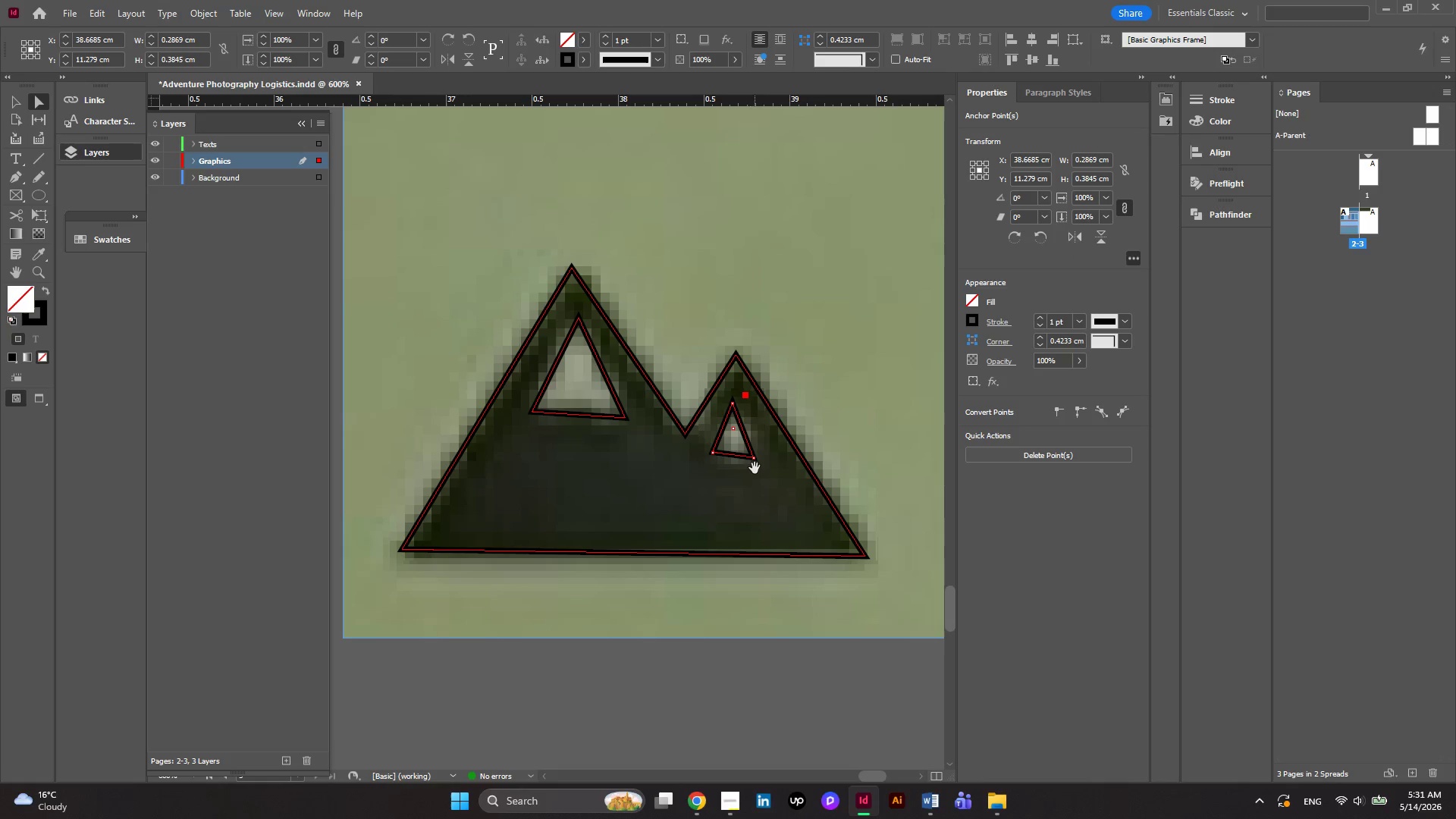 
left_click([759, 474])
 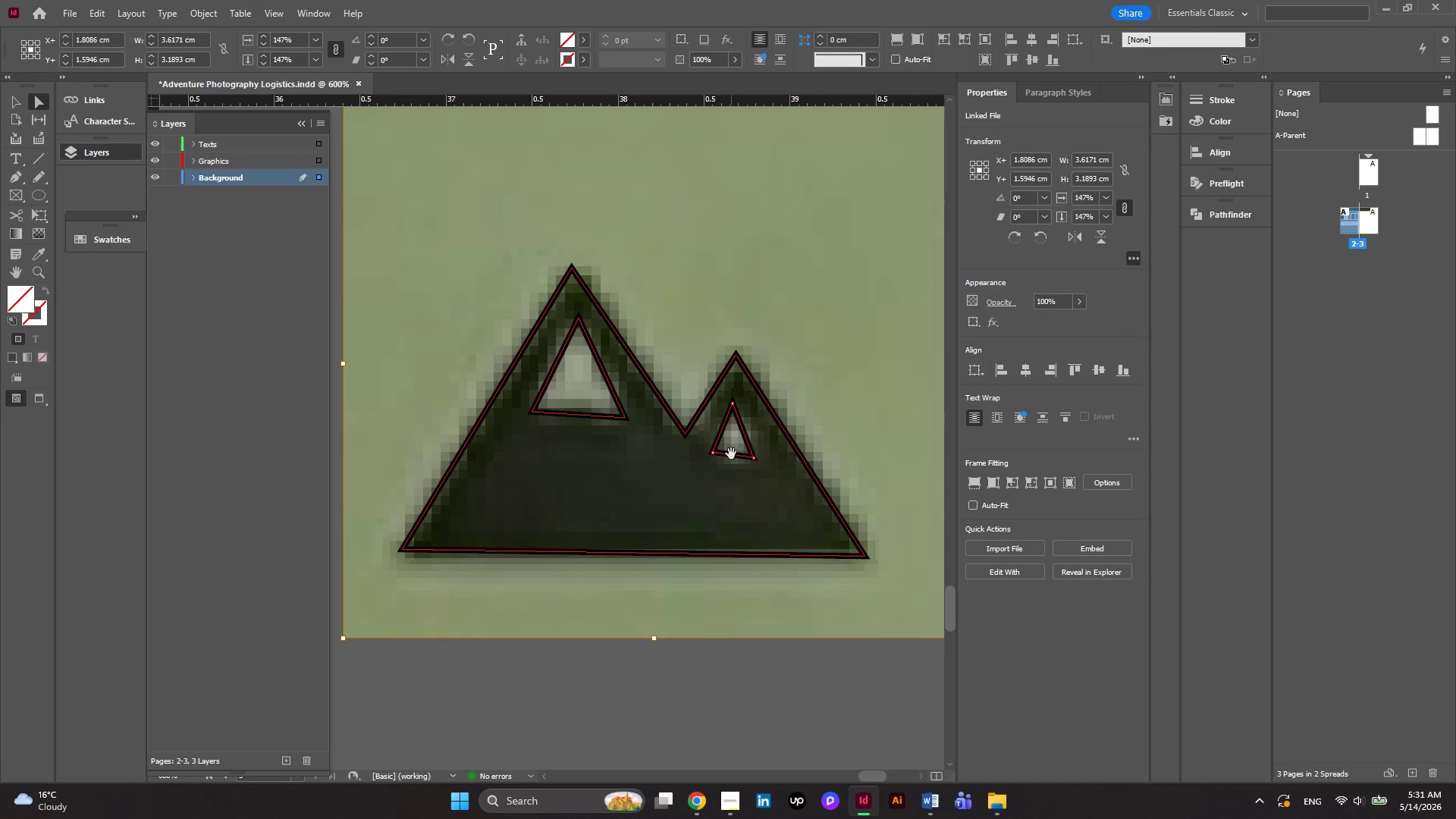 
left_click([731, 460])
 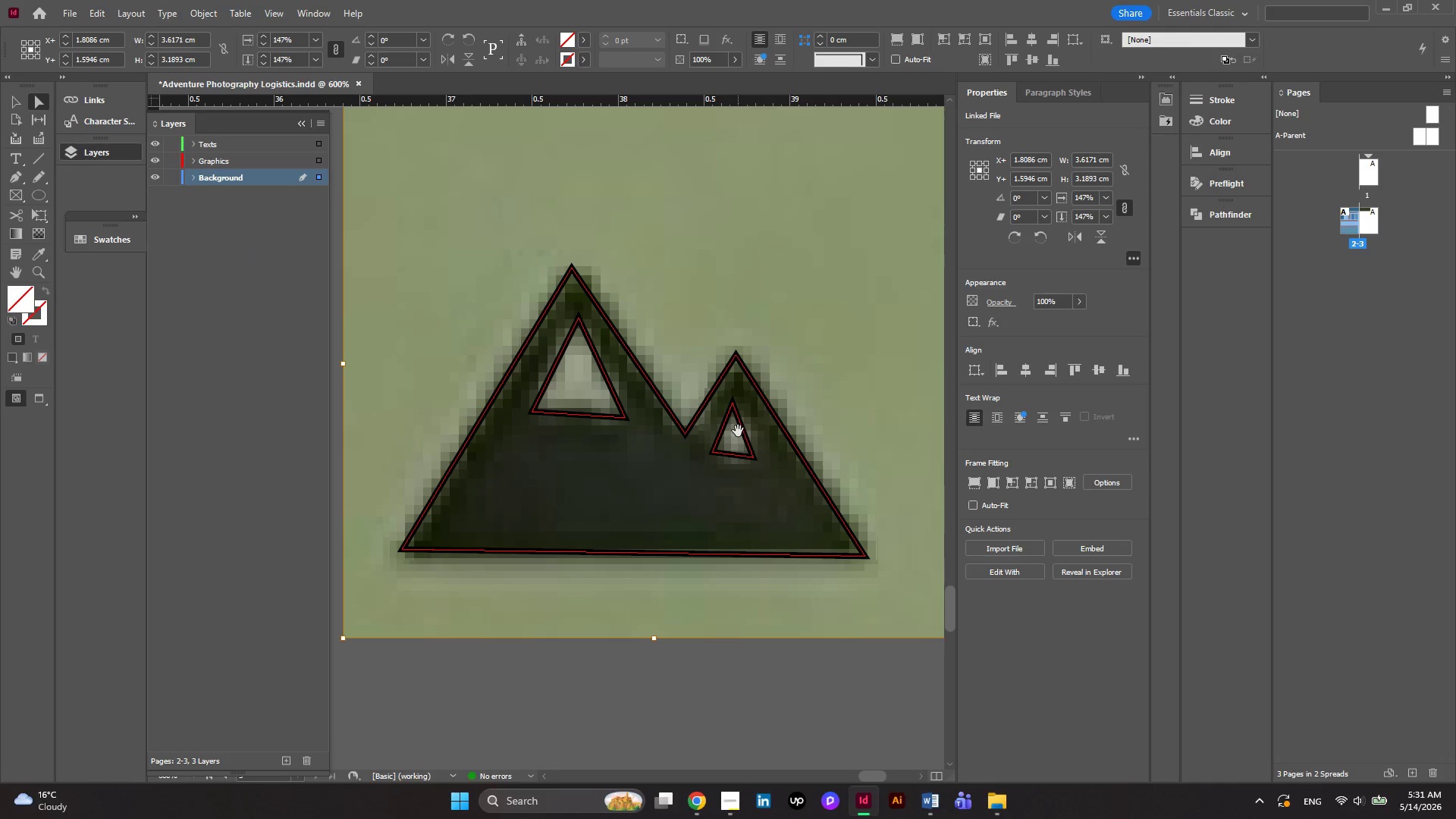 
wait(5.58)
 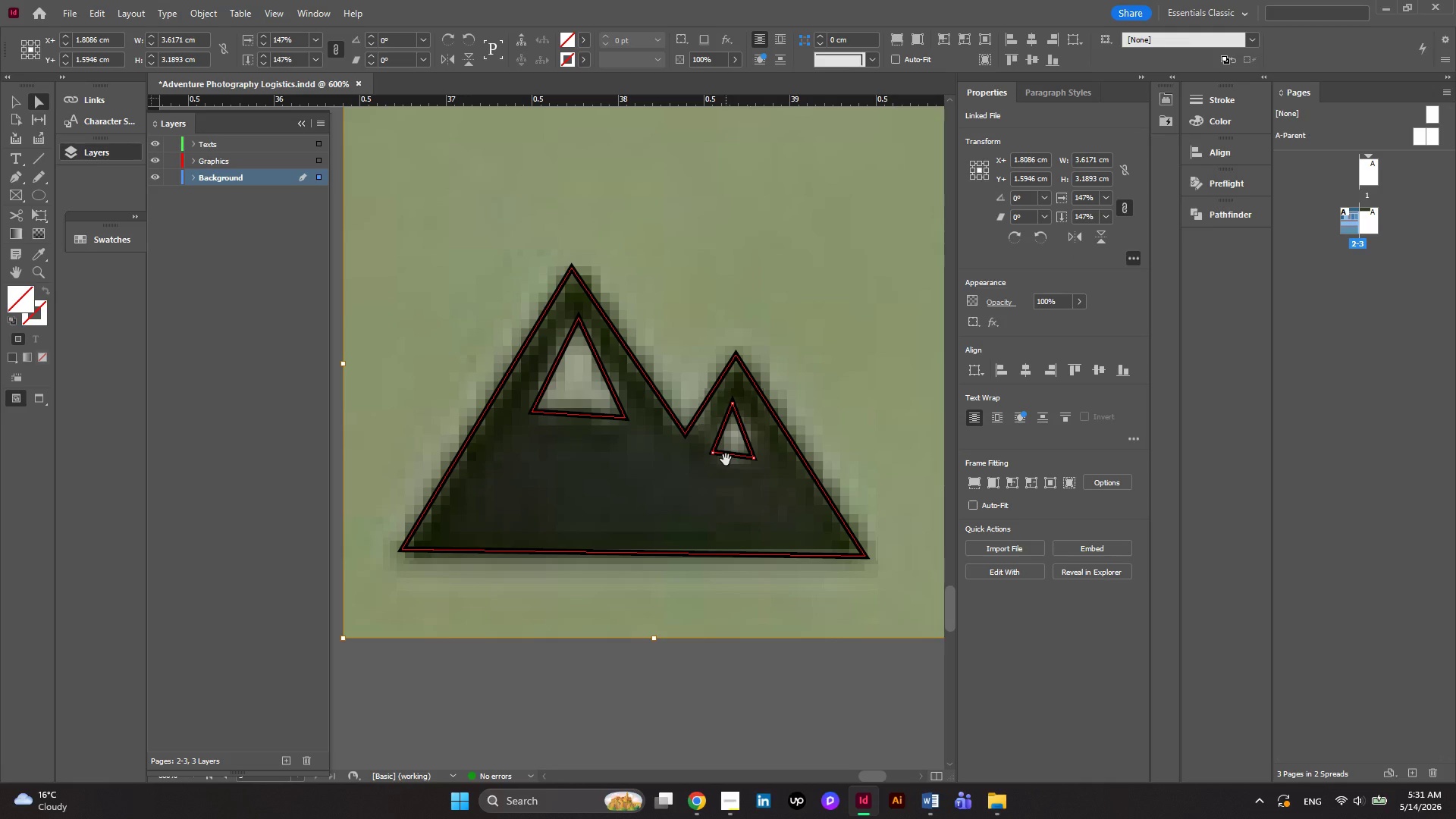 
left_click([742, 428])
 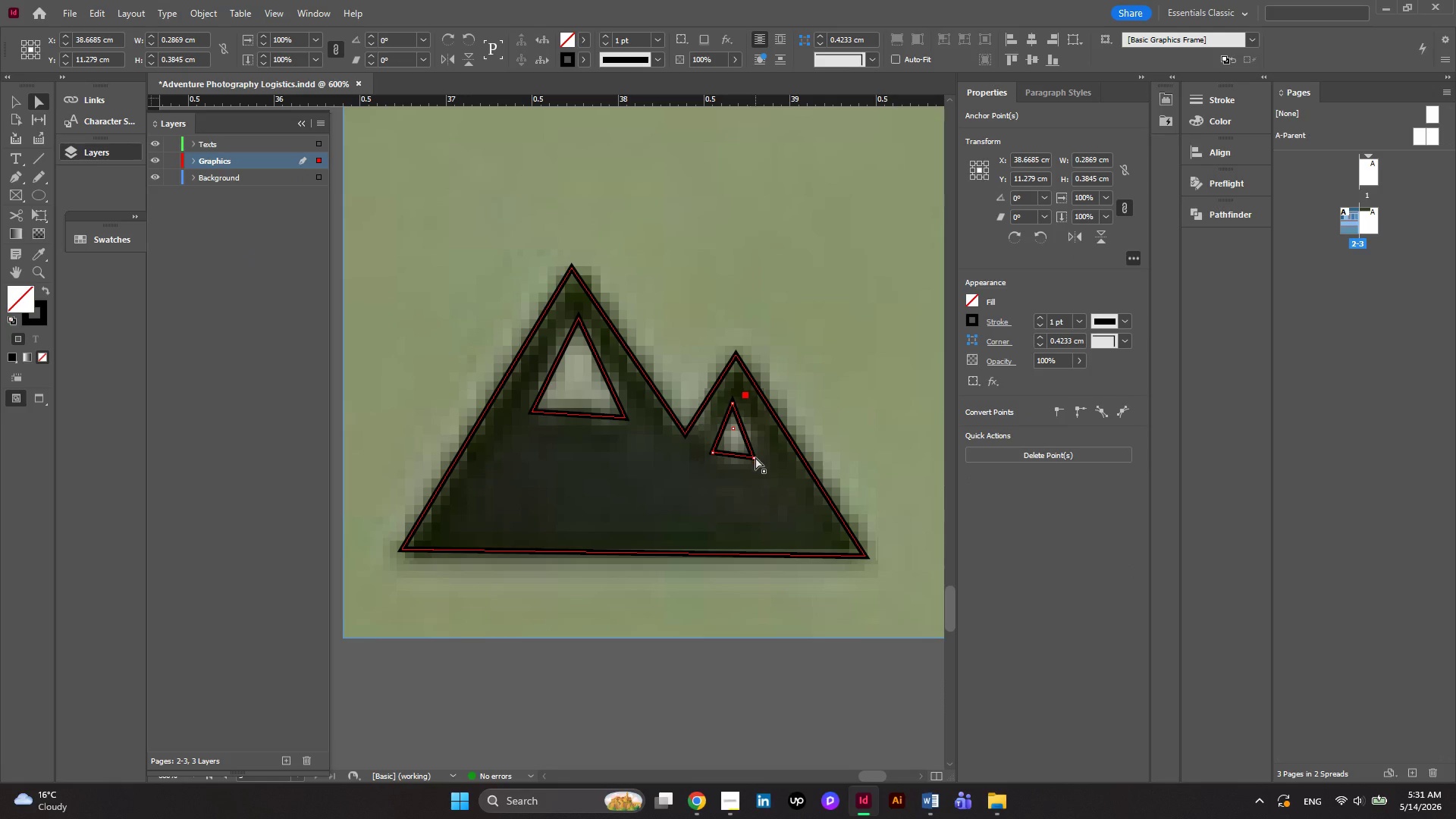 
left_click_drag(start_coordinate=[755, 459], to_coordinate=[762, 453])
 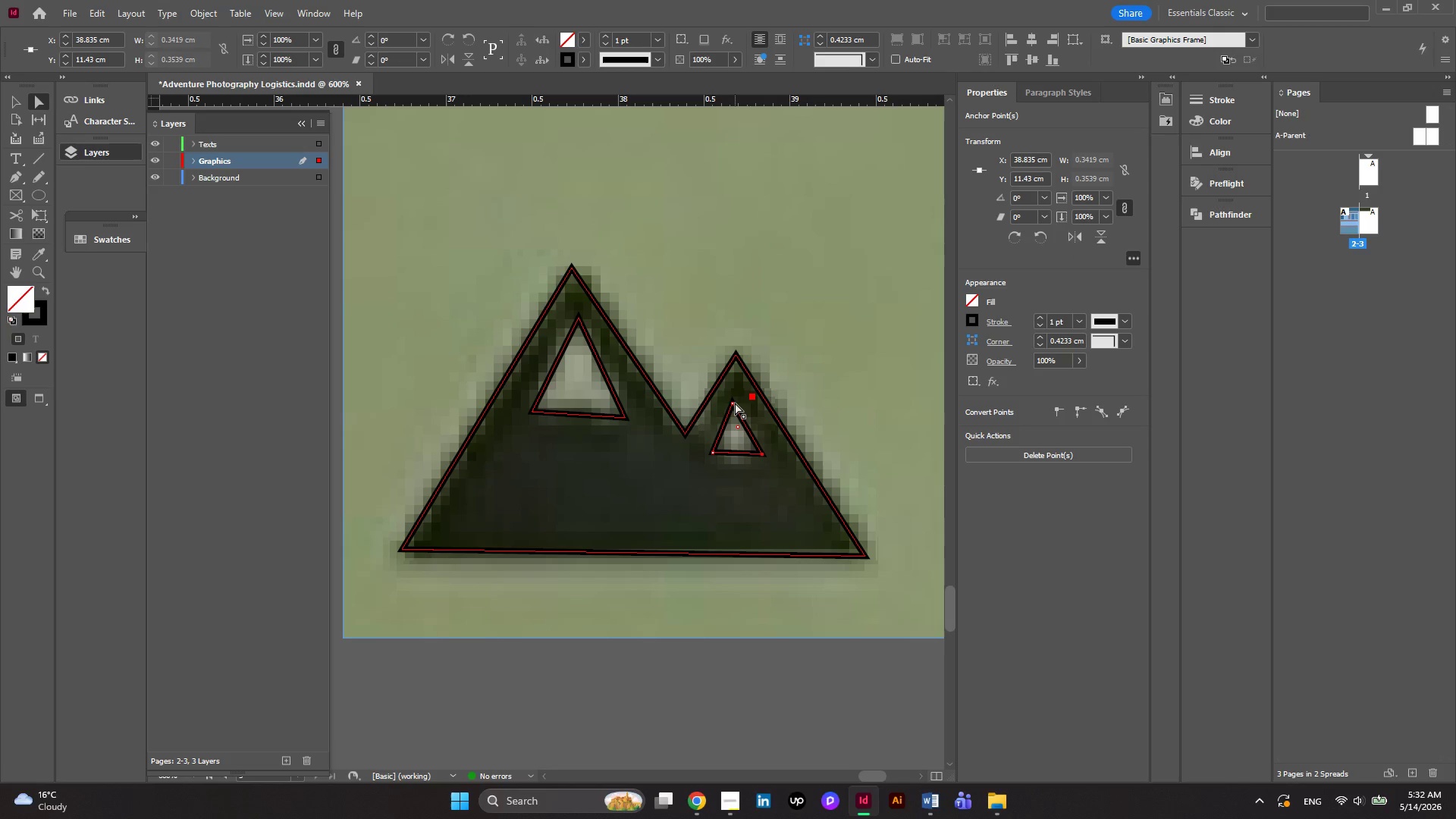 
left_click_drag(start_coordinate=[733, 403], to_coordinate=[739, 403])
 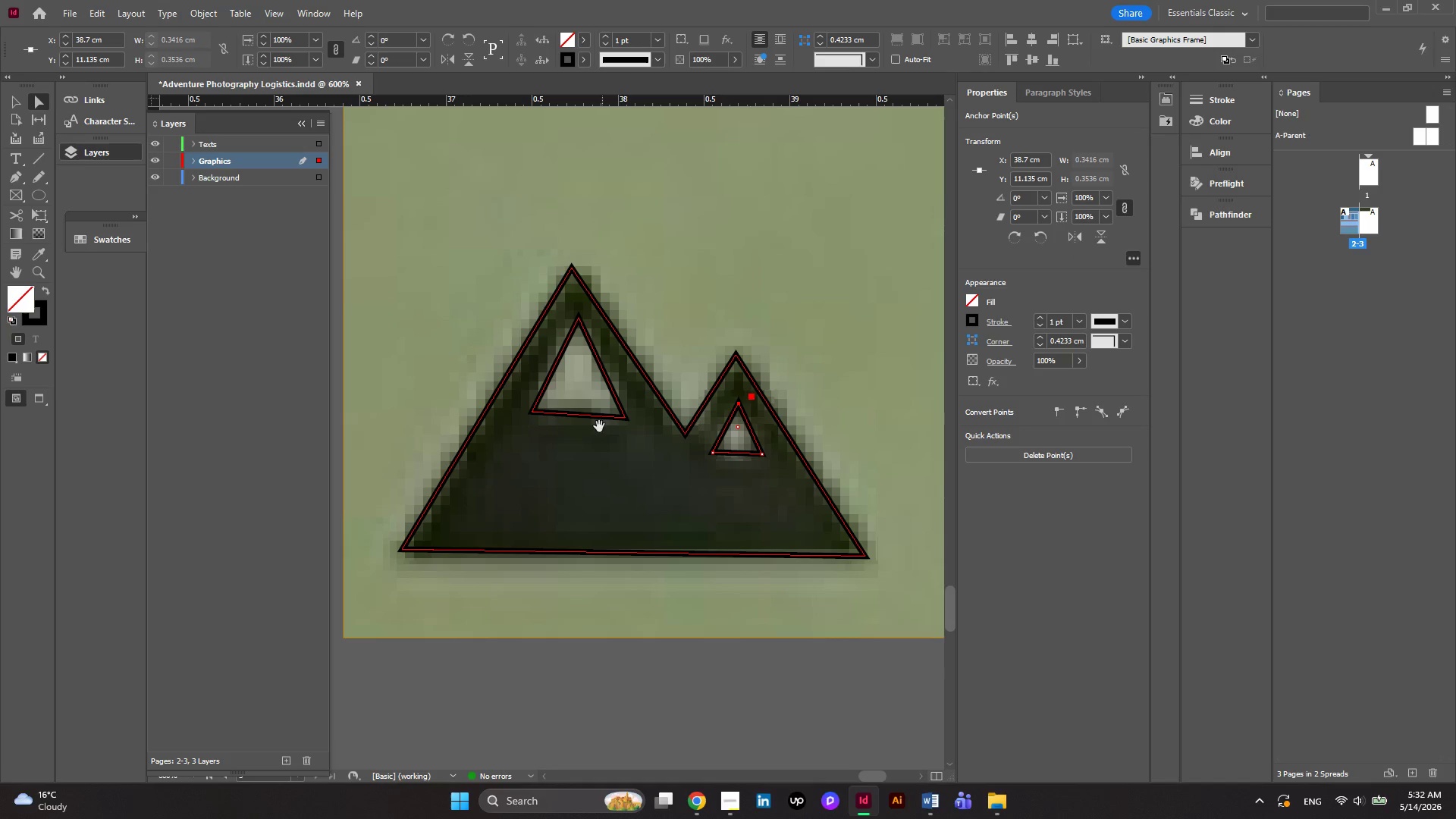 
left_click([591, 419])
 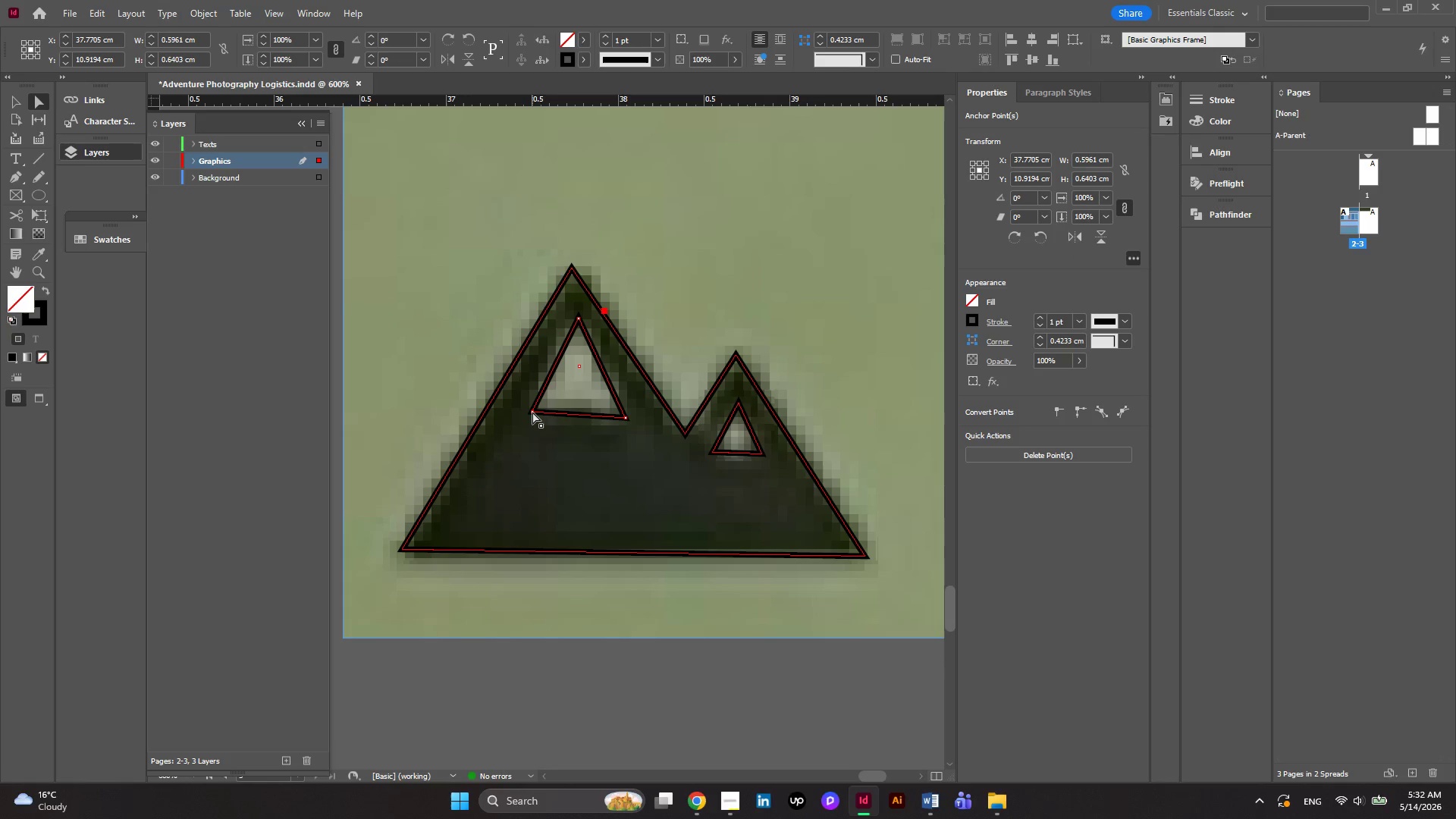 
left_click_drag(start_coordinate=[532, 412], to_coordinate=[530, 421])
 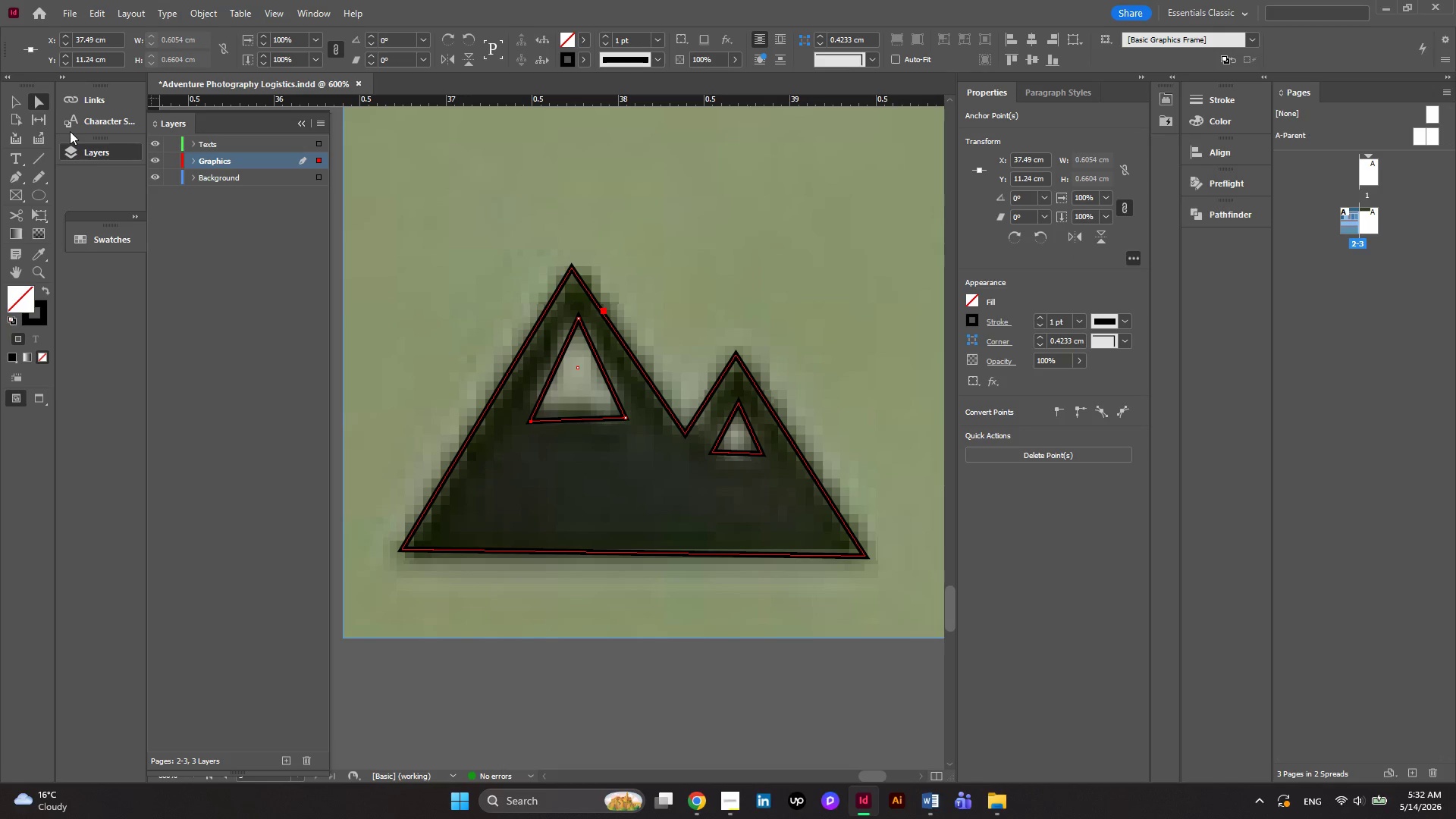 
left_click([19, 108])
 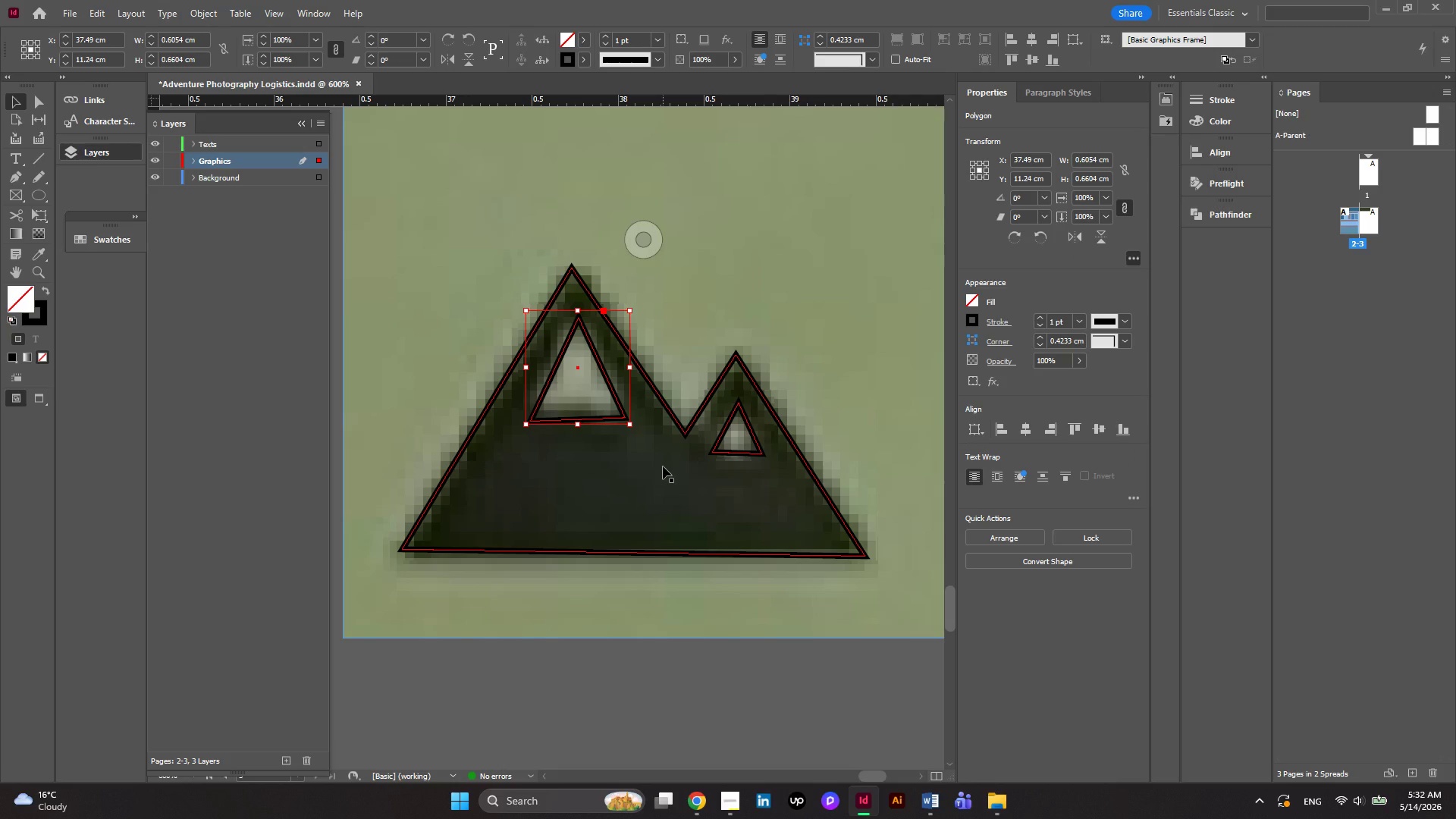 
left_click([663, 466])
 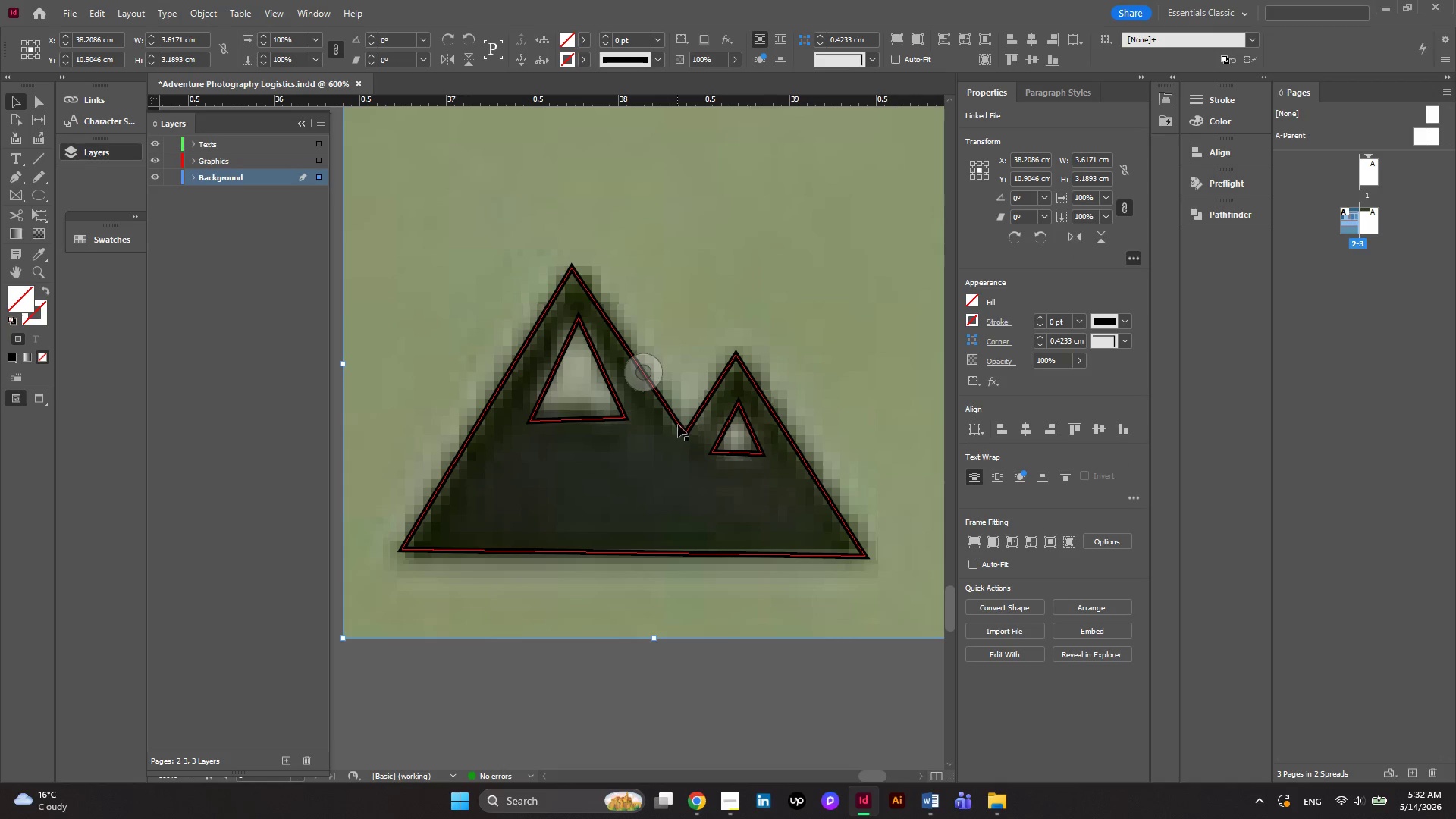 
left_click([679, 421])
 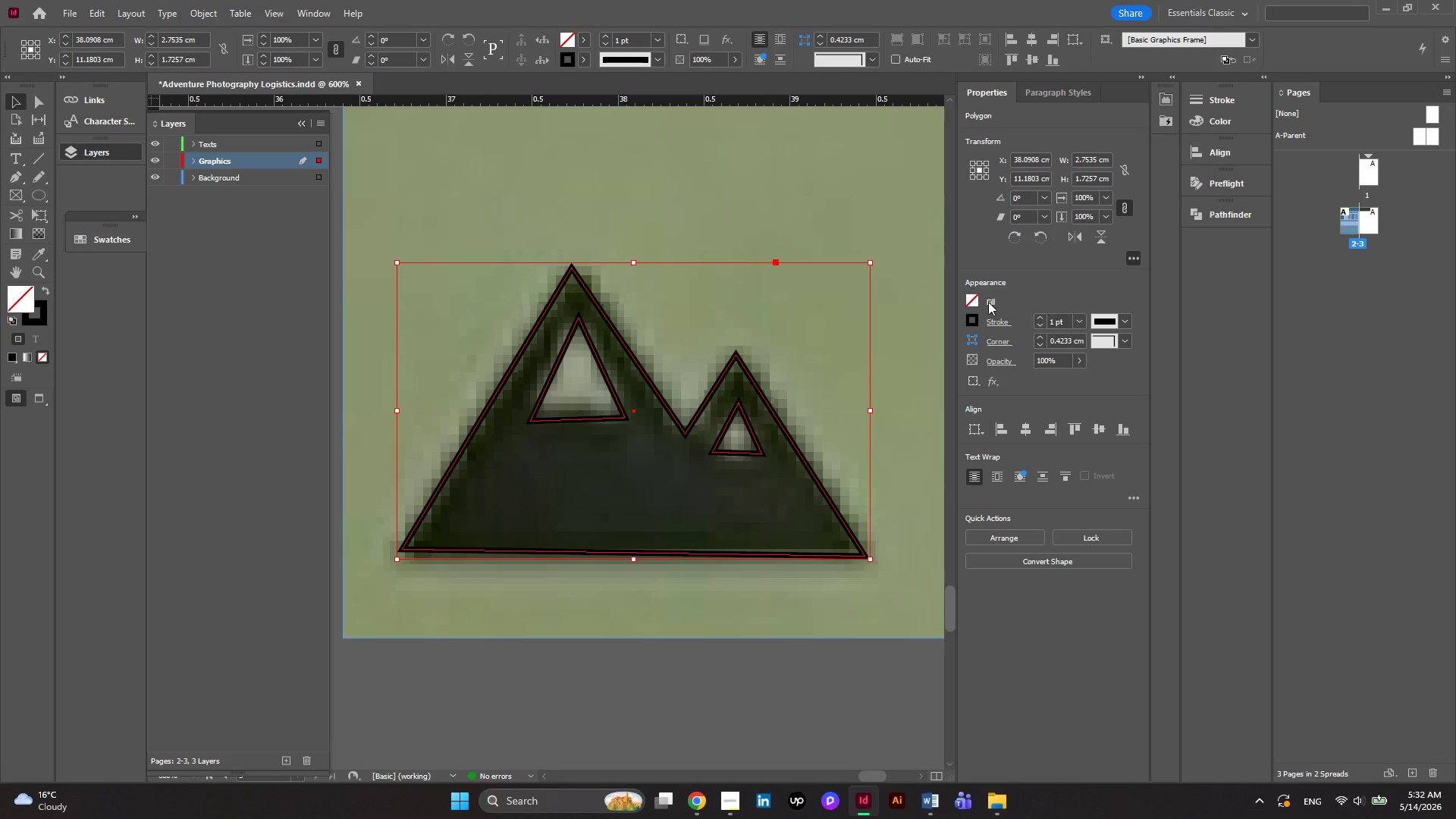 
left_click([966, 298])
 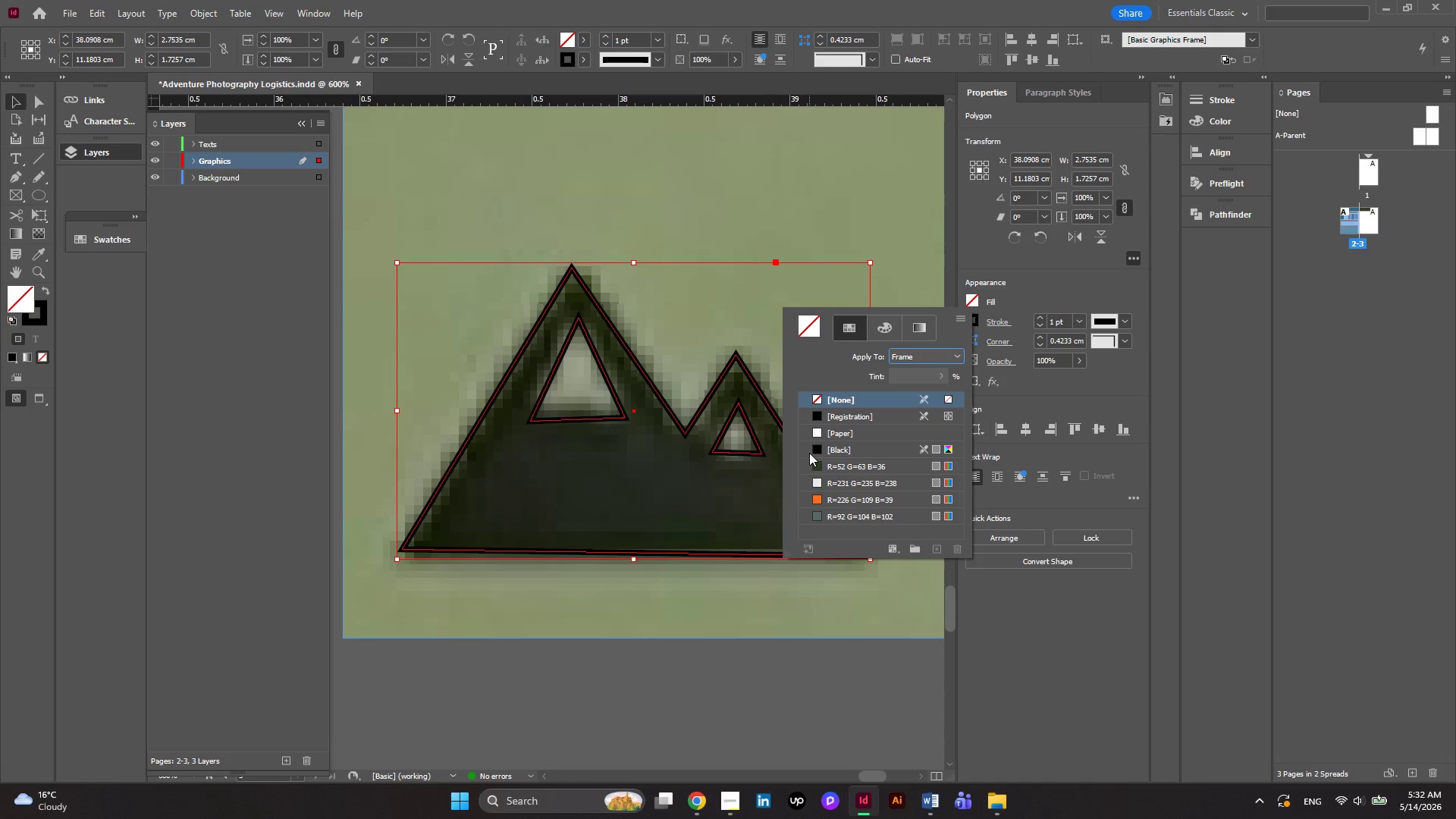 
left_click([815, 449])
 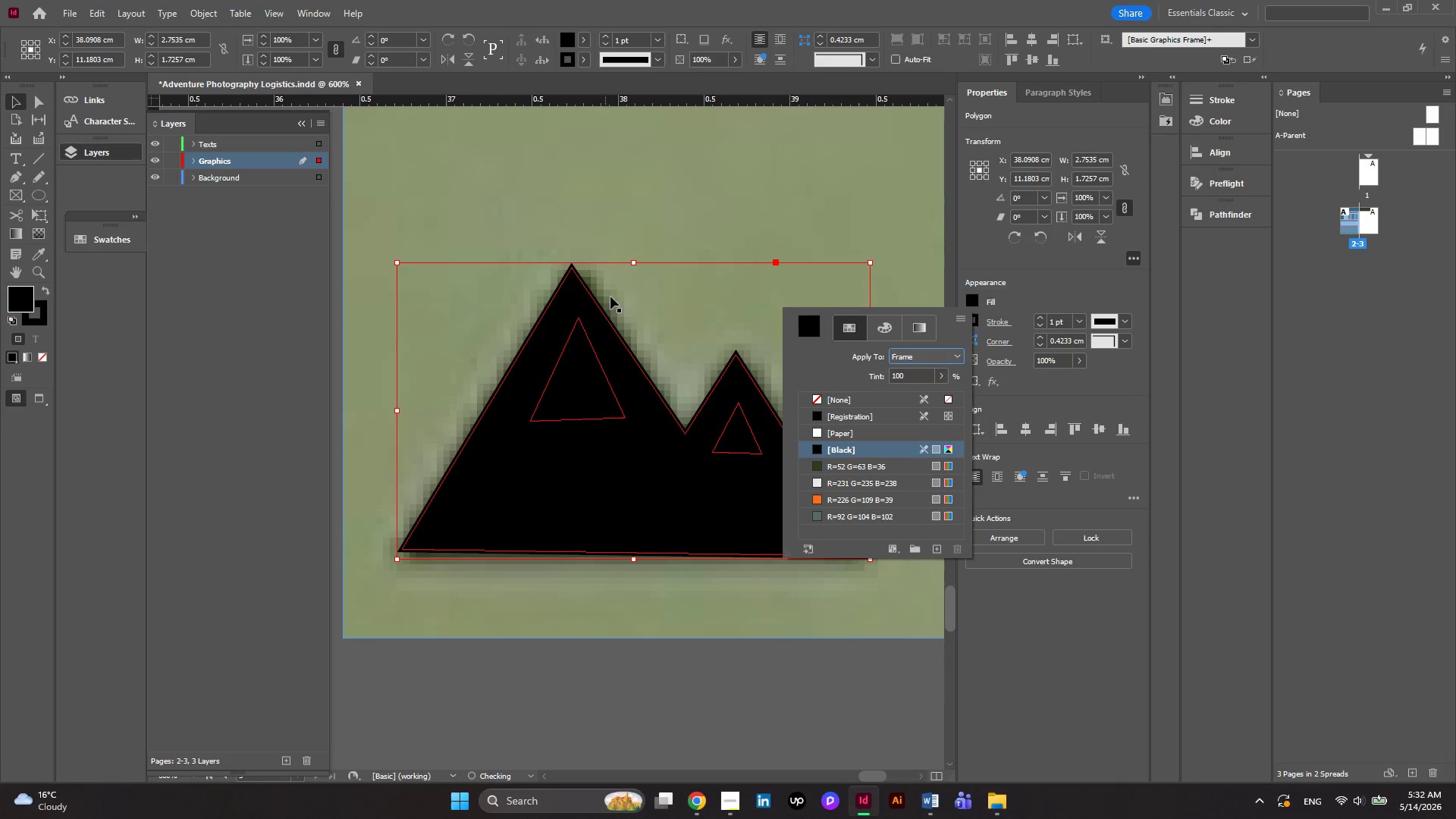 
left_click([630, 287])
 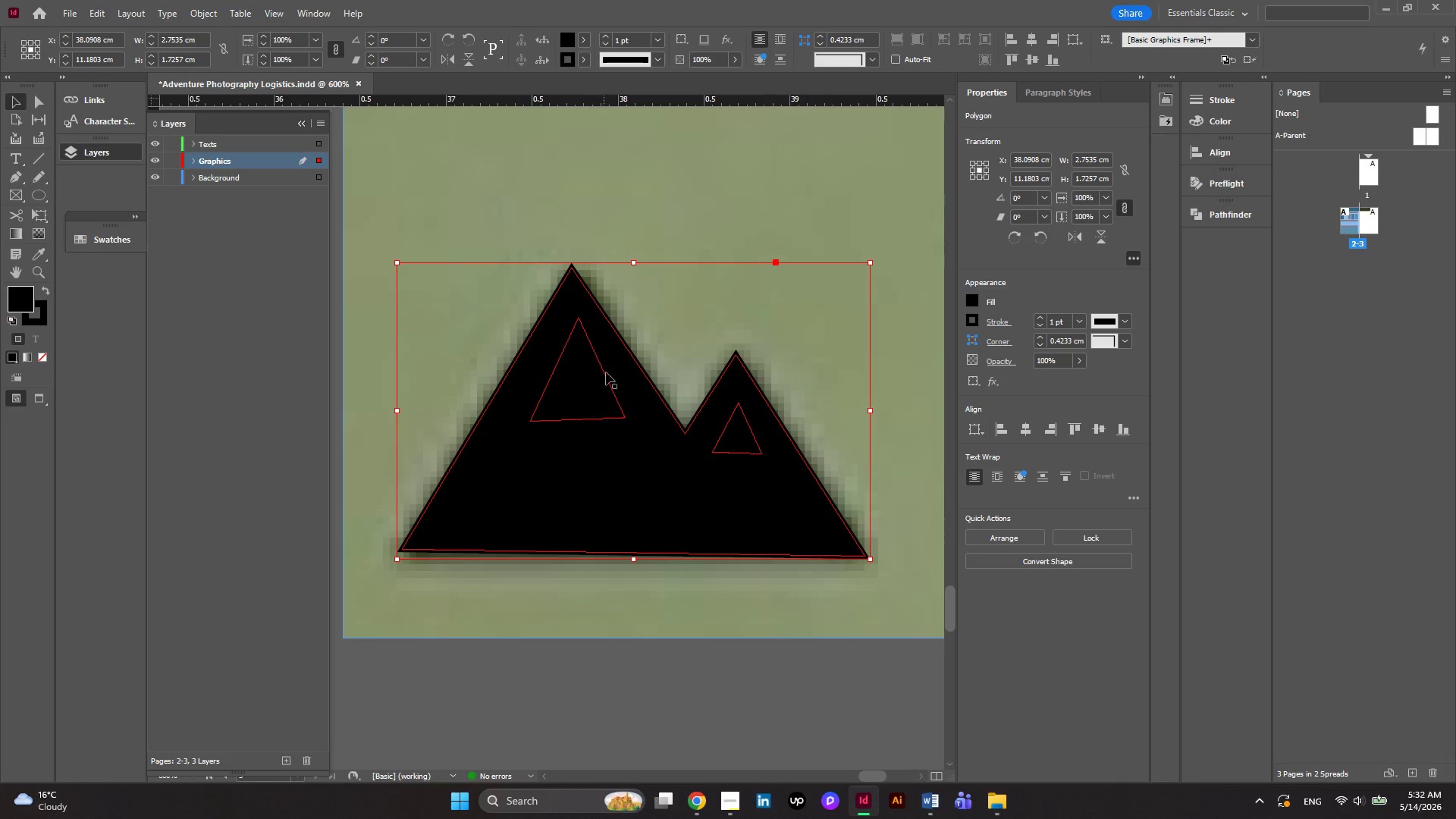 
left_click([606, 372])
 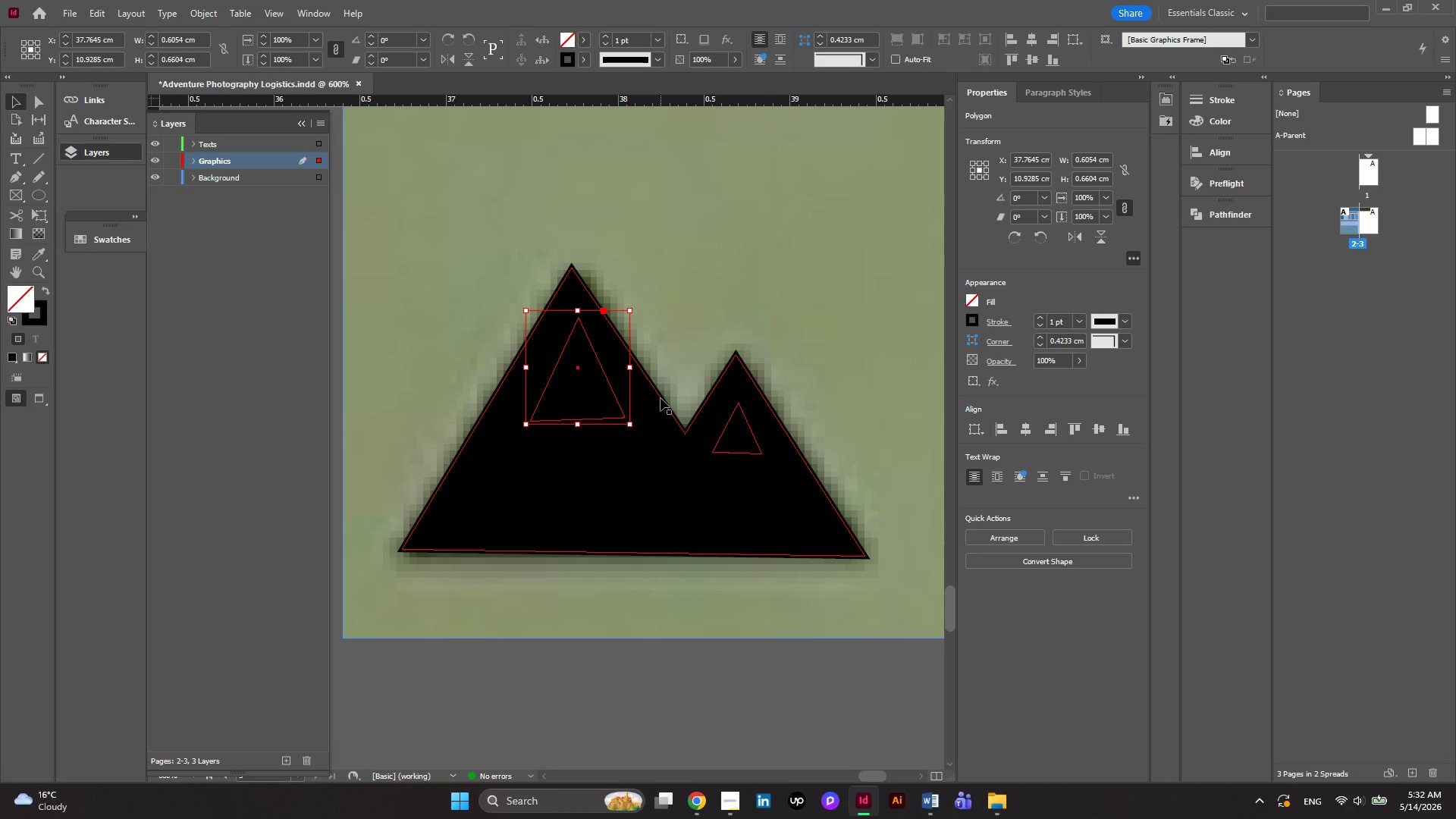 
hold_key(key=ShiftRight, duration=0.86)
left_click([661, 398])
 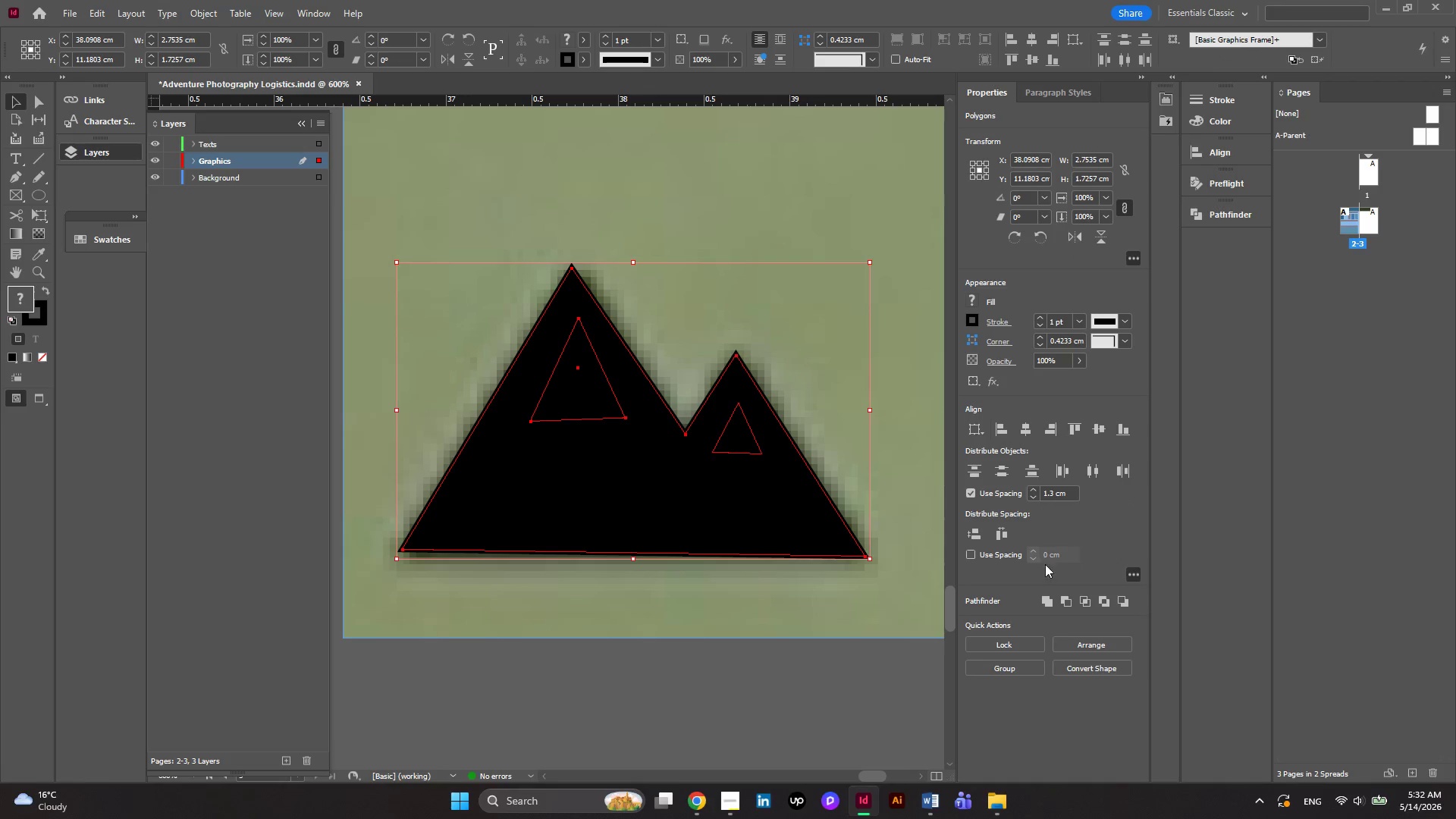 
left_click([1065, 604])
 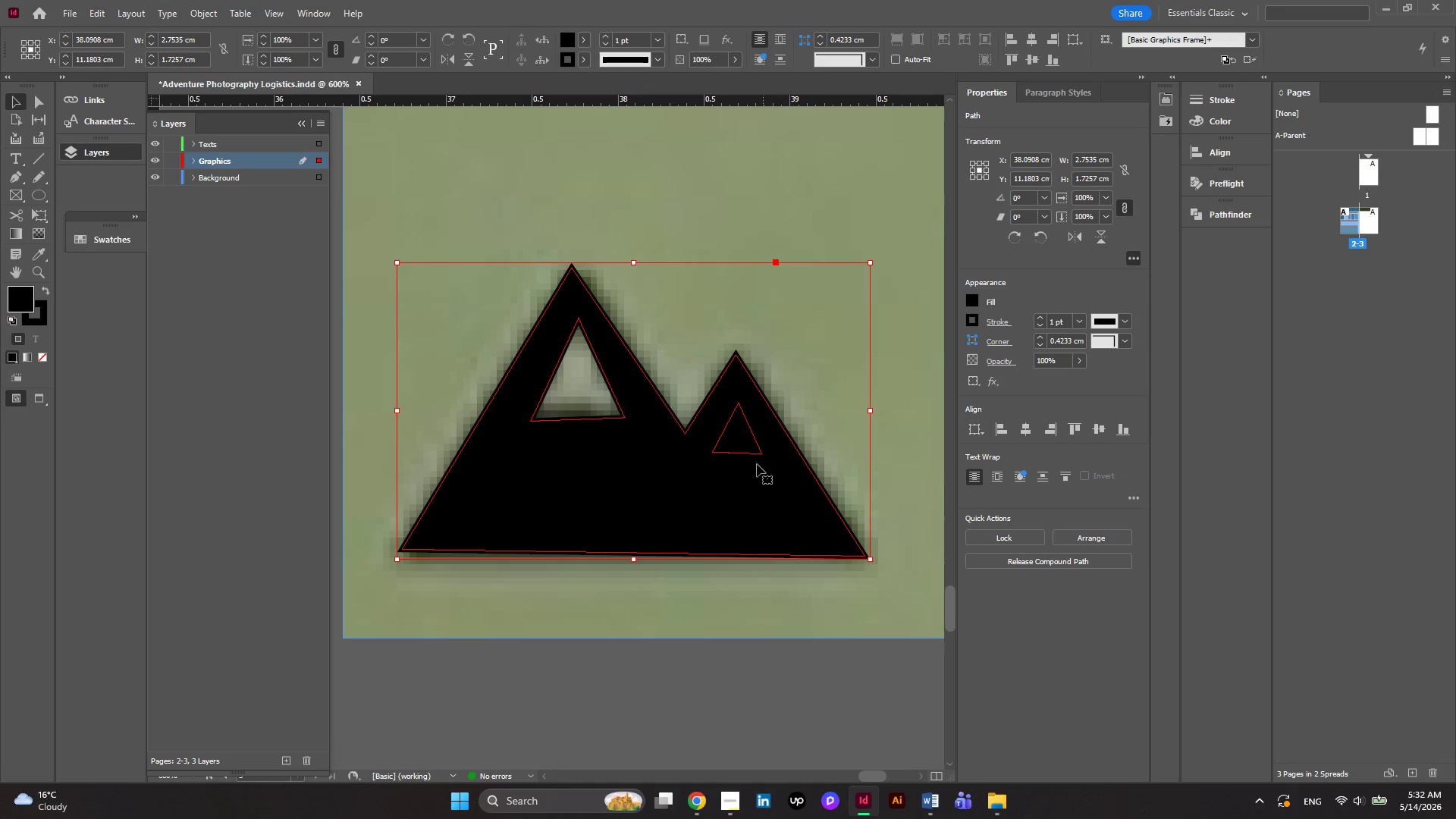 
left_click([748, 458])
 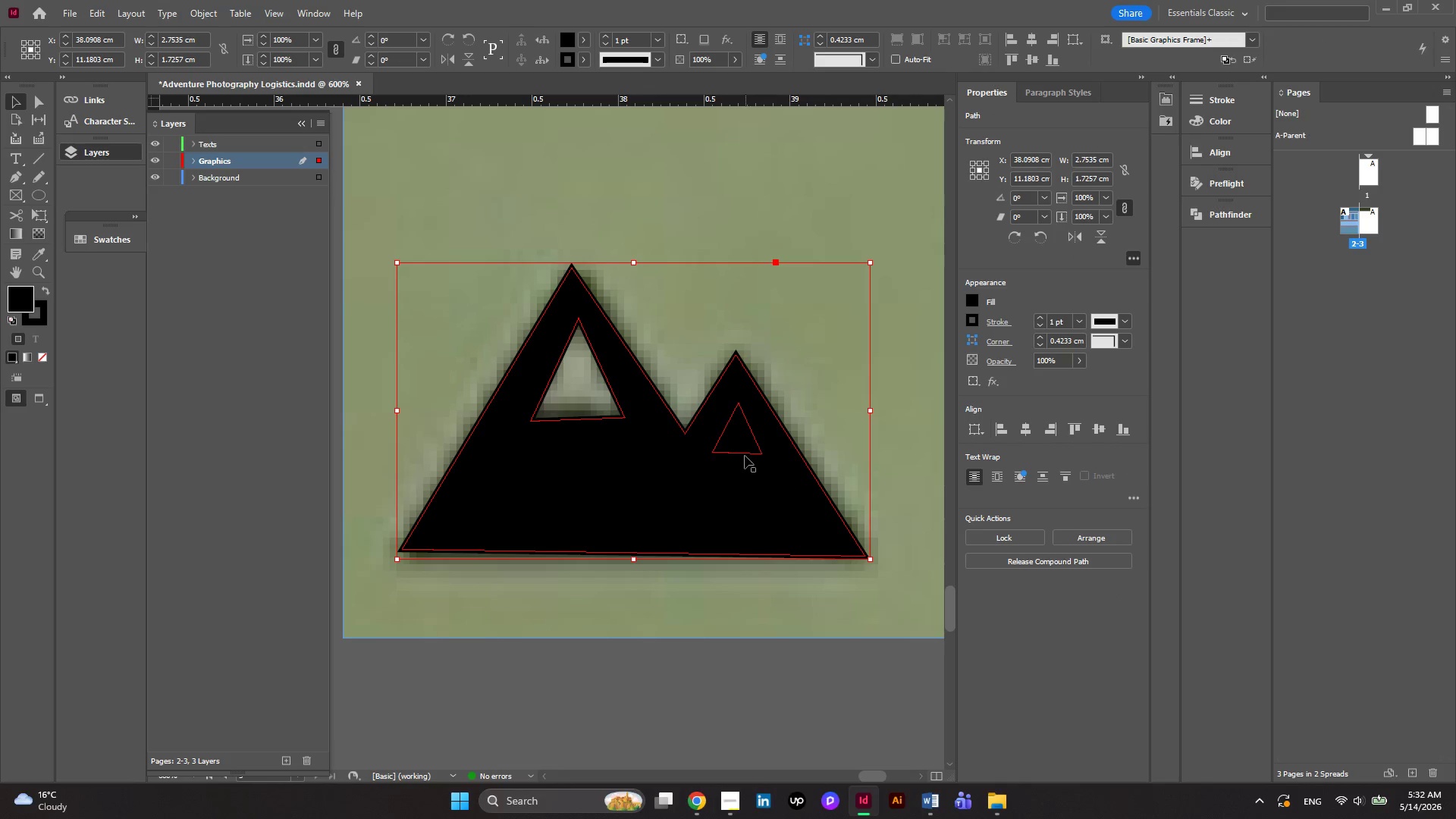 
left_click([743, 455])
 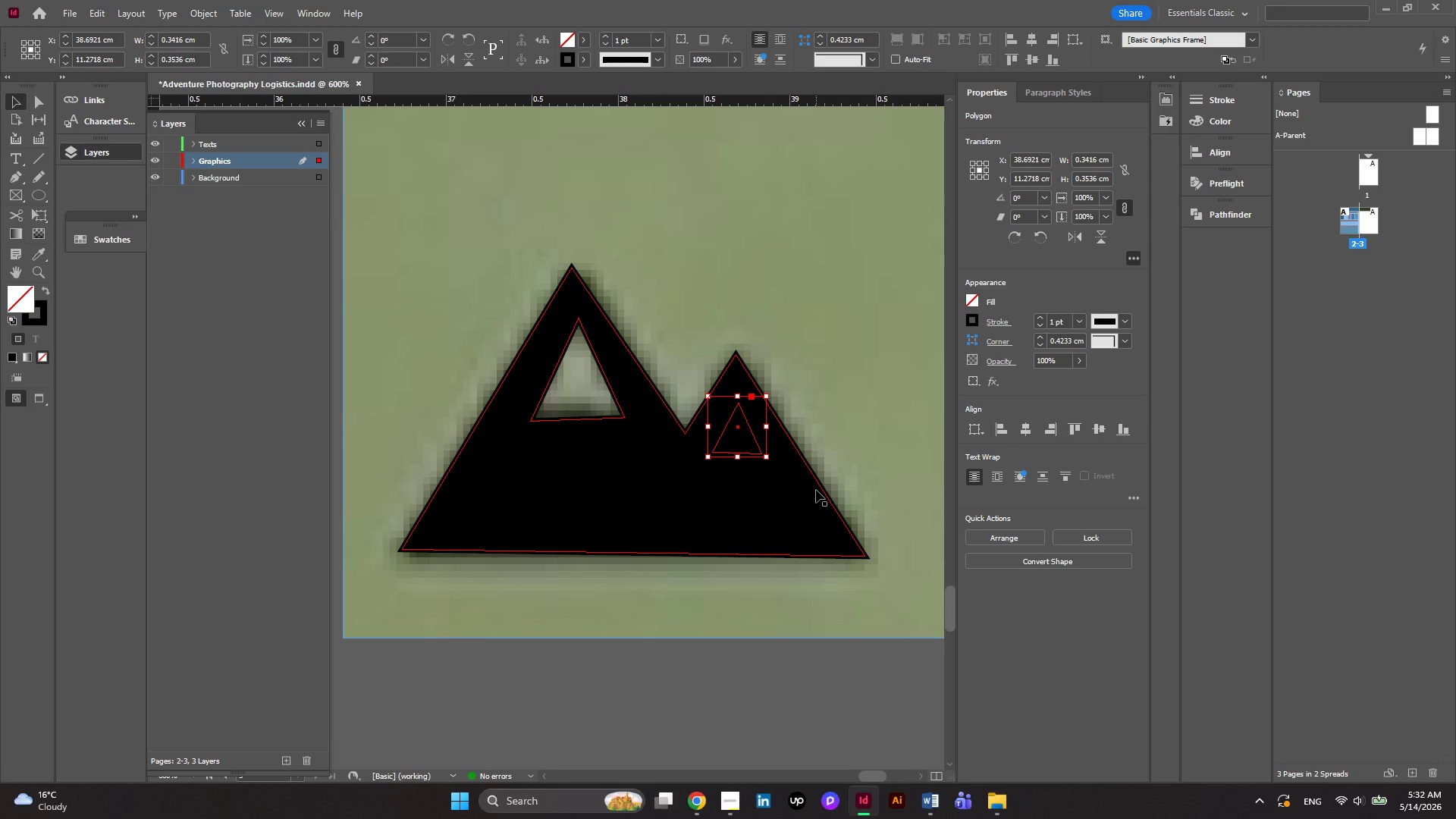 
hold_key(key=ShiftRight, duration=0.78)
left_click([821, 490])
 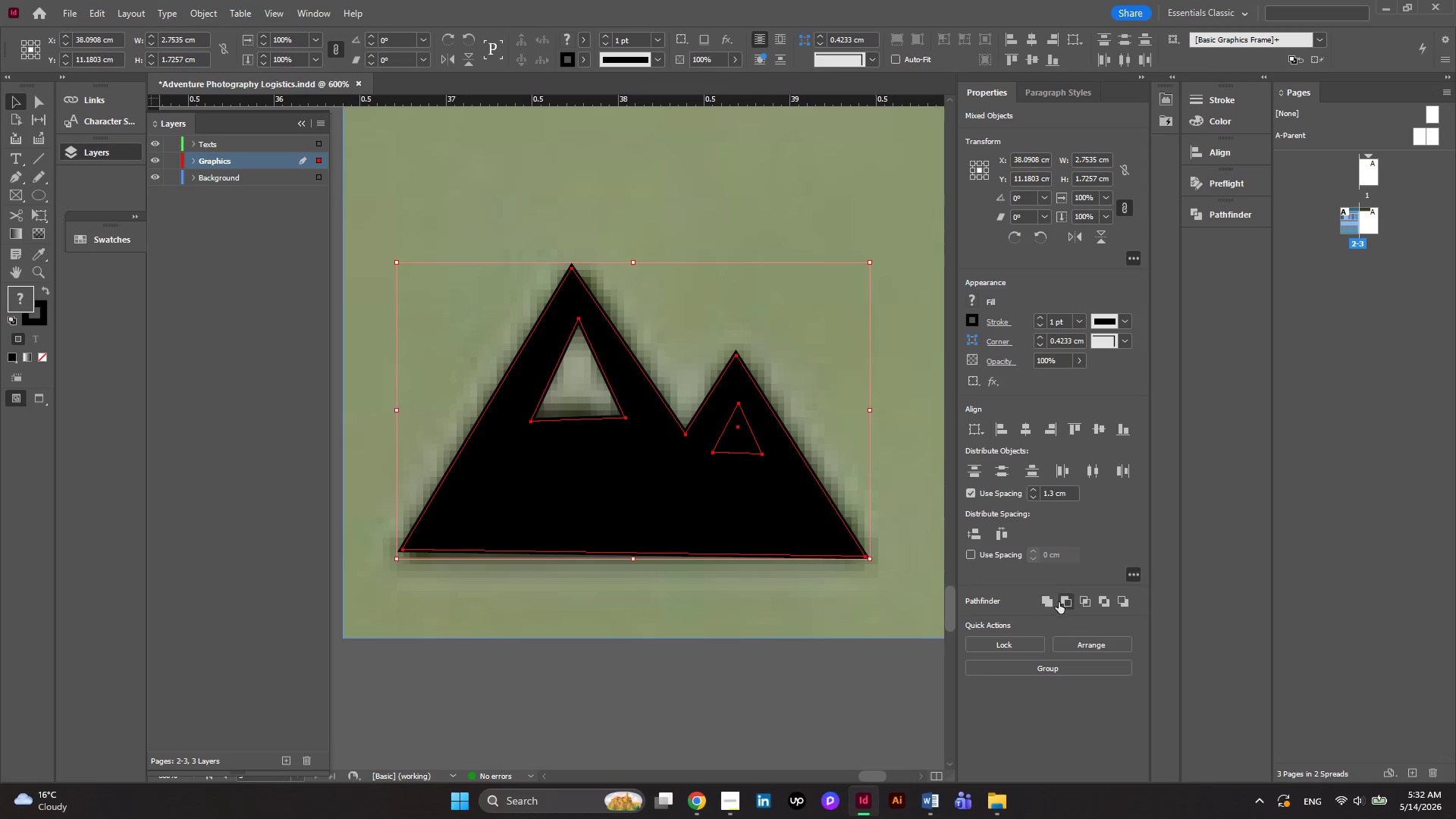 
left_click([1059, 602])
 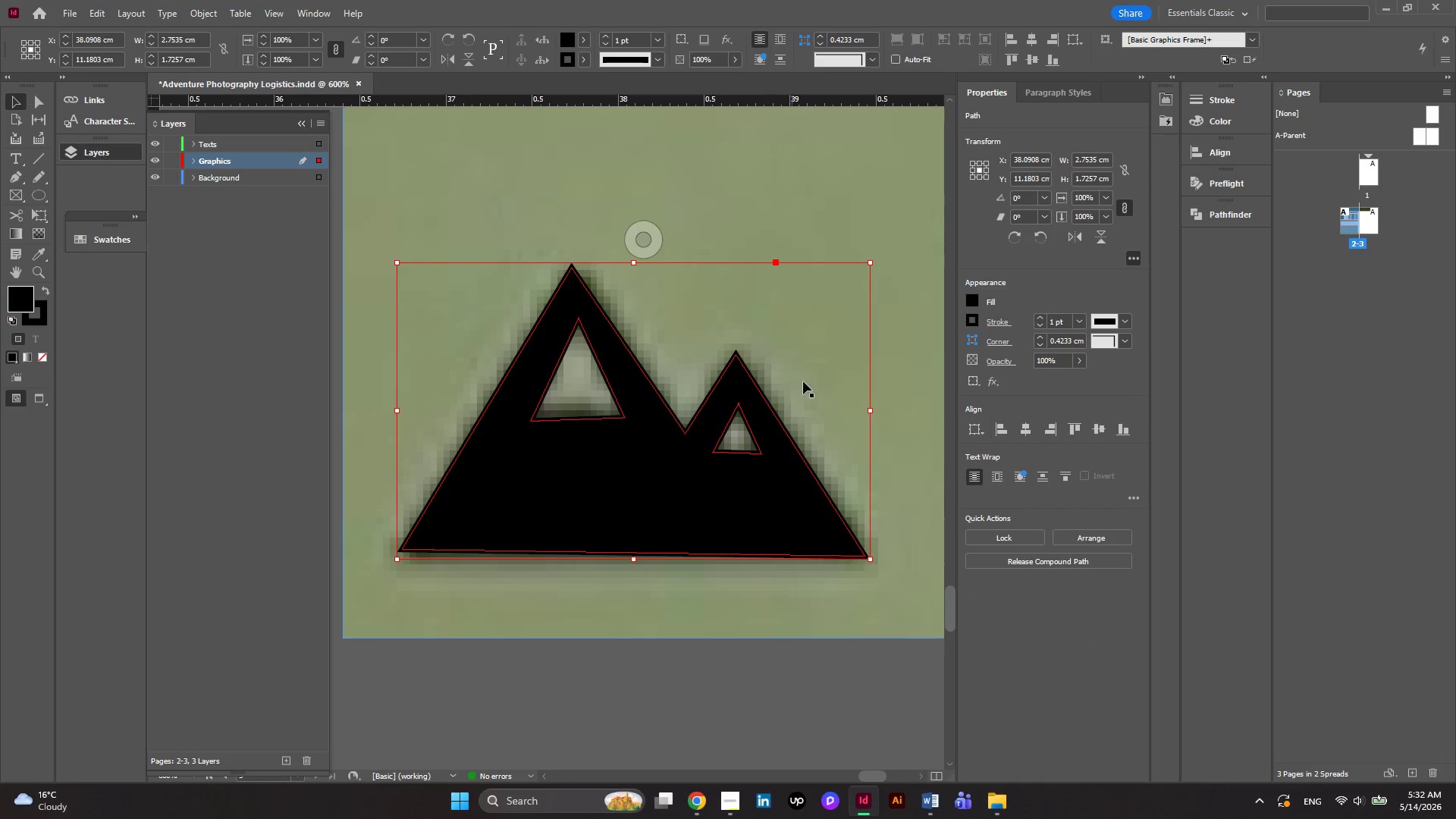 
left_click([808, 369])
 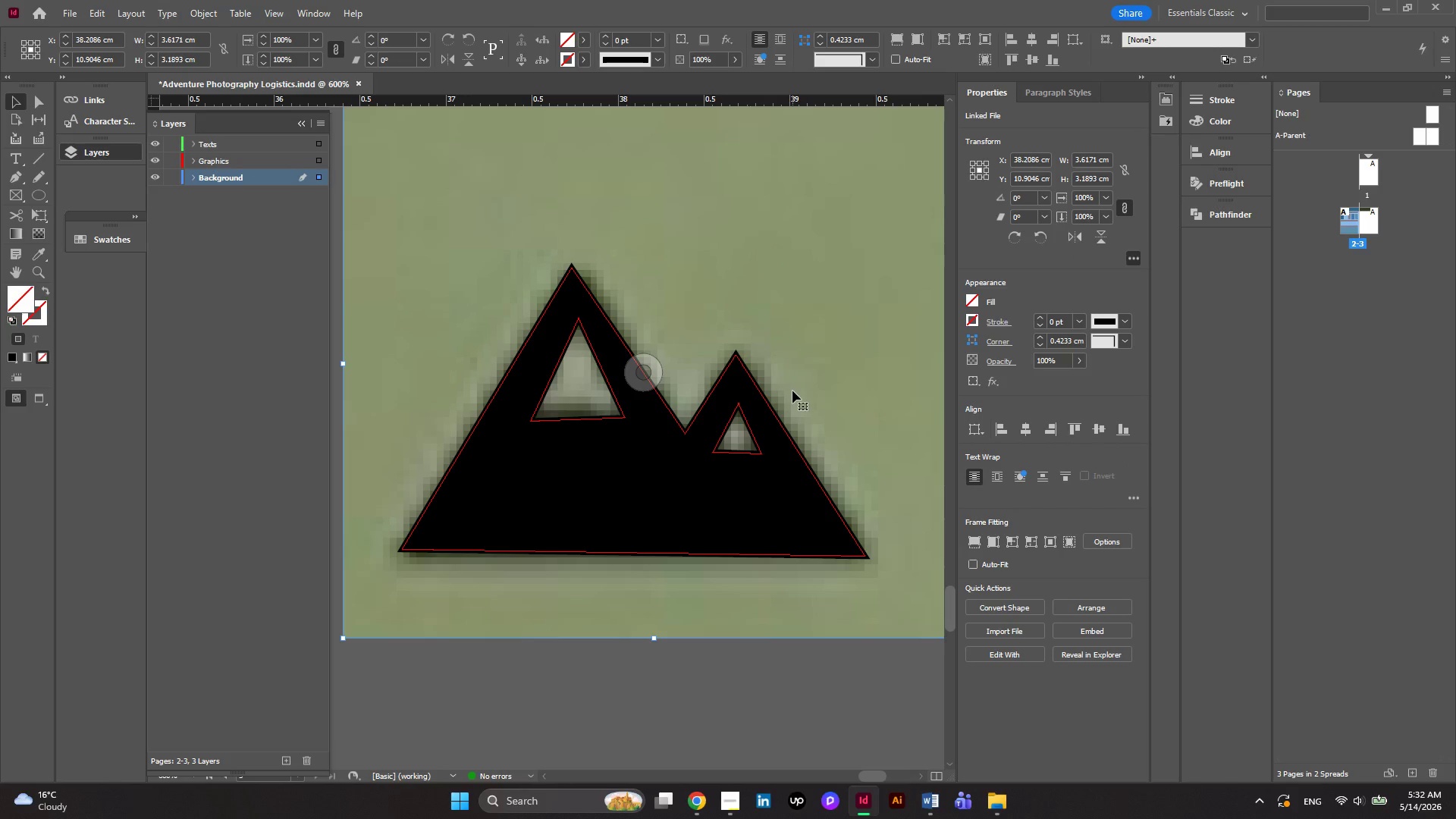 
hold_key(key=ControlRight, duration=0.59)
scroll: coordinate [729, 392], scroll_direction: down, amount: 1.0
 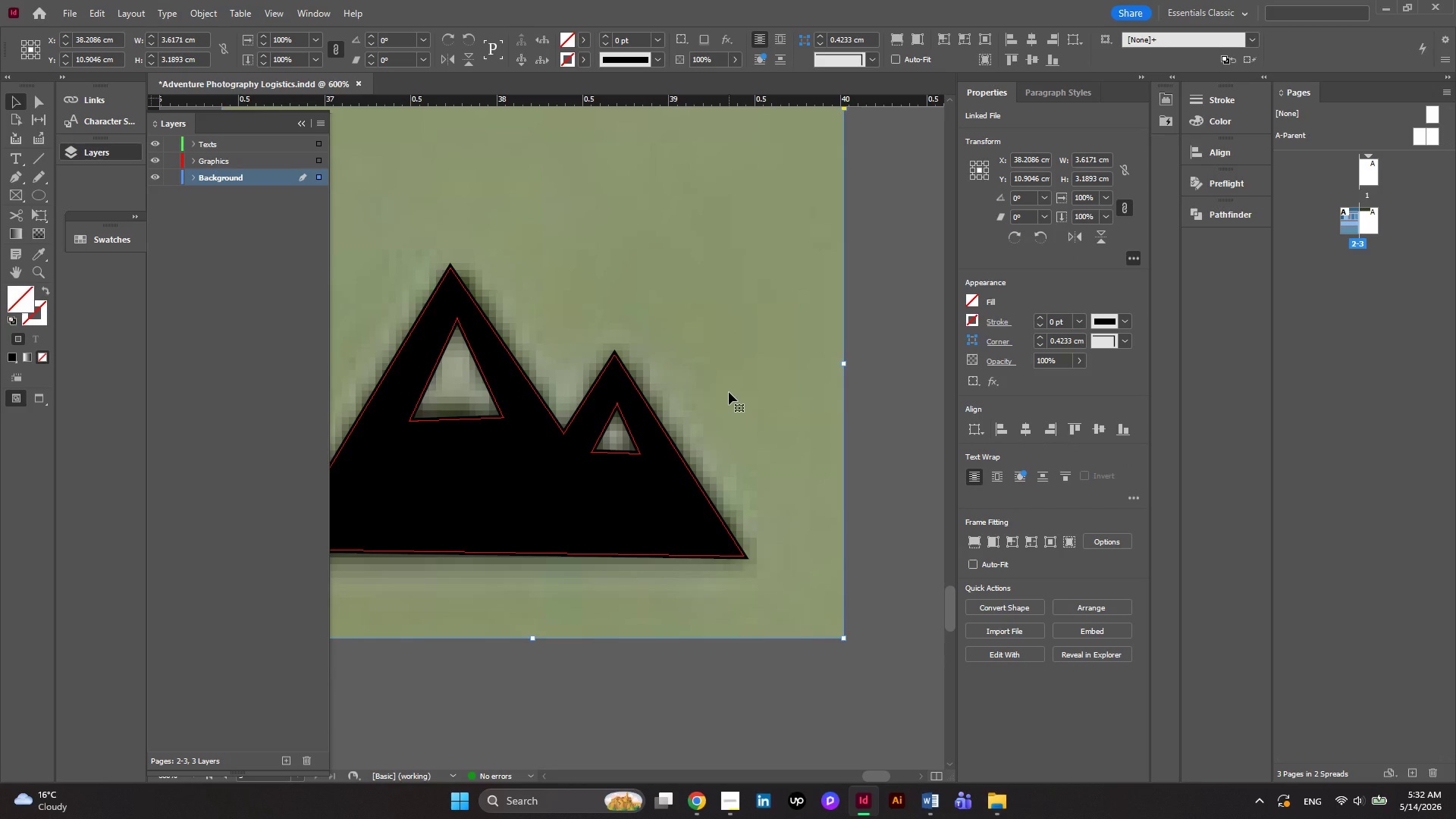 
hold_key(key=ControlRight, duration=0.61)
scroll: coordinate [729, 392], scroll_direction: up, amount: 1.0
 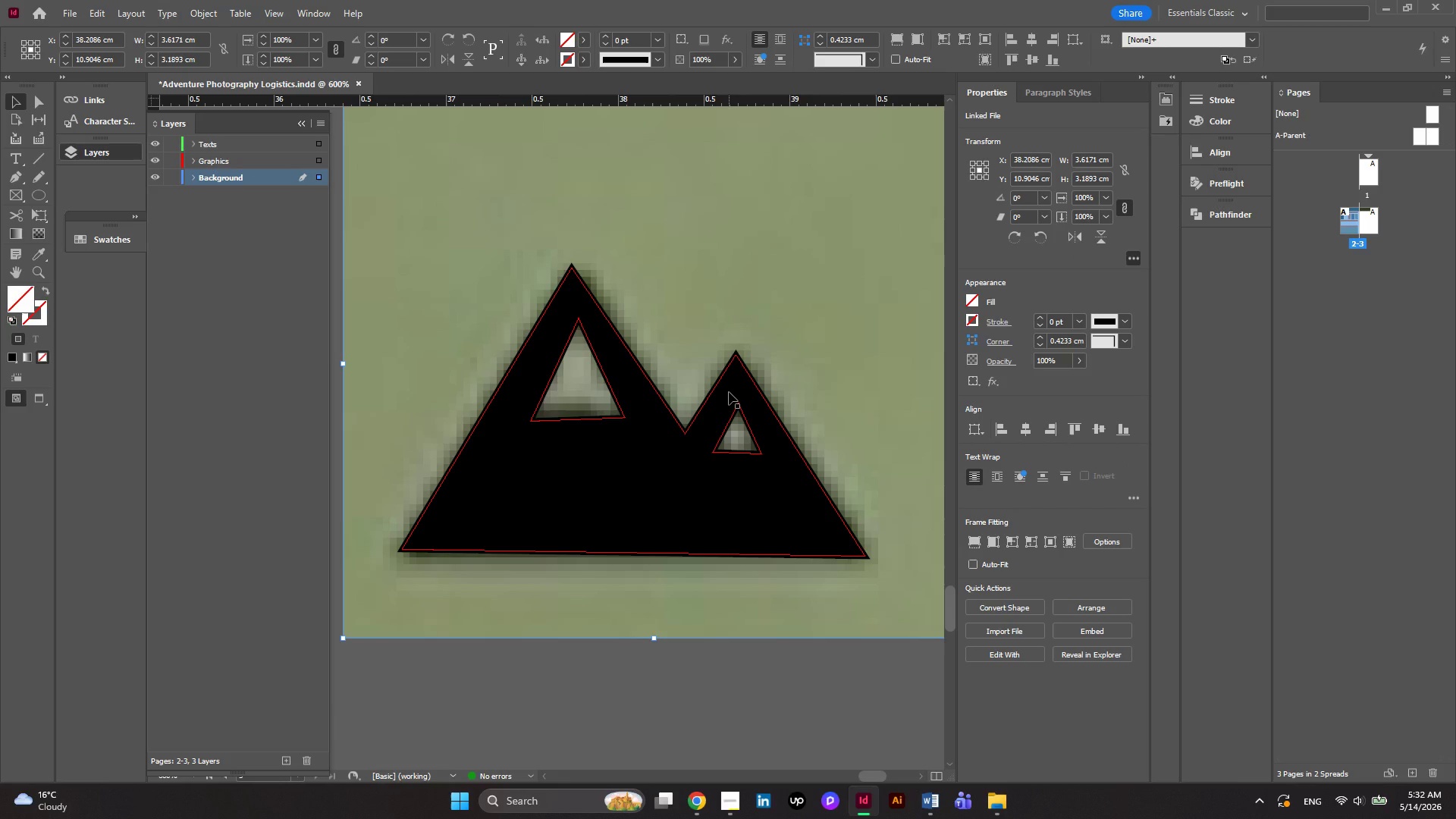 
hold_key(key=AltRight, duration=3.36)
scroll: coordinate [729, 392], scroll_direction: down, amount: 3.0
 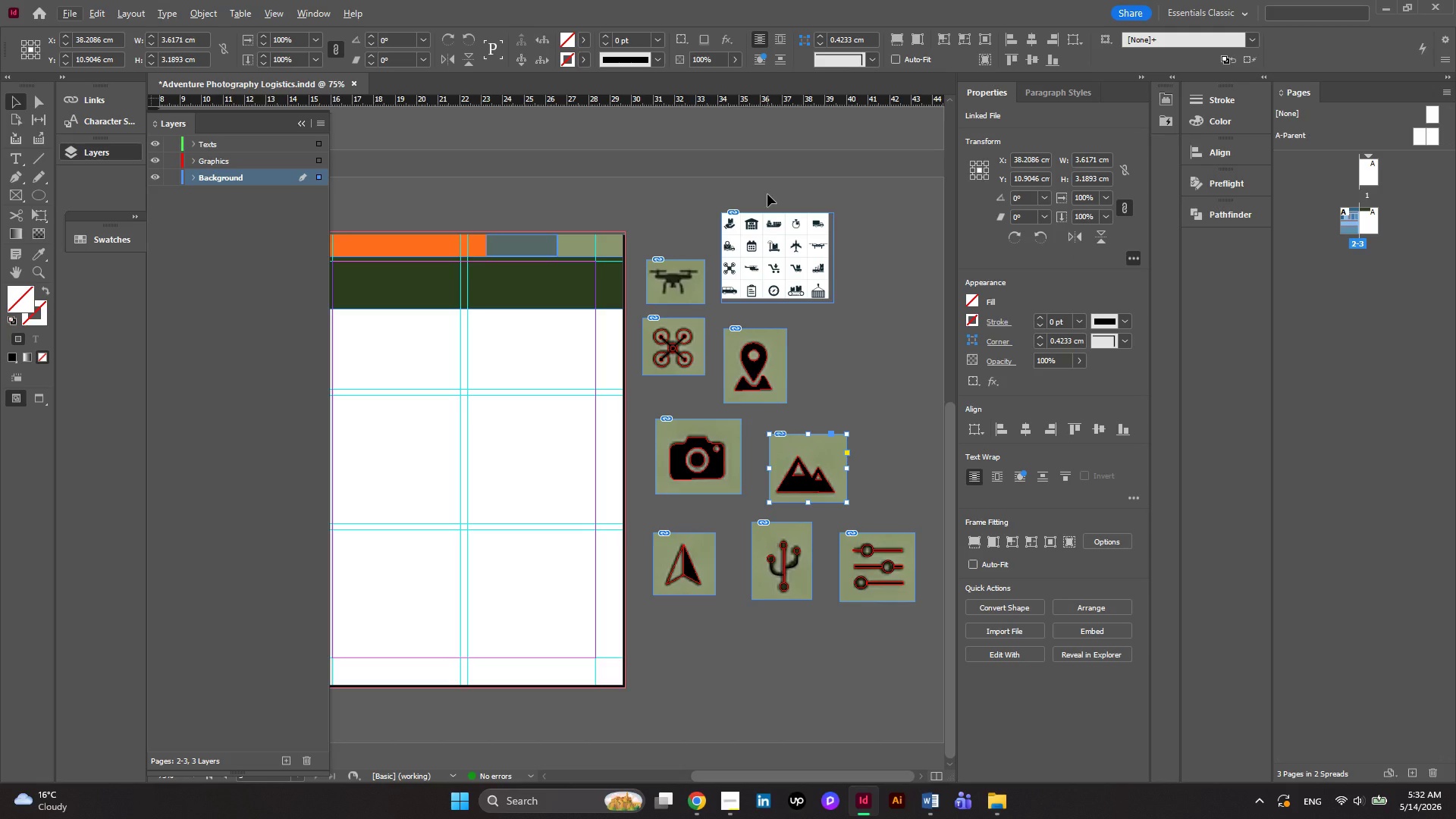 
hold_key(key=AltRight, duration=0.88)
scroll: coordinate [740, 268], scroll_direction: up, amount: 3.0
 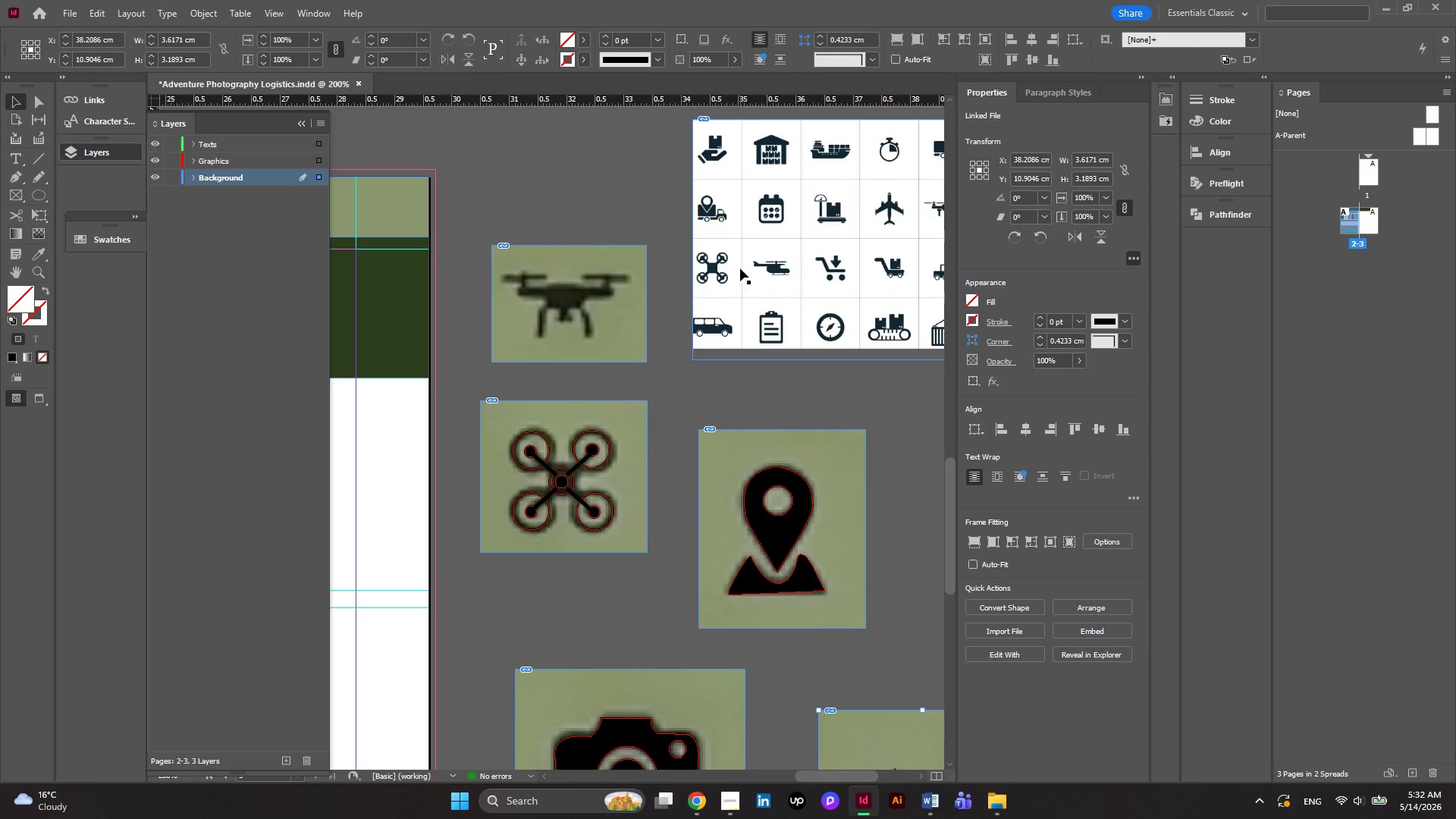 
hold_key(key=AltRight, duration=0.61)
 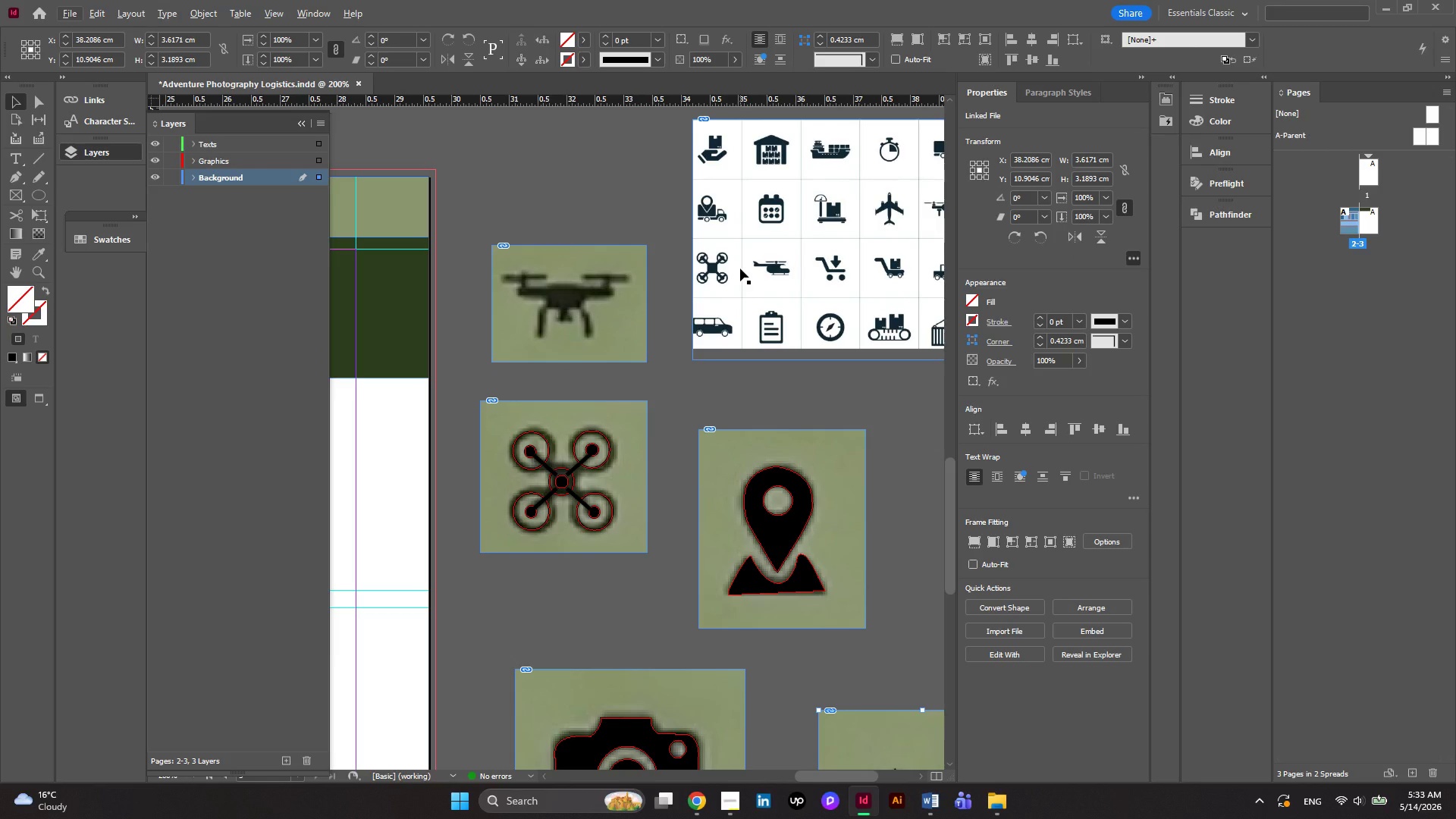 
wait(8.51)
 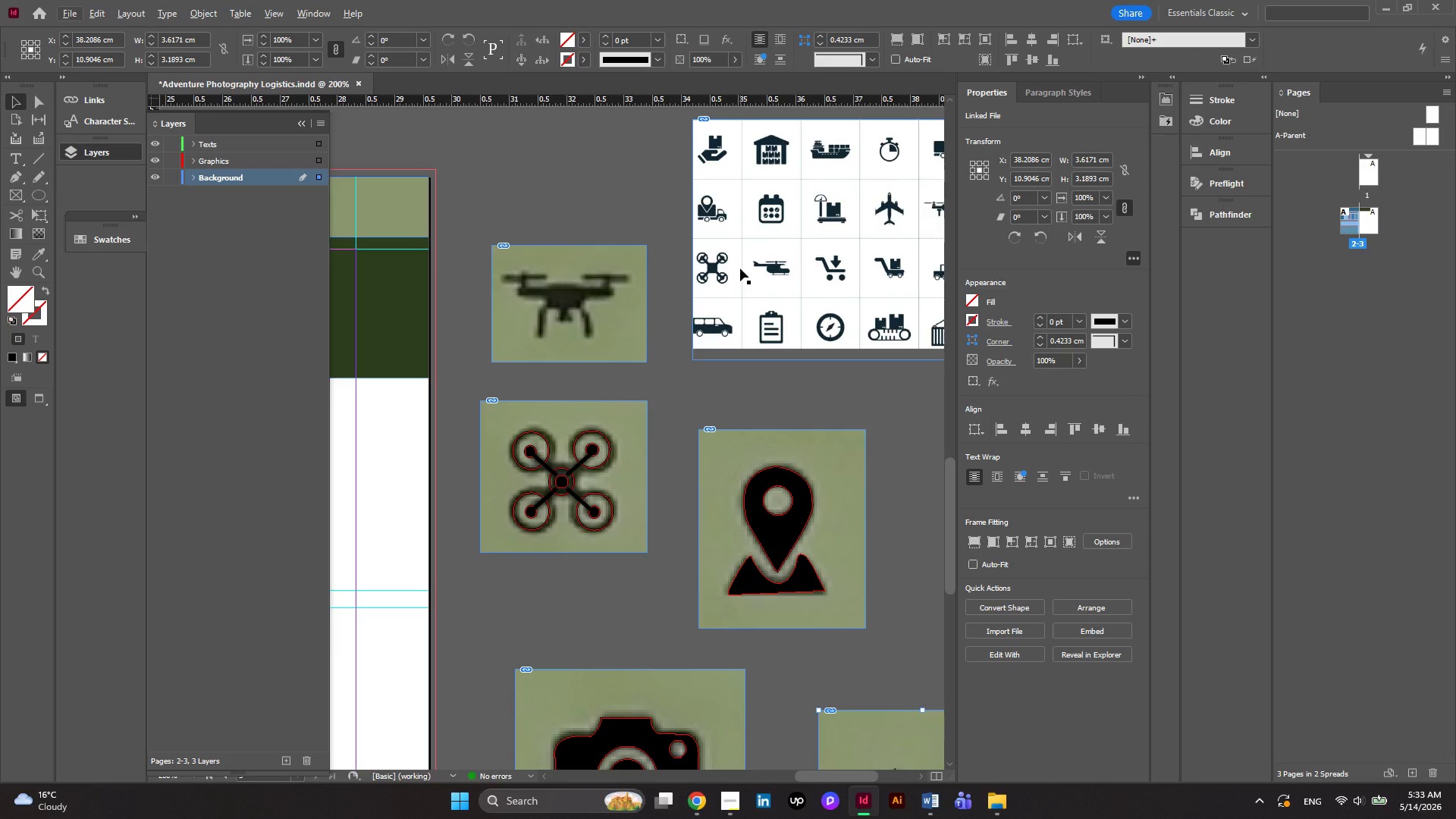 
hold_key(key=ShiftRight, duration=1.34)
scroll: coordinate [740, 268], scroll_direction: up, amount: 1.0
 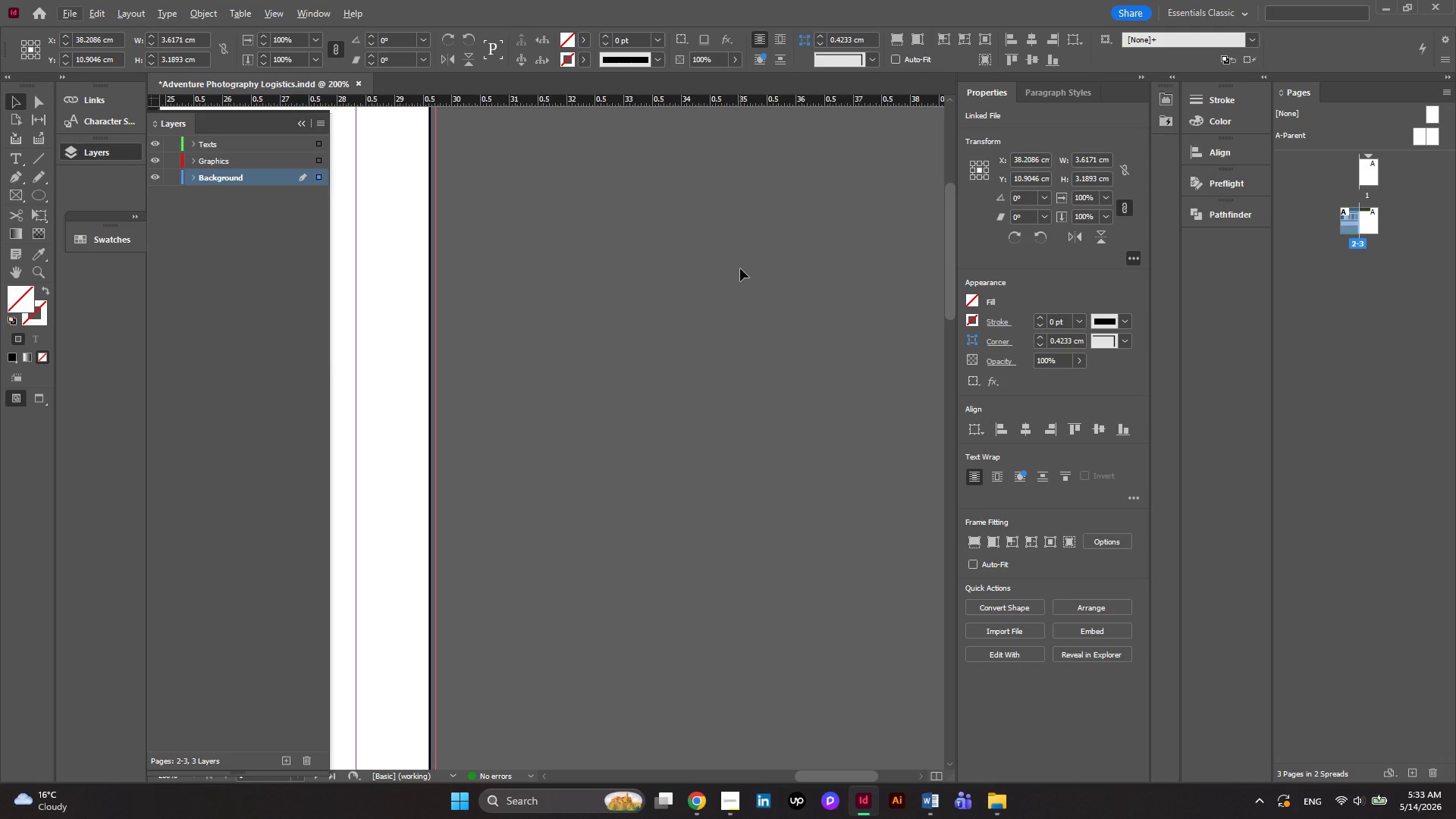 
key(Alt+AltRight)
 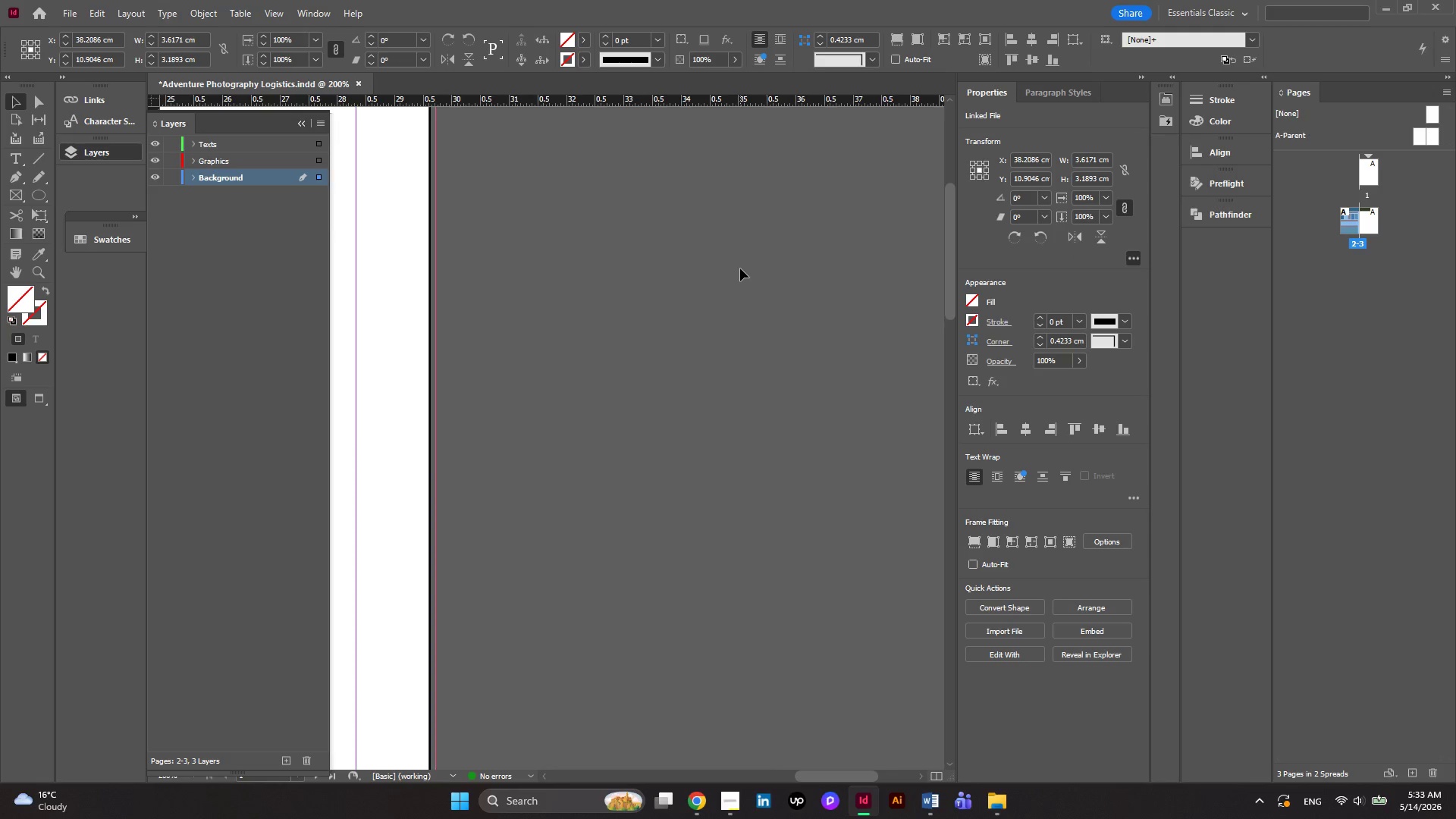 
hold_key(key=AltRight, duration=1.05)
scroll: coordinate [740, 290], scroll_direction: down, amount: 14.0
 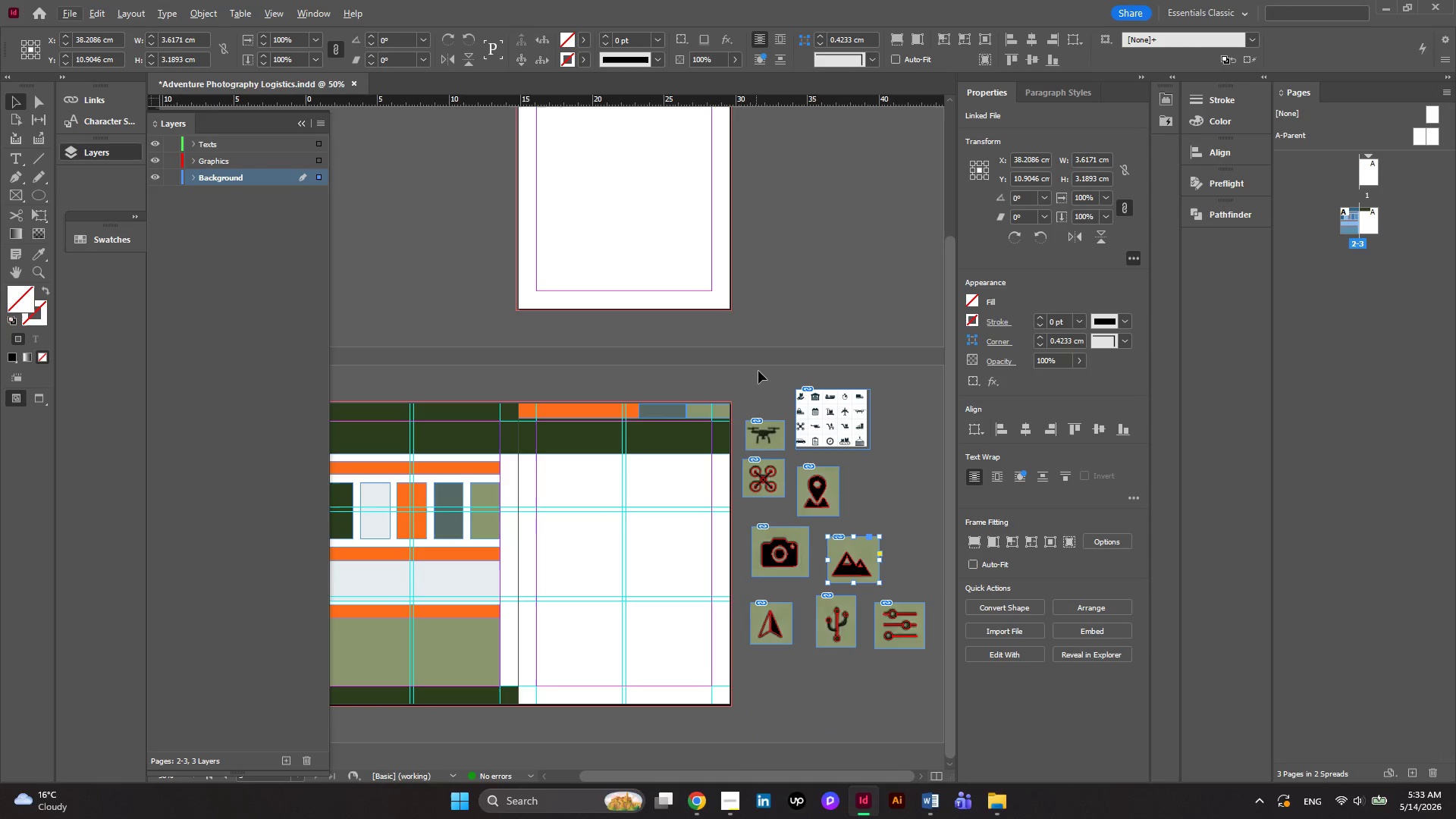 
hold_key(key=AltRight, duration=0.55)
 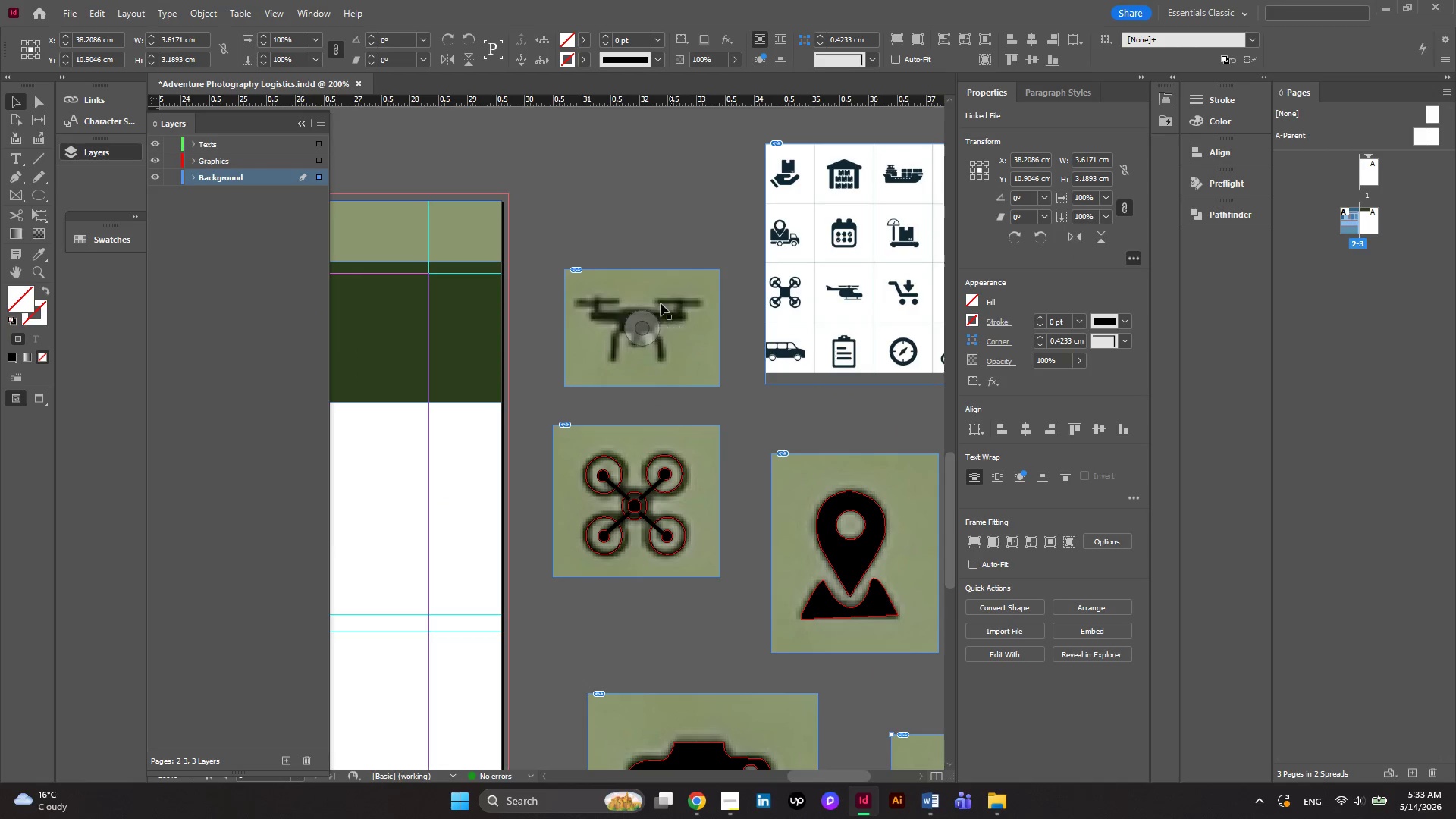 
hold_key(key=AltRight, duration=0.7)
 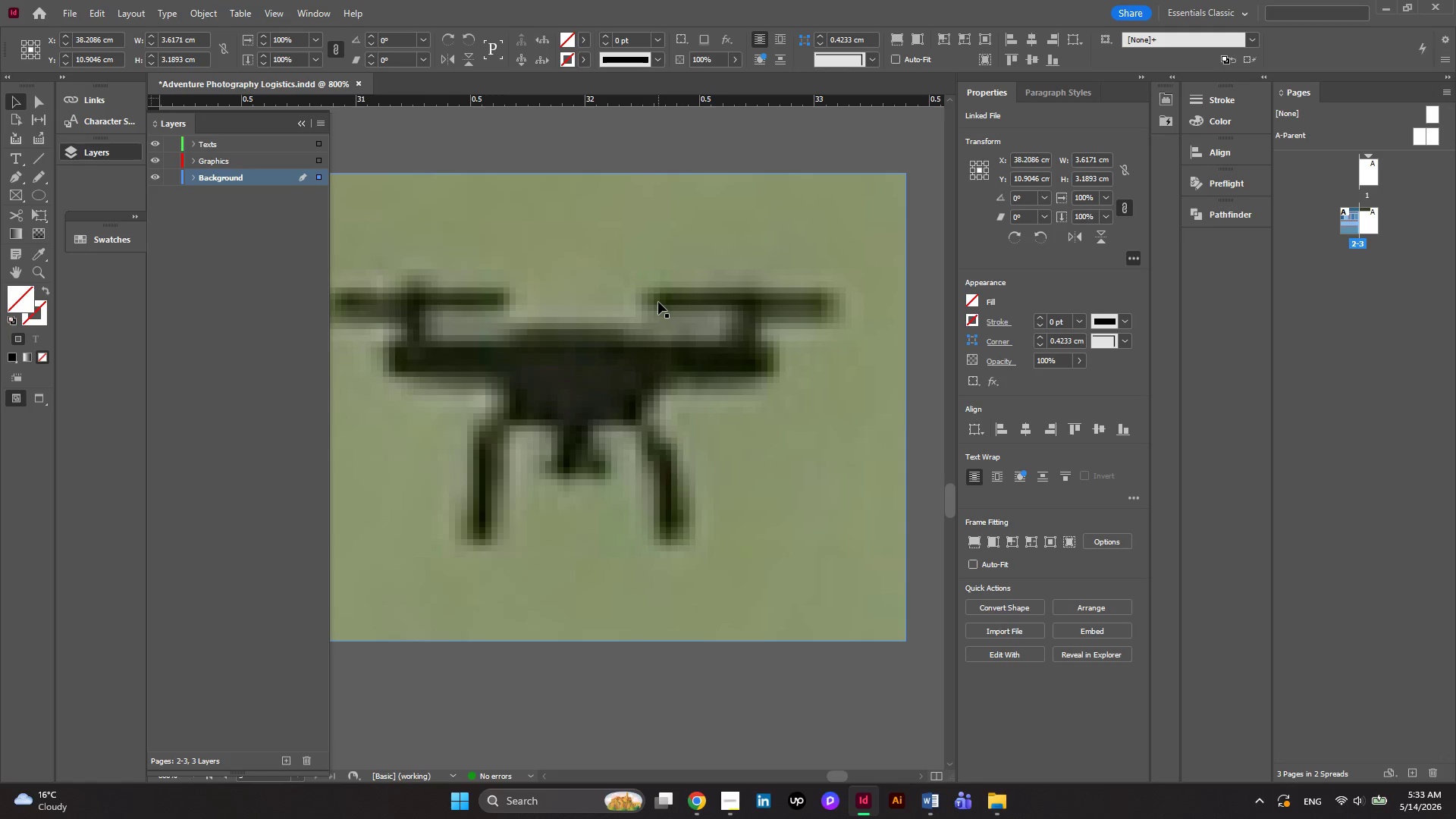 
scroll: coordinate [806, 471], scroll_direction: down, amount: 1.0
 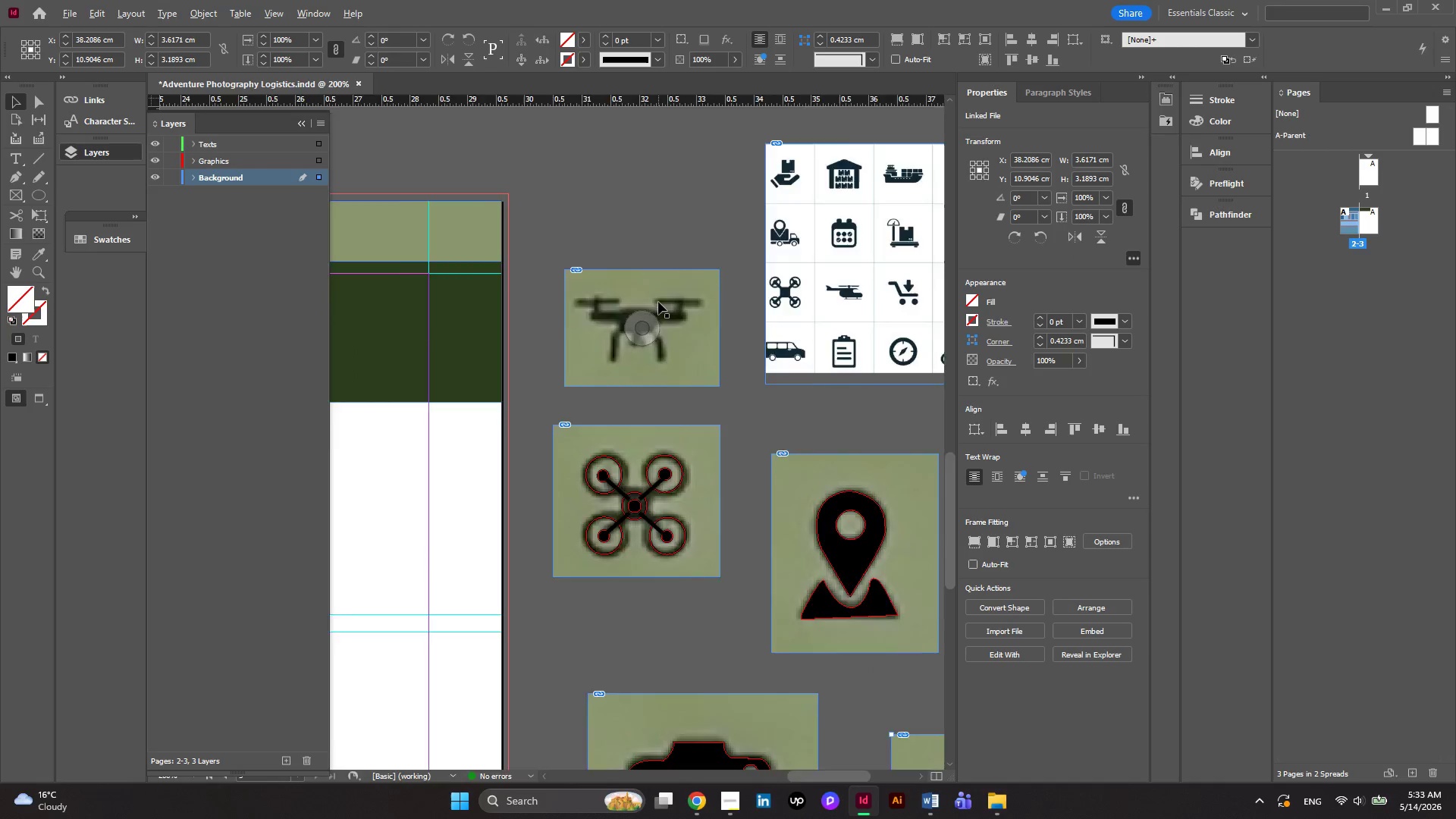 
scroll: coordinate [658, 302], scroll_direction: up, amount: 4.0
 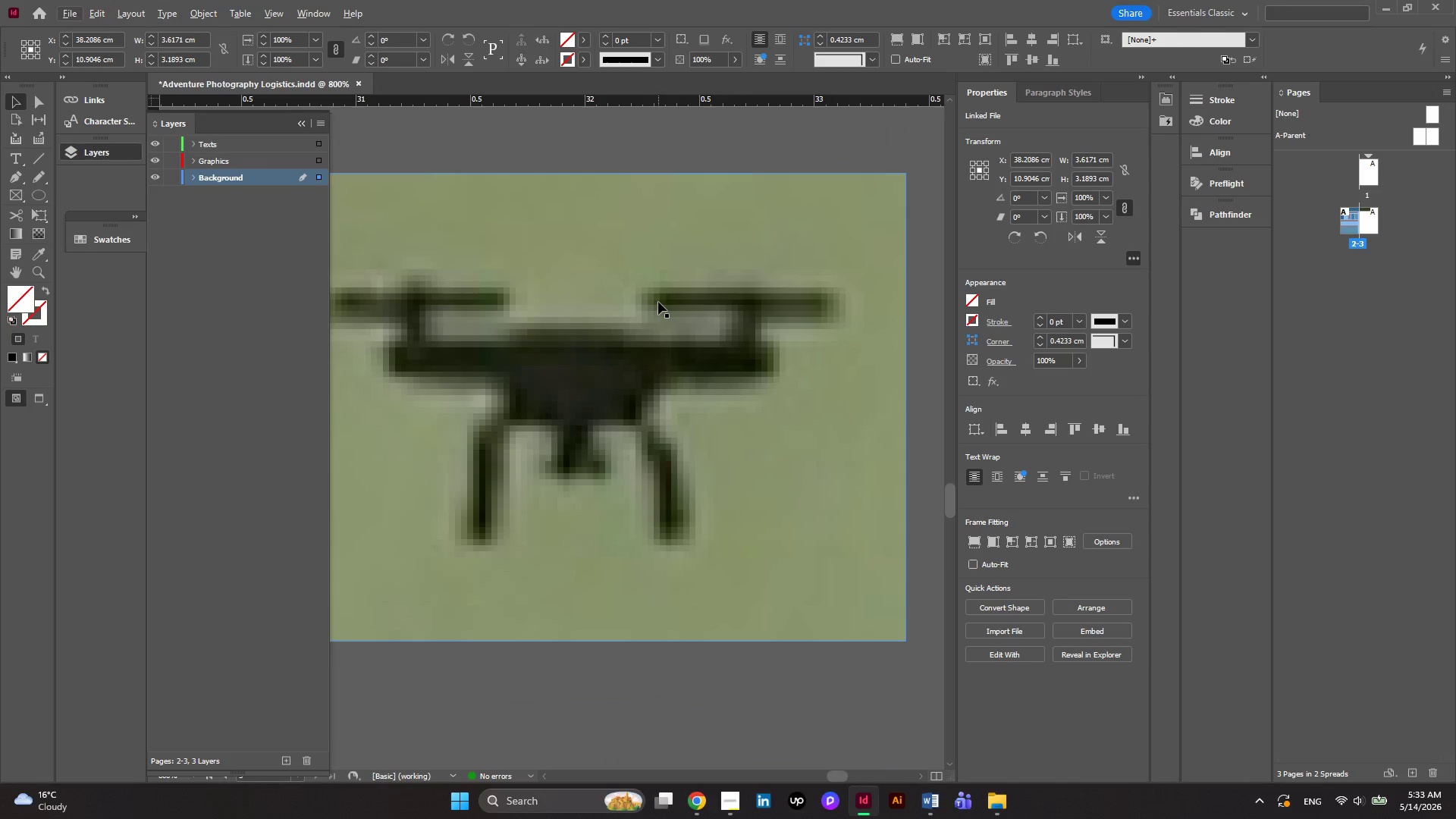 
hold_key(key=AltRight, duration=0.66)
scroll: coordinate [658, 302], scroll_direction: none, amount: 0.0
 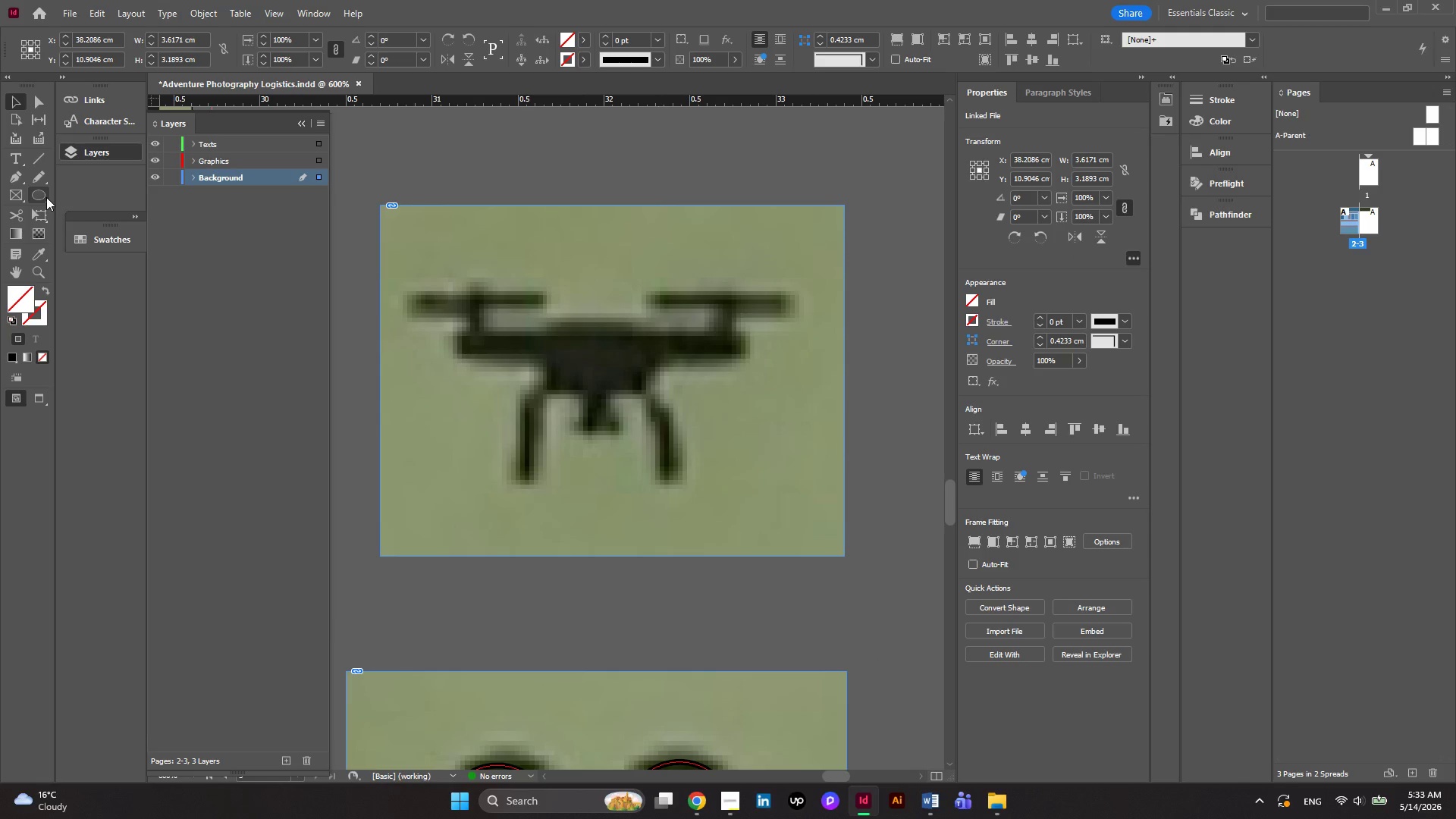 
right_click([40, 197])
 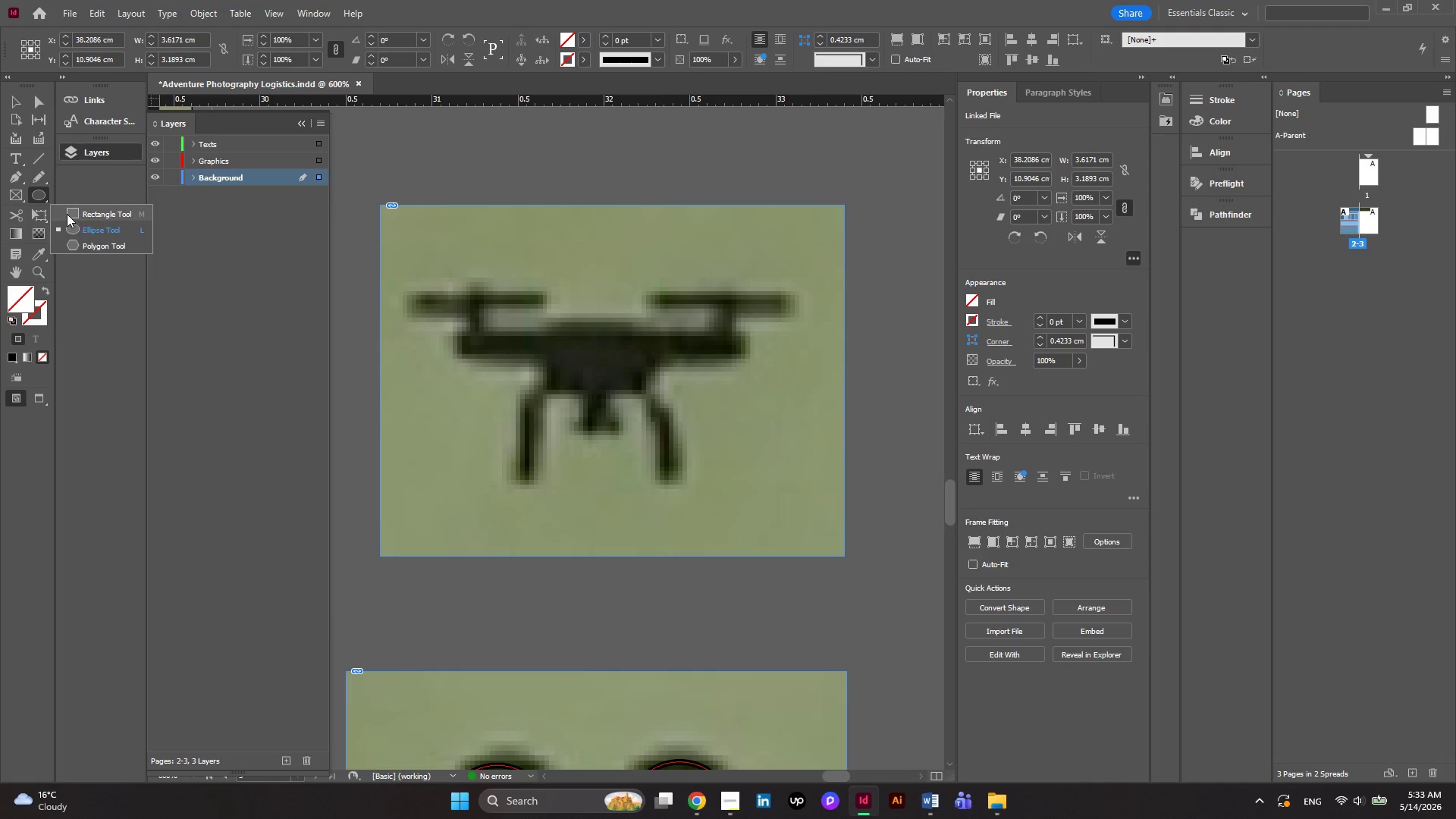 
left_click([67, 214])
 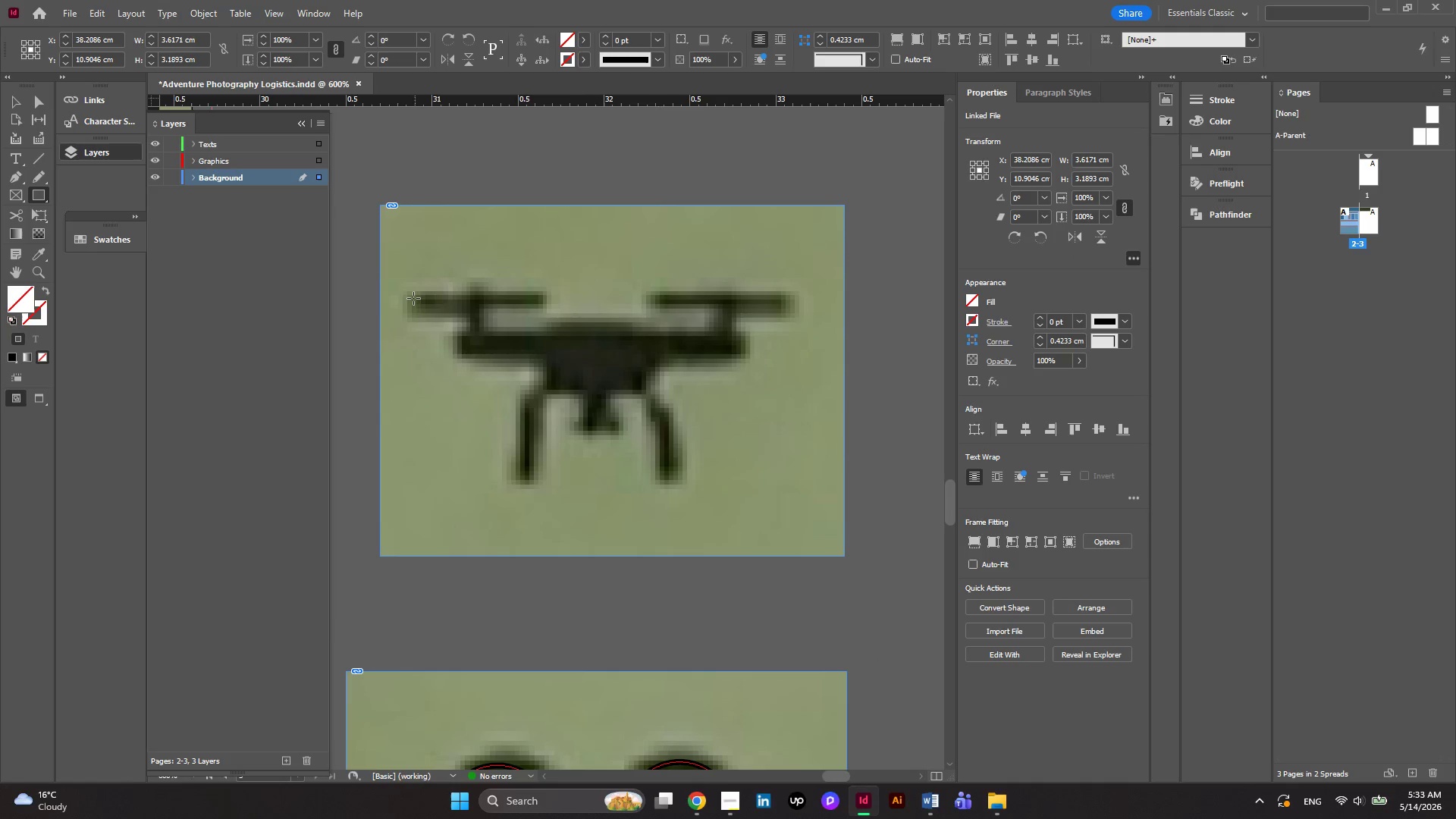 
left_click_drag(start_coordinate=[413, 296], to_coordinate=[543, 305])
 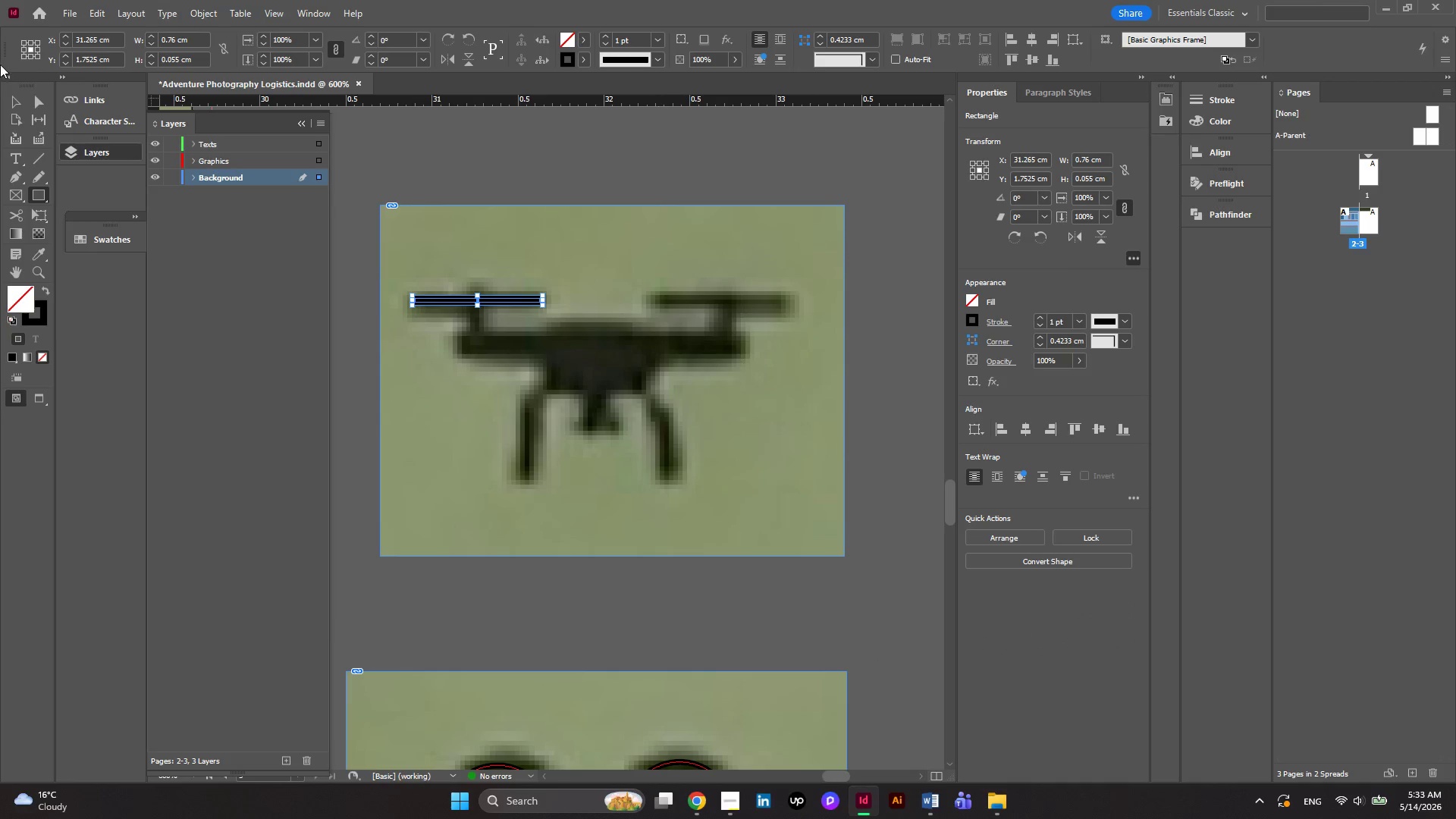 
left_click([18, 98])
 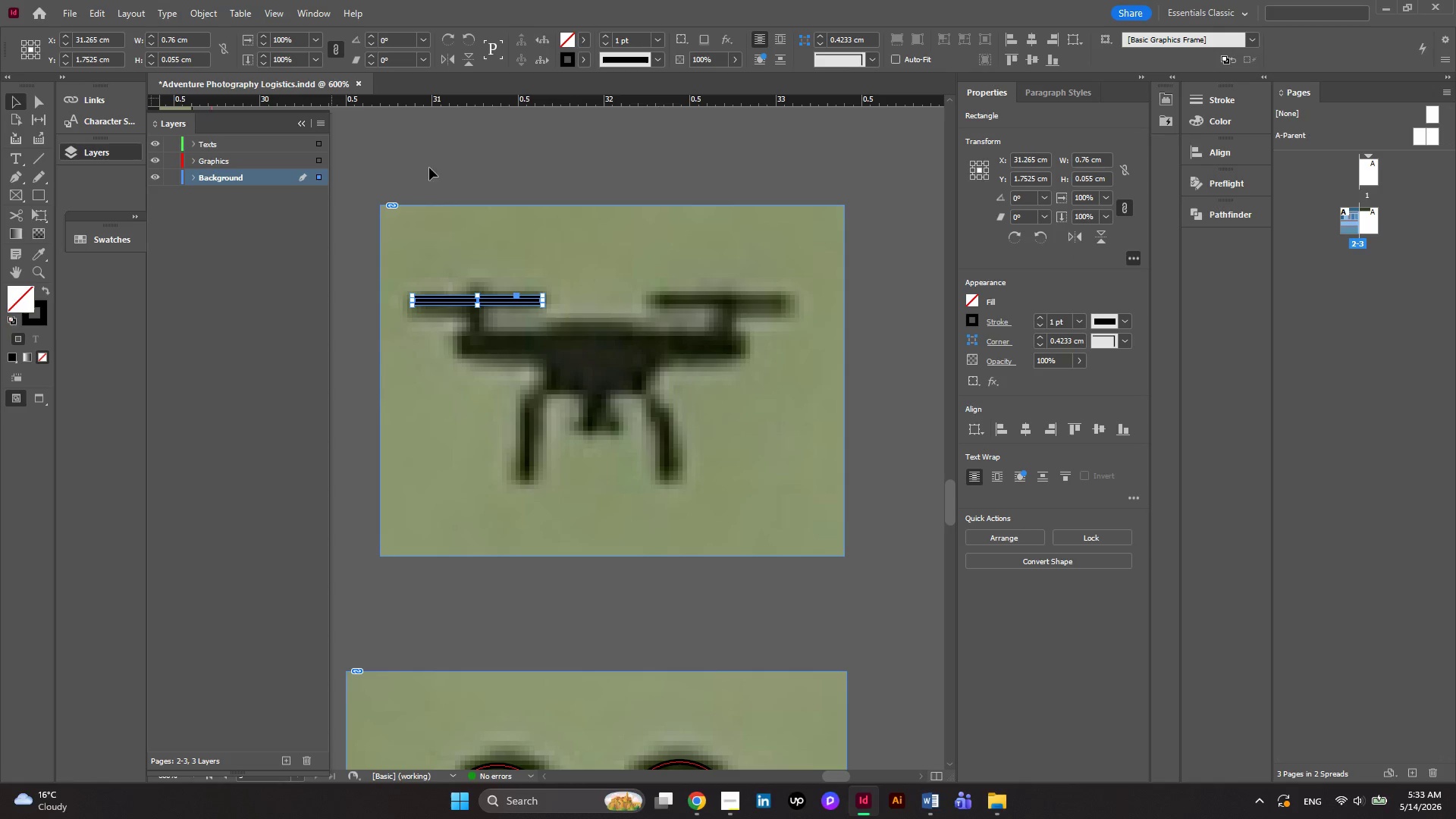 
left_click([460, 169])
 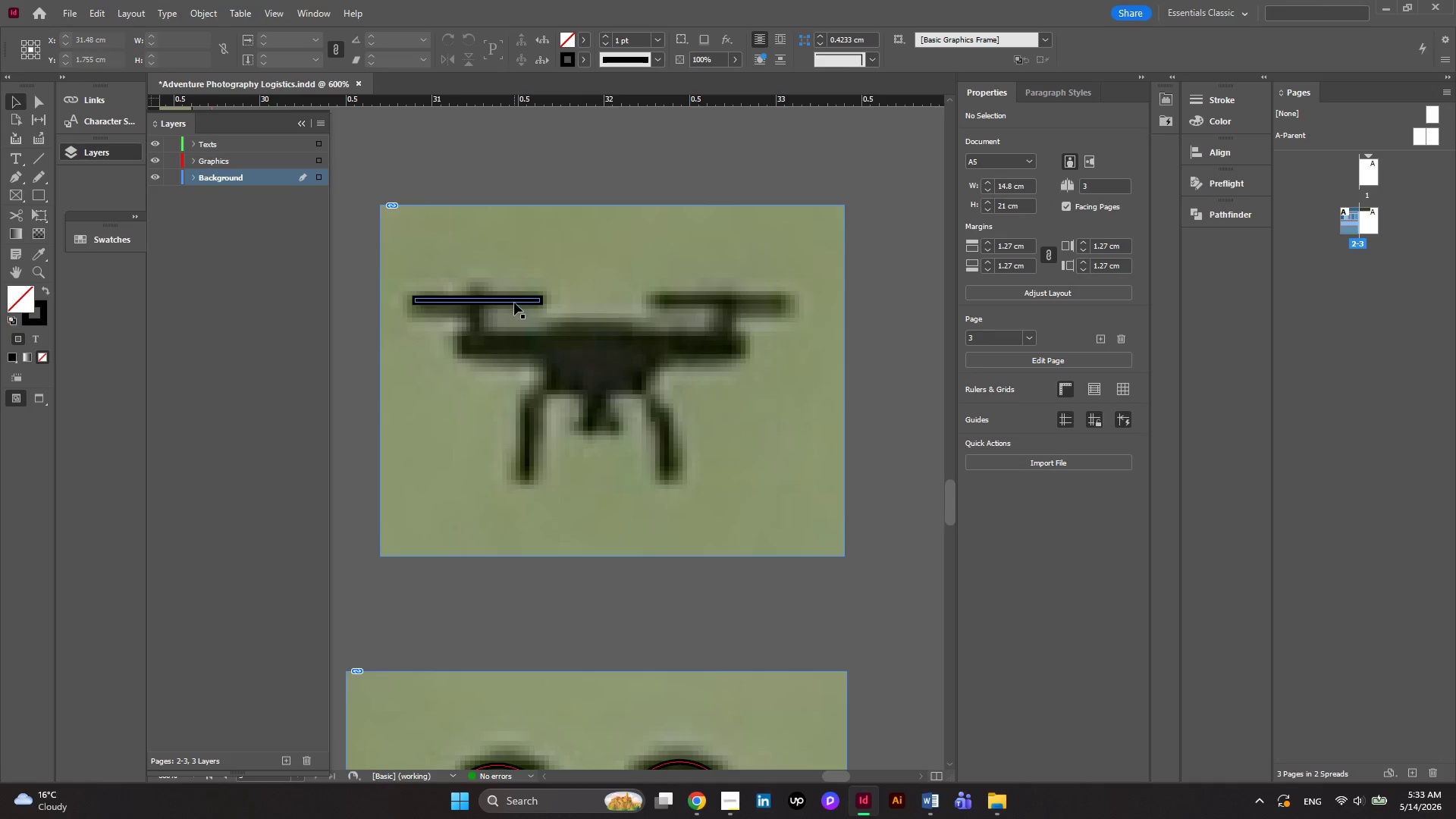 
left_click([514, 303])
 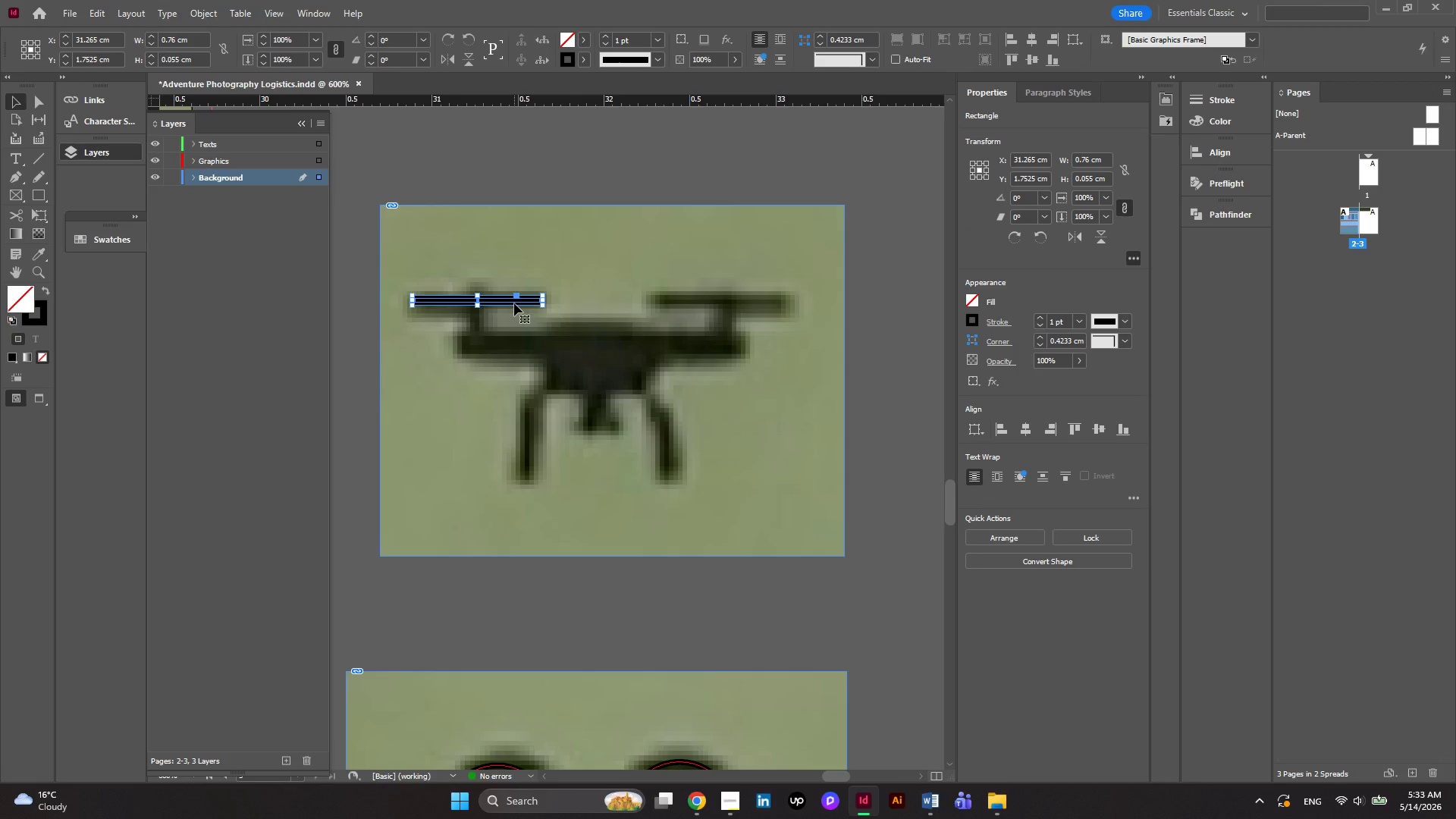 
hold_key(key=AltRight, duration=3.28)
left_click_drag(start_coordinate=[514, 303], to_coordinate=[751, 306])
 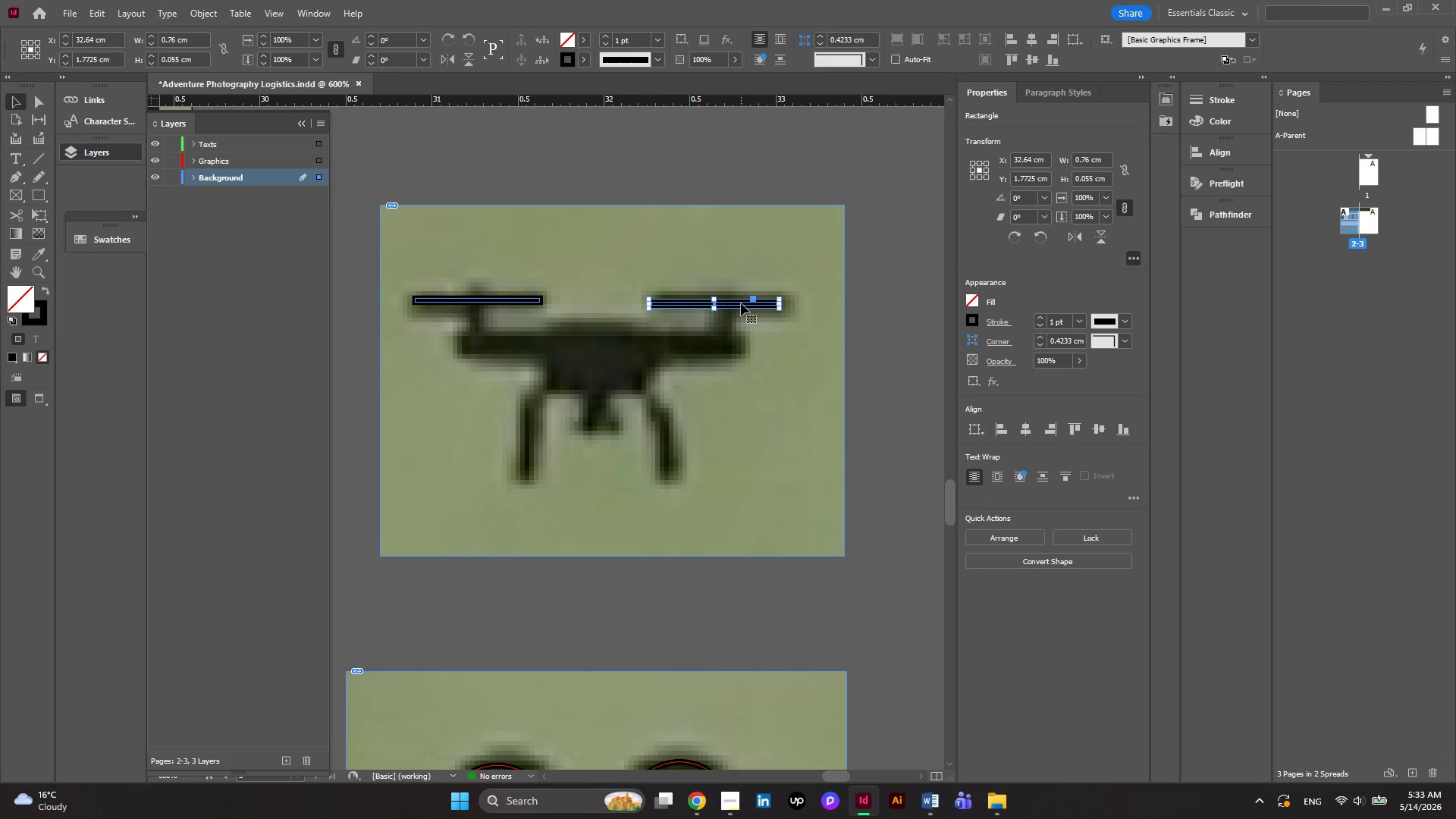 
left_click_drag(start_coordinate=[741, 303], to_coordinate=[746, 302])
 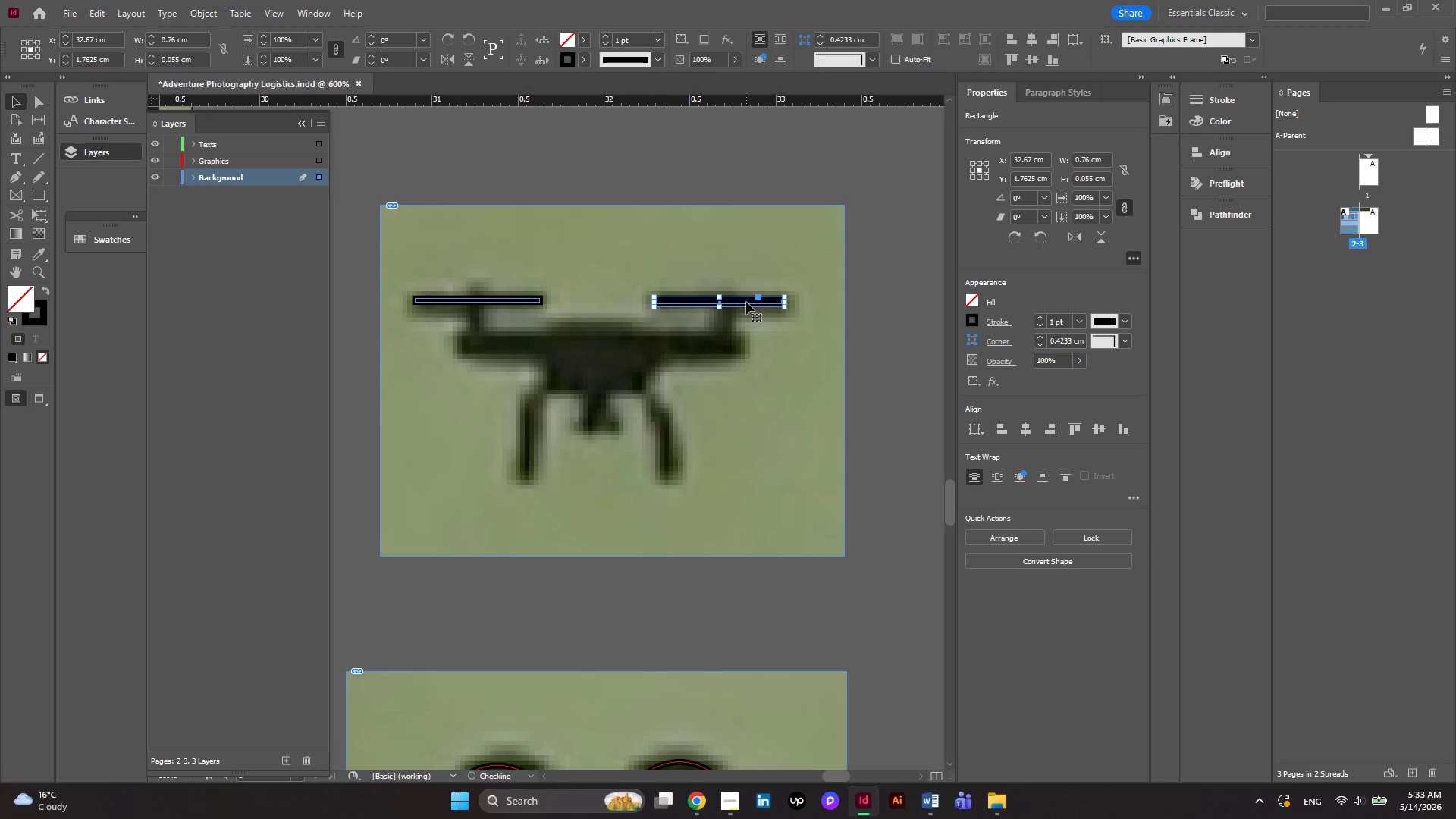 
hold_key(key=AltRight, duration=1.01)
left_click_drag(start_coordinate=[746, 302], to_coordinate=[654, 381])
 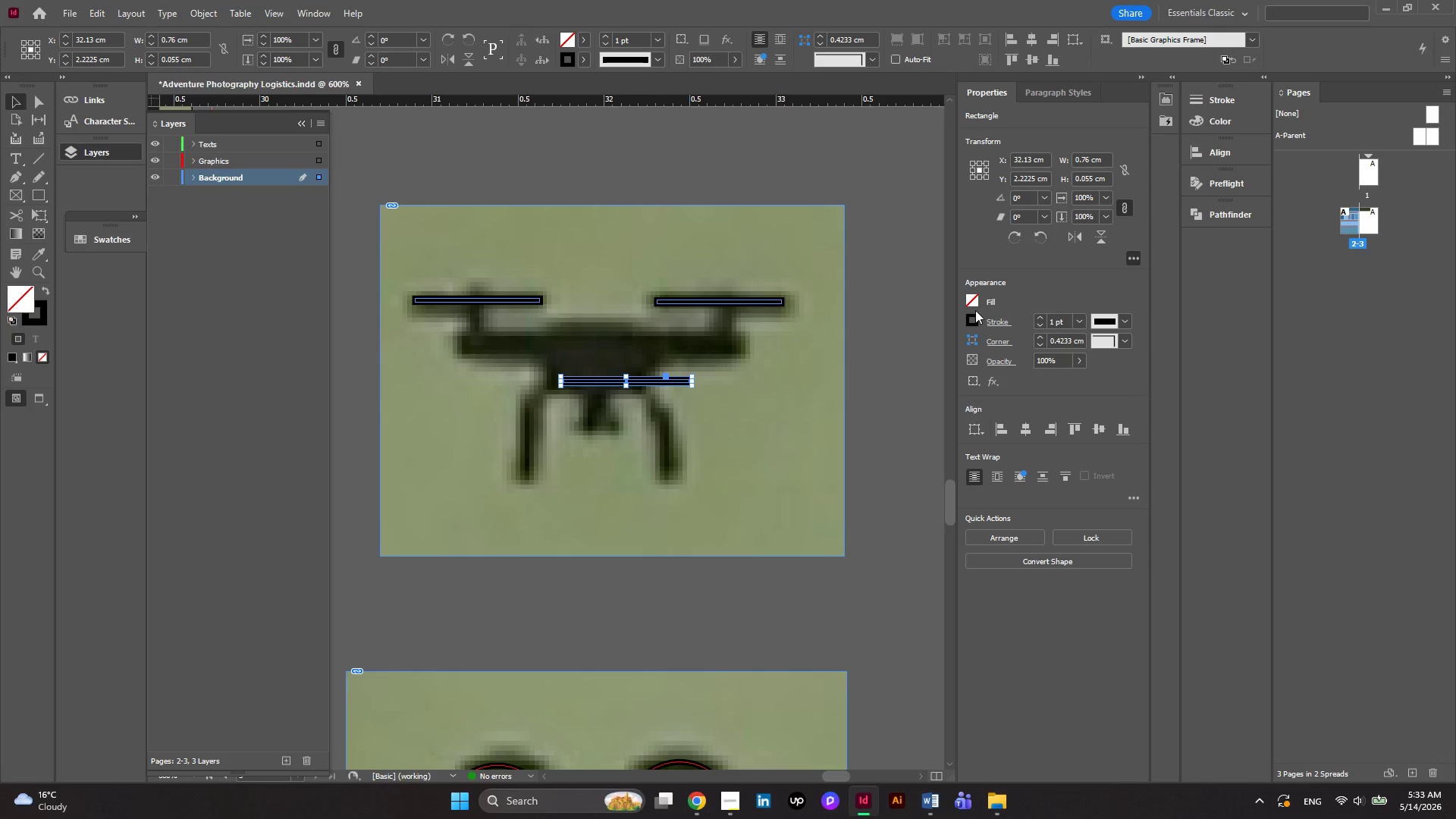 
left_click([973, 306])
 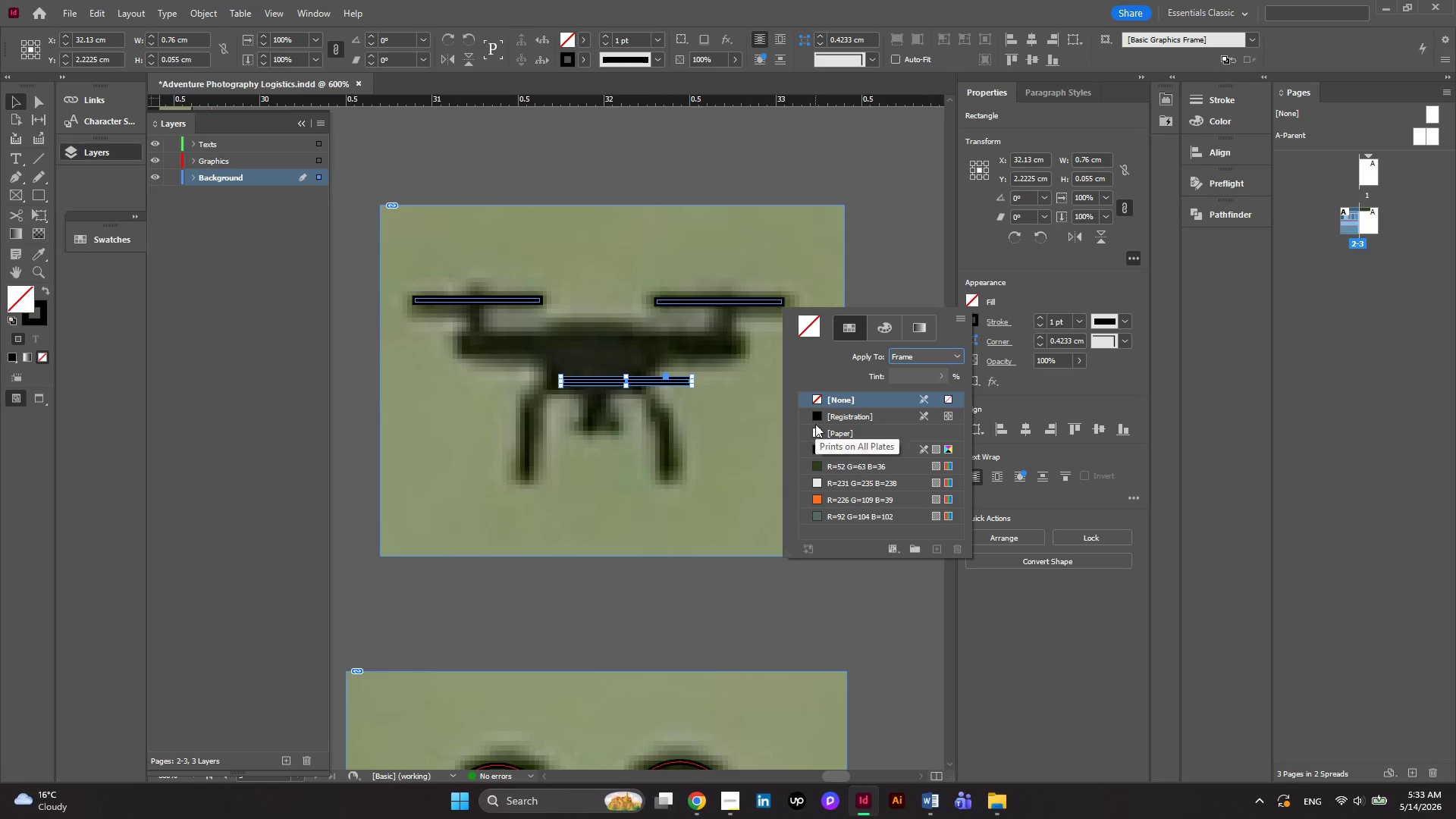 
left_click([814, 450])
 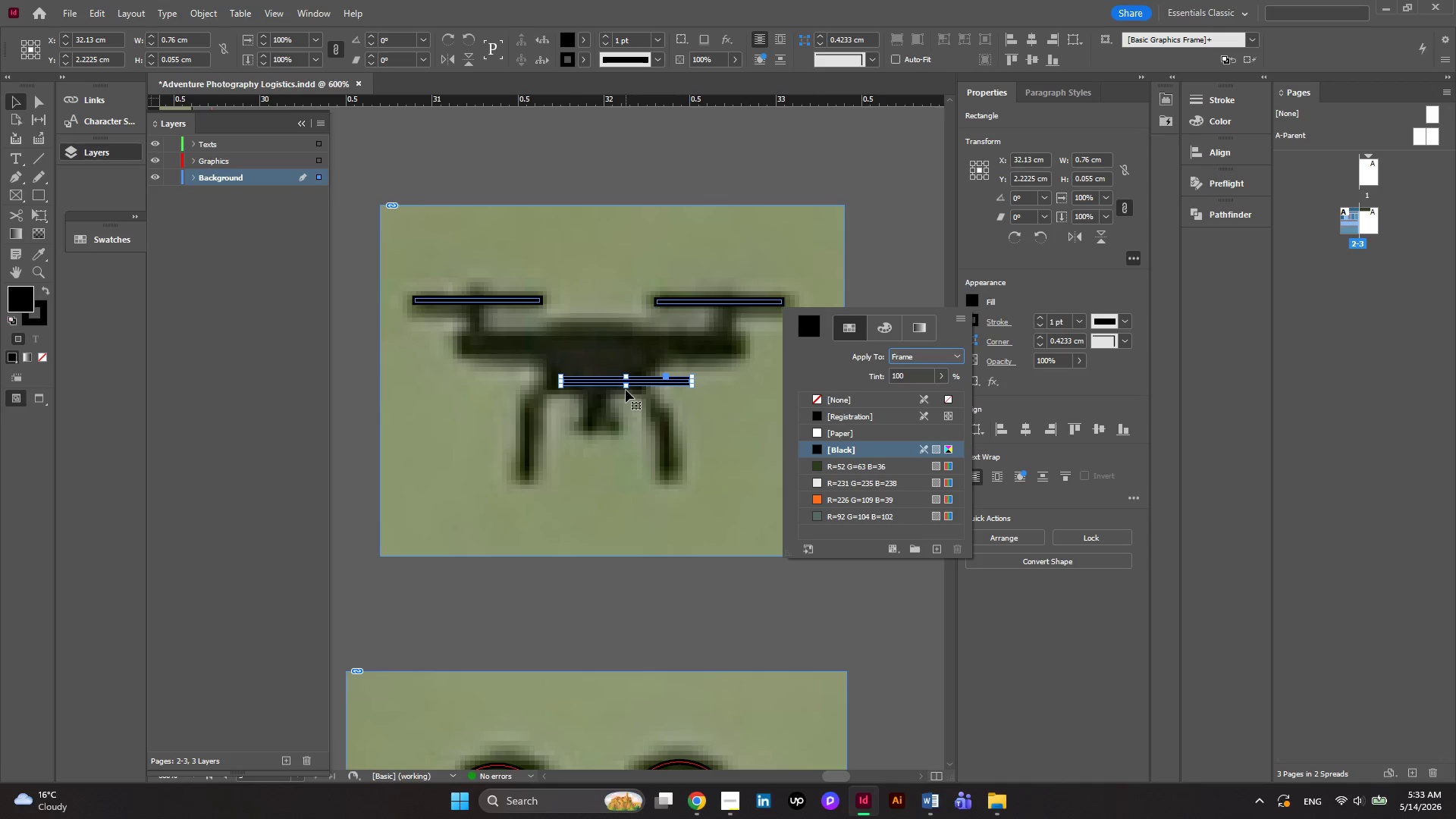 
left_click_drag(start_coordinate=[627, 387], to_coordinate=[629, 410])
 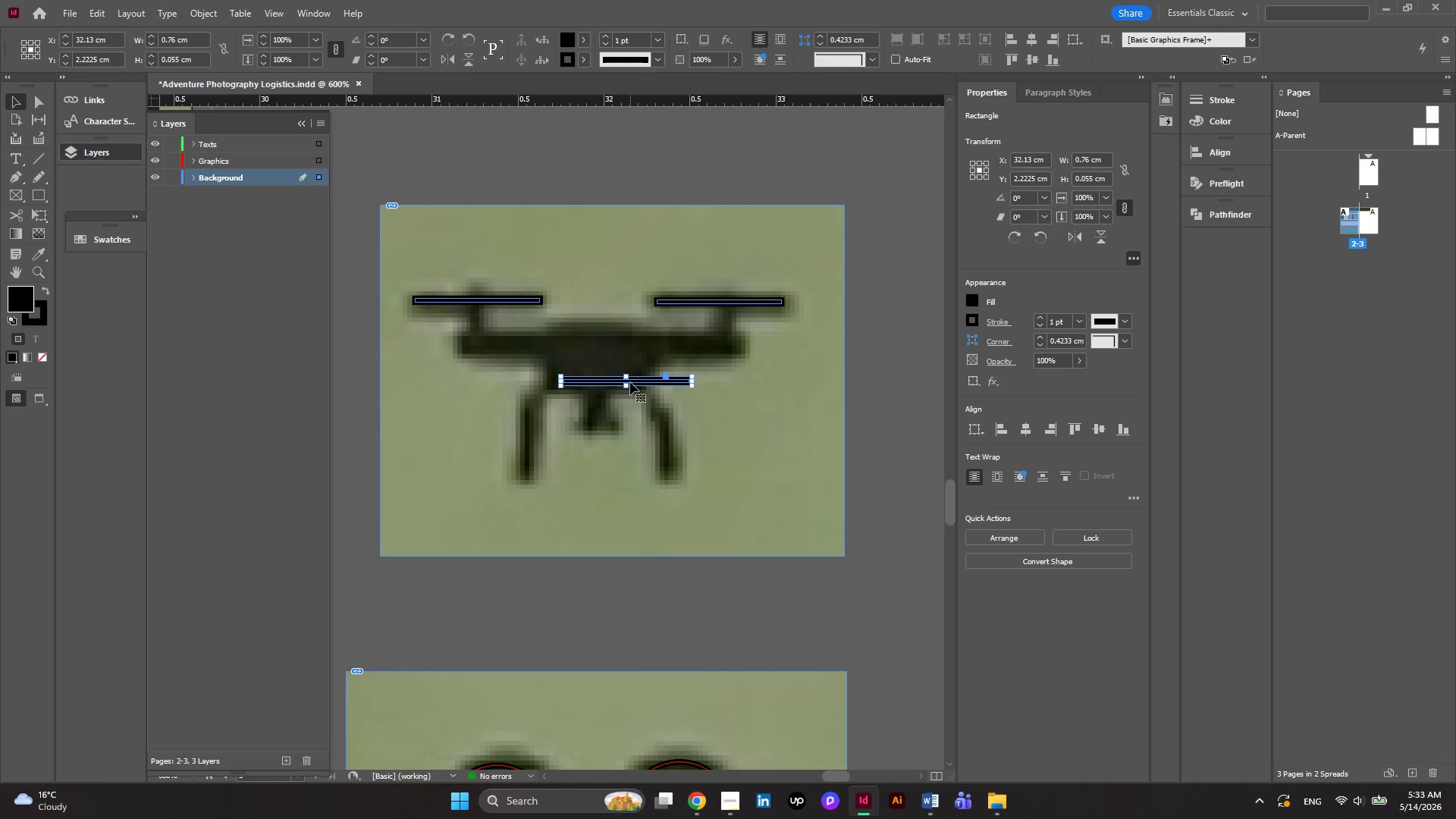 
left_click([629, 382])
 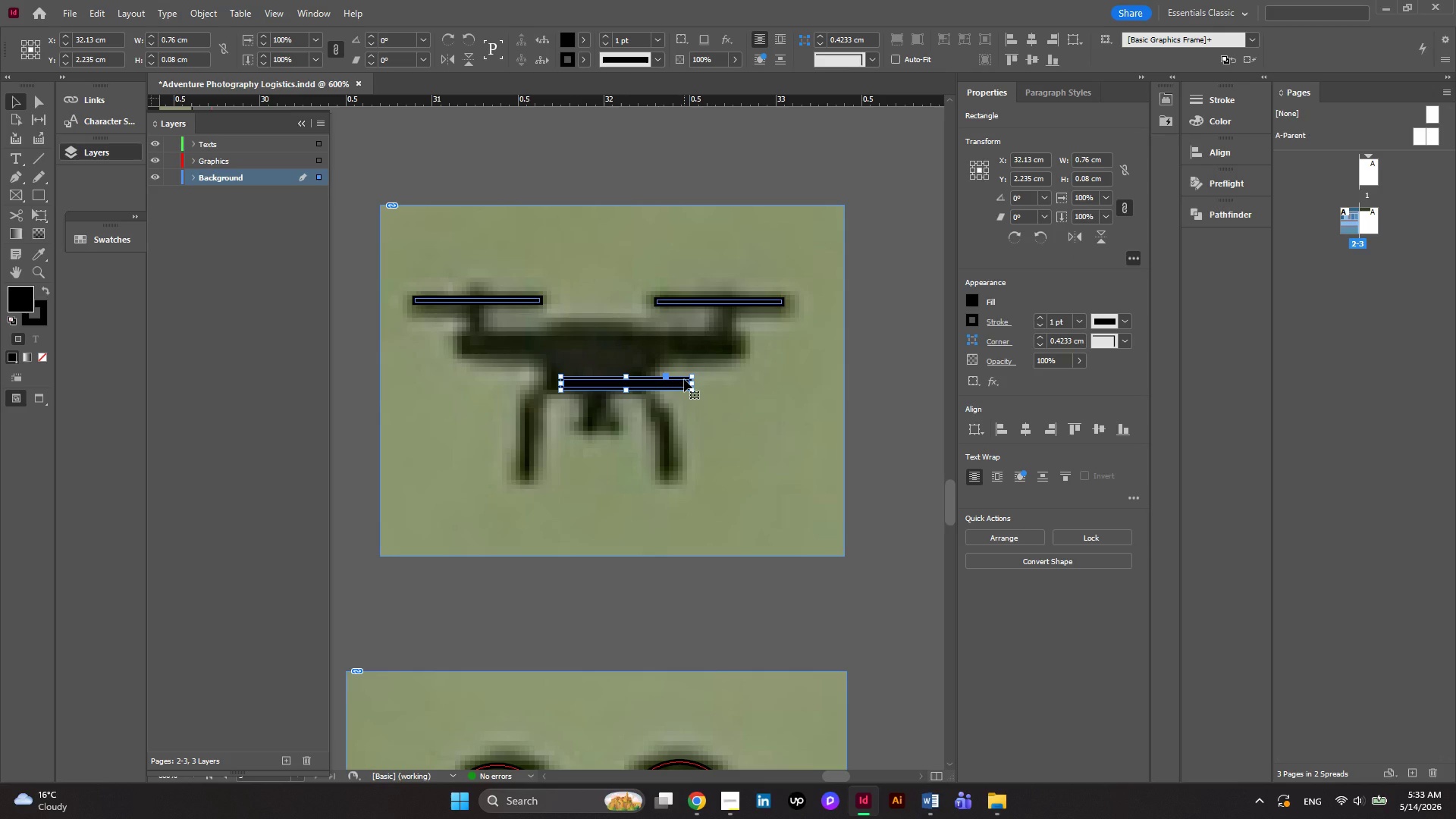 
wait(6.48)
 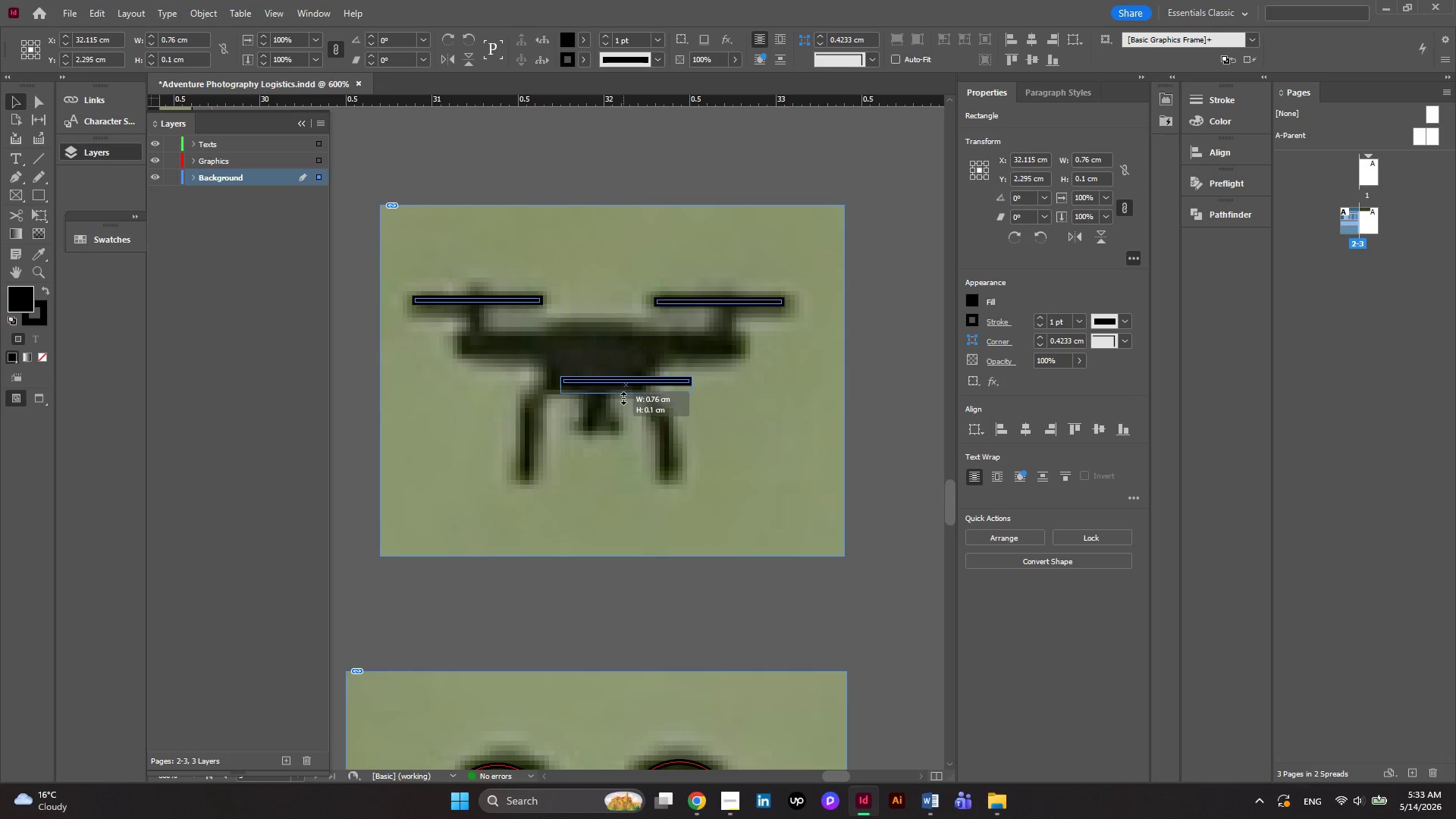 
hold_key(key=AltRight, duration=0.56)
scroll: coordinate [522, 381], scroll_direction: up, amount: 1.0
 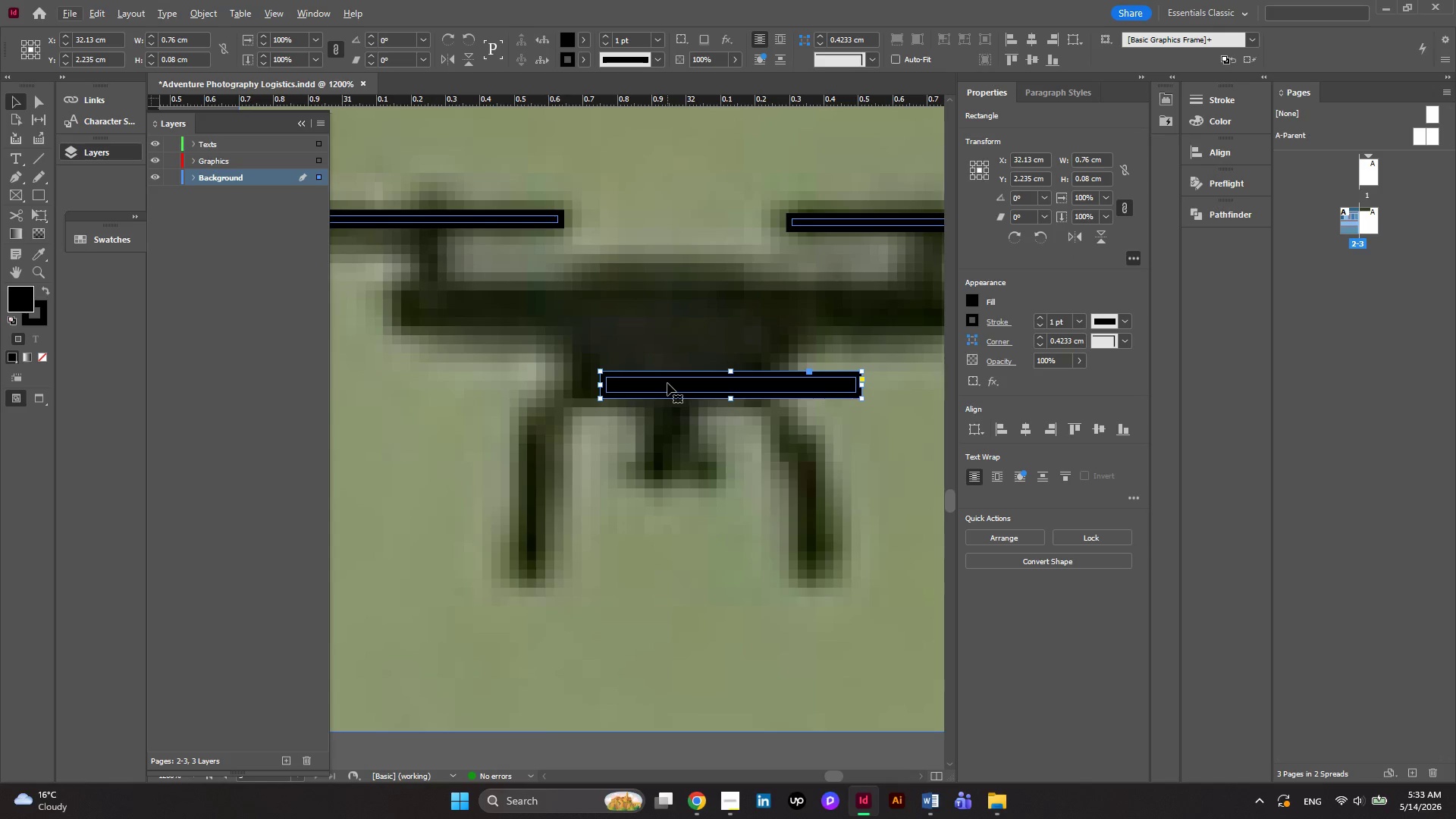 
left_click_drag(start_coordinate=[667, 383], to_coordinate=[462, 312])
 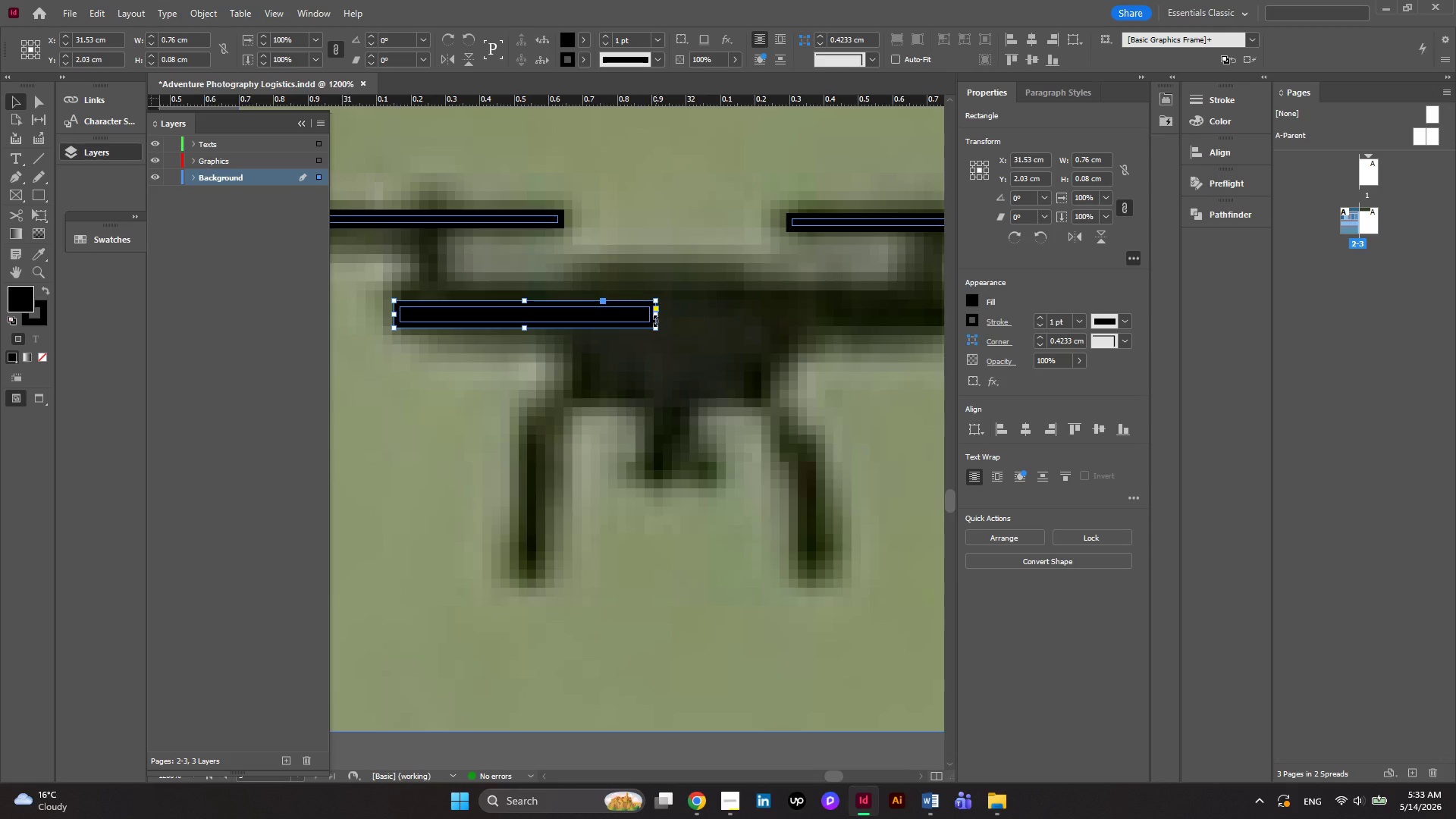 
hold_key(key=AltRight, duration=0.38)
scroll: coordinate [546, 342], scroll_direction: down, amount: 1.0
 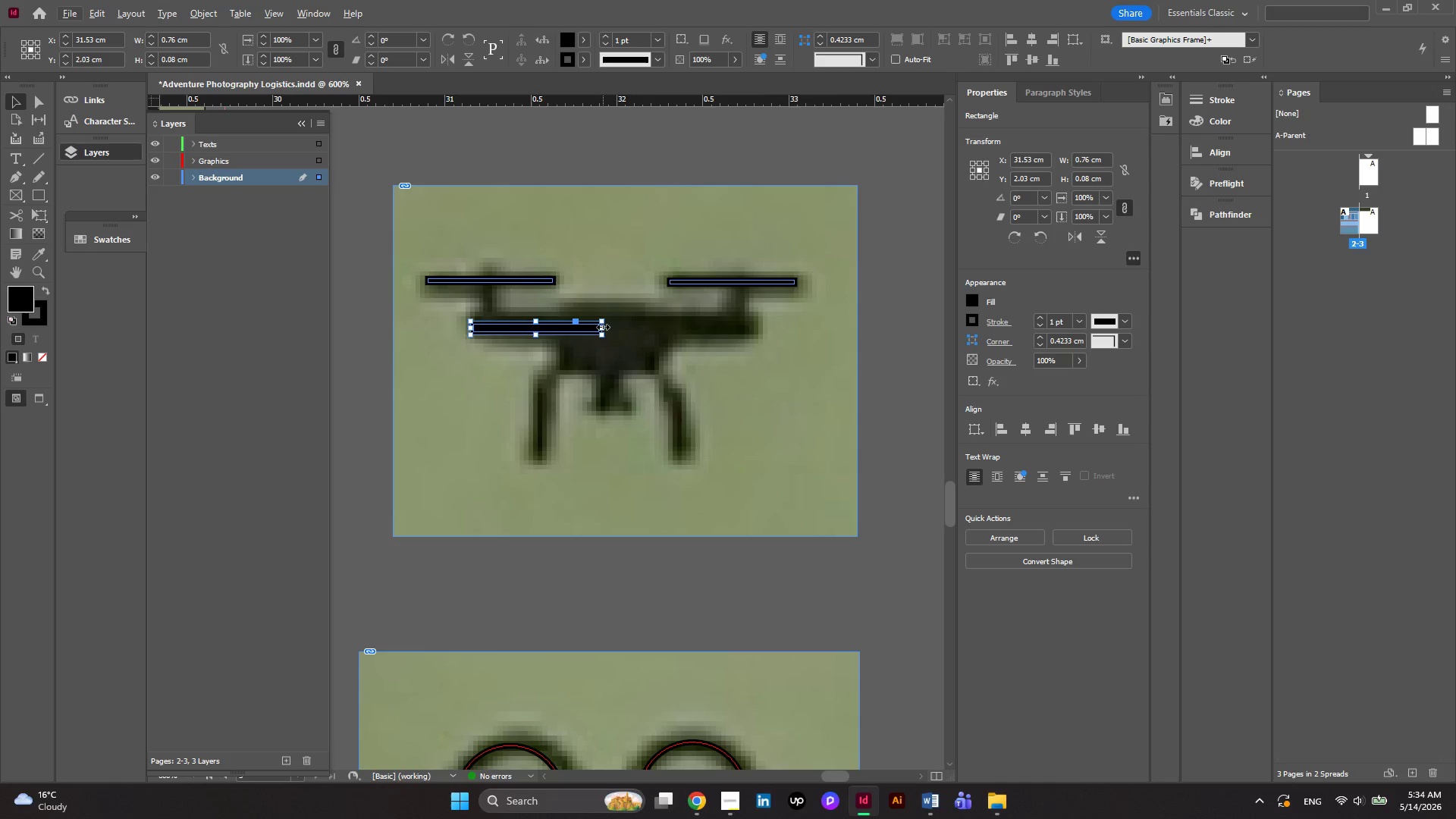 
left_click_drag(start_coordinate=[603, 327], to_coordinate=[759, 319])
 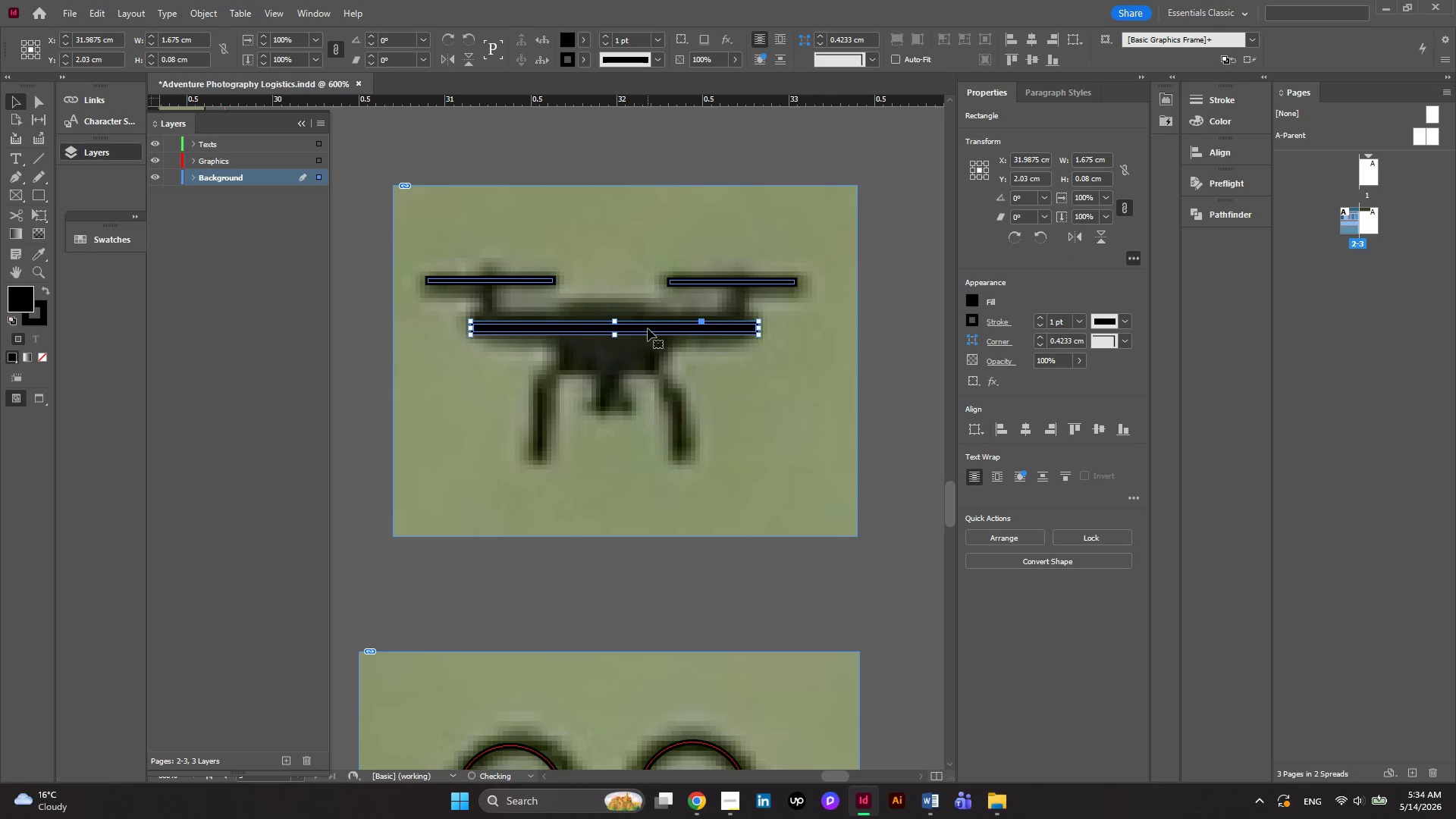 
hold_key(key=AltRight, duration=0.69)
left_click_drag(start_coordinate=[648, 328], to_coordinate=[651, 362])
 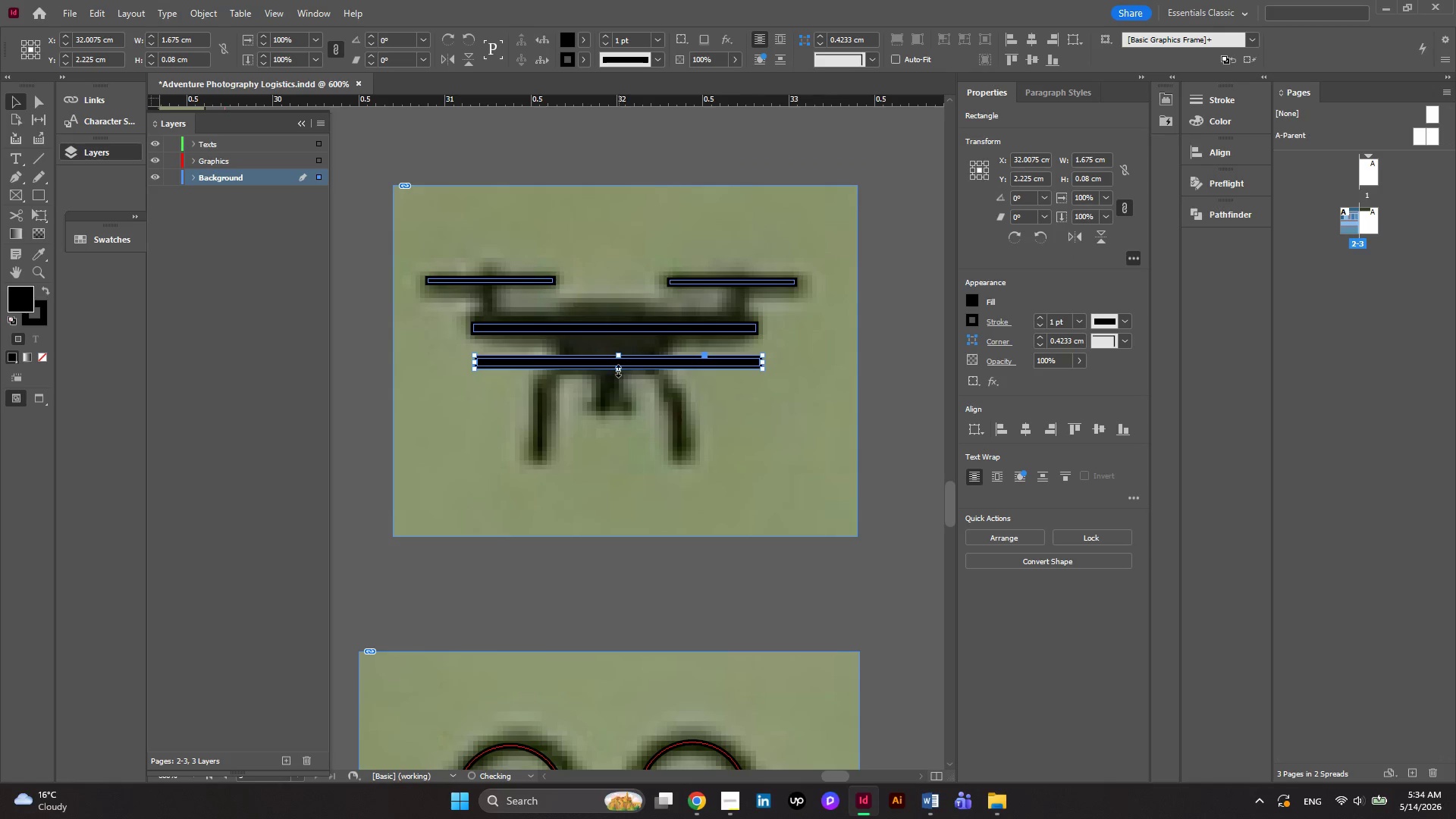 
left_click_drag(start_coordinate=[618, 371], to_coordinate=[623, 407])
 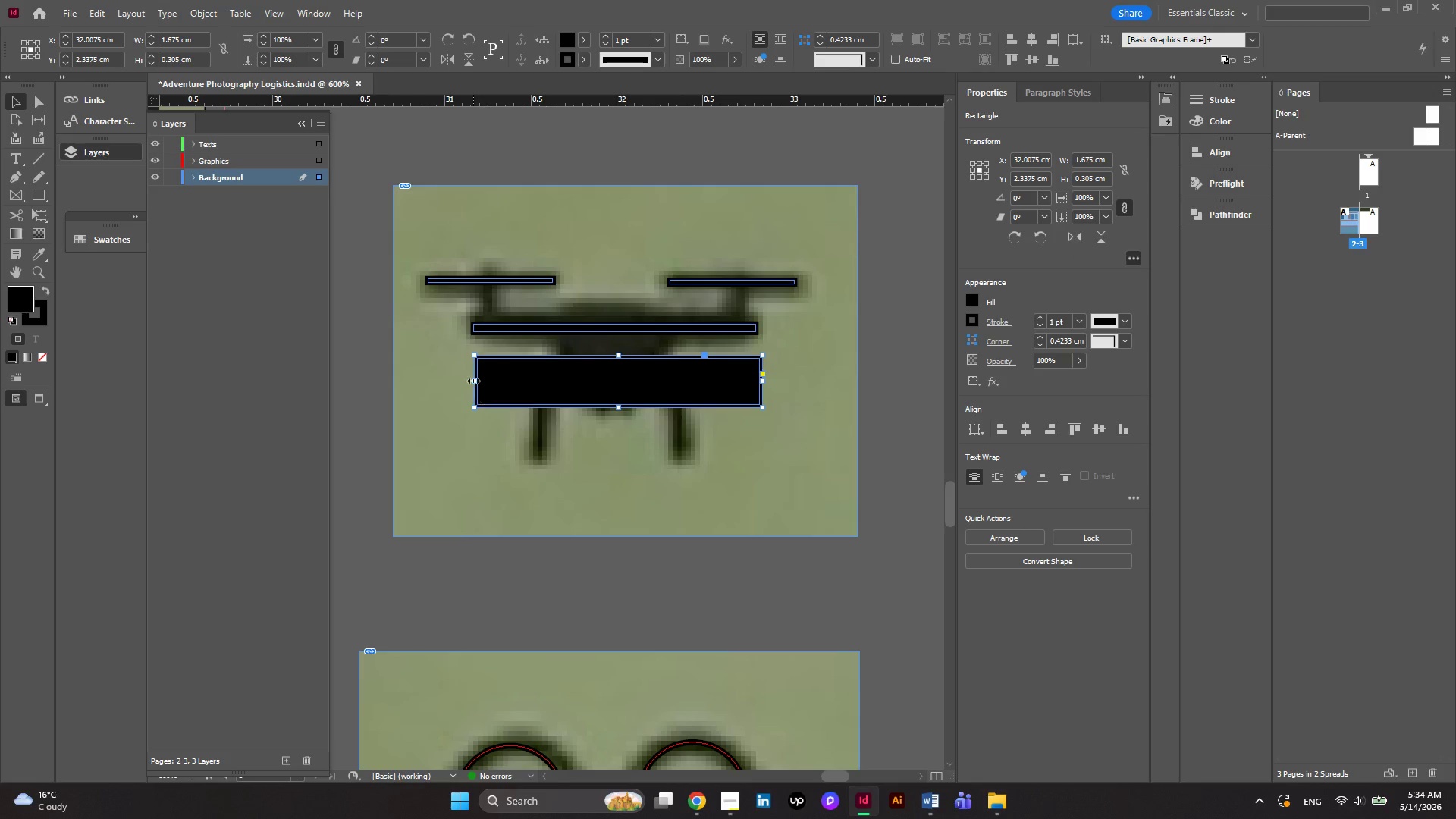 
left_click_drag(start_coordinate=[473, 381], to_coordinate=[589, 383])
 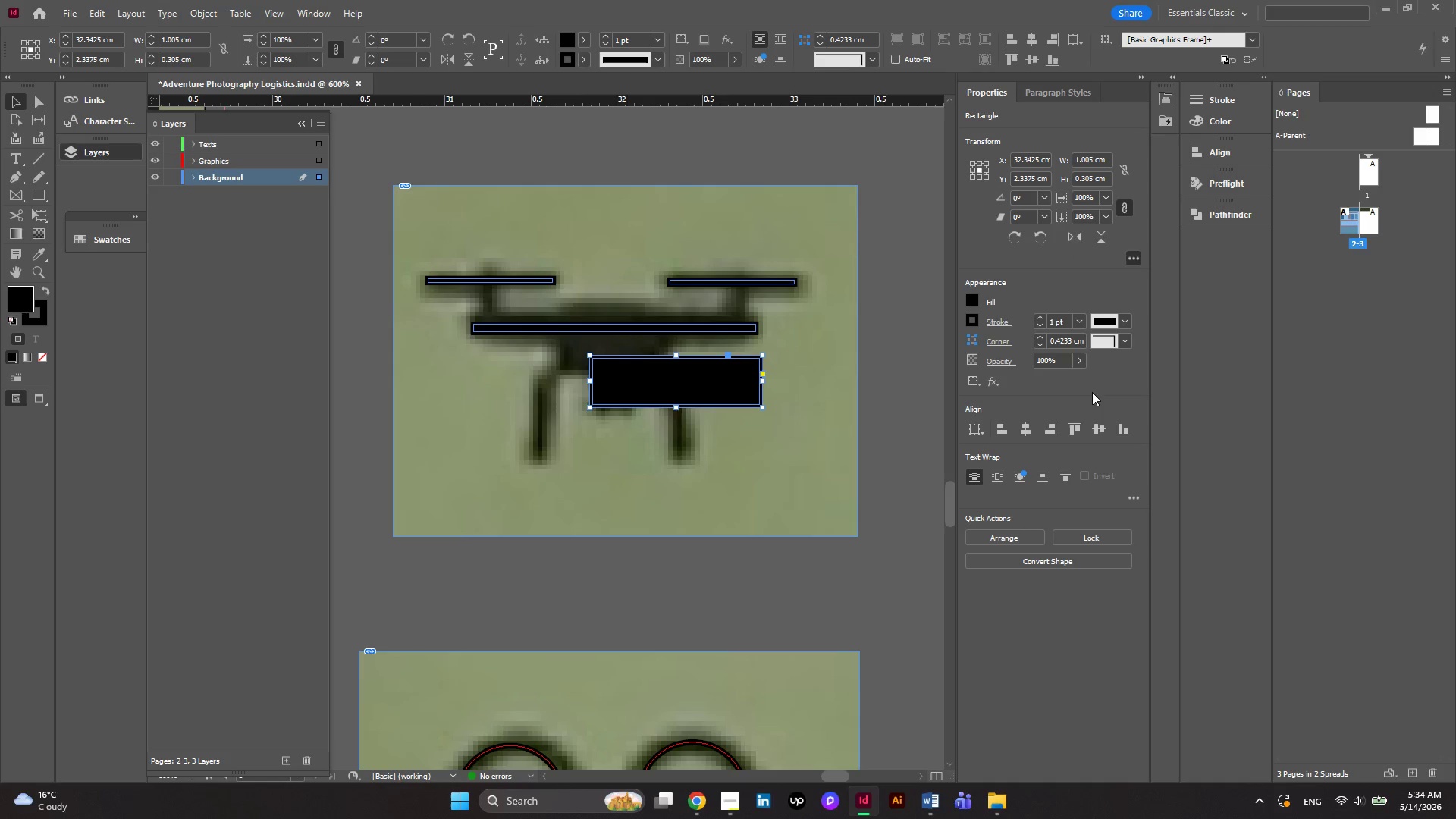 
left_click([1124, 341])
 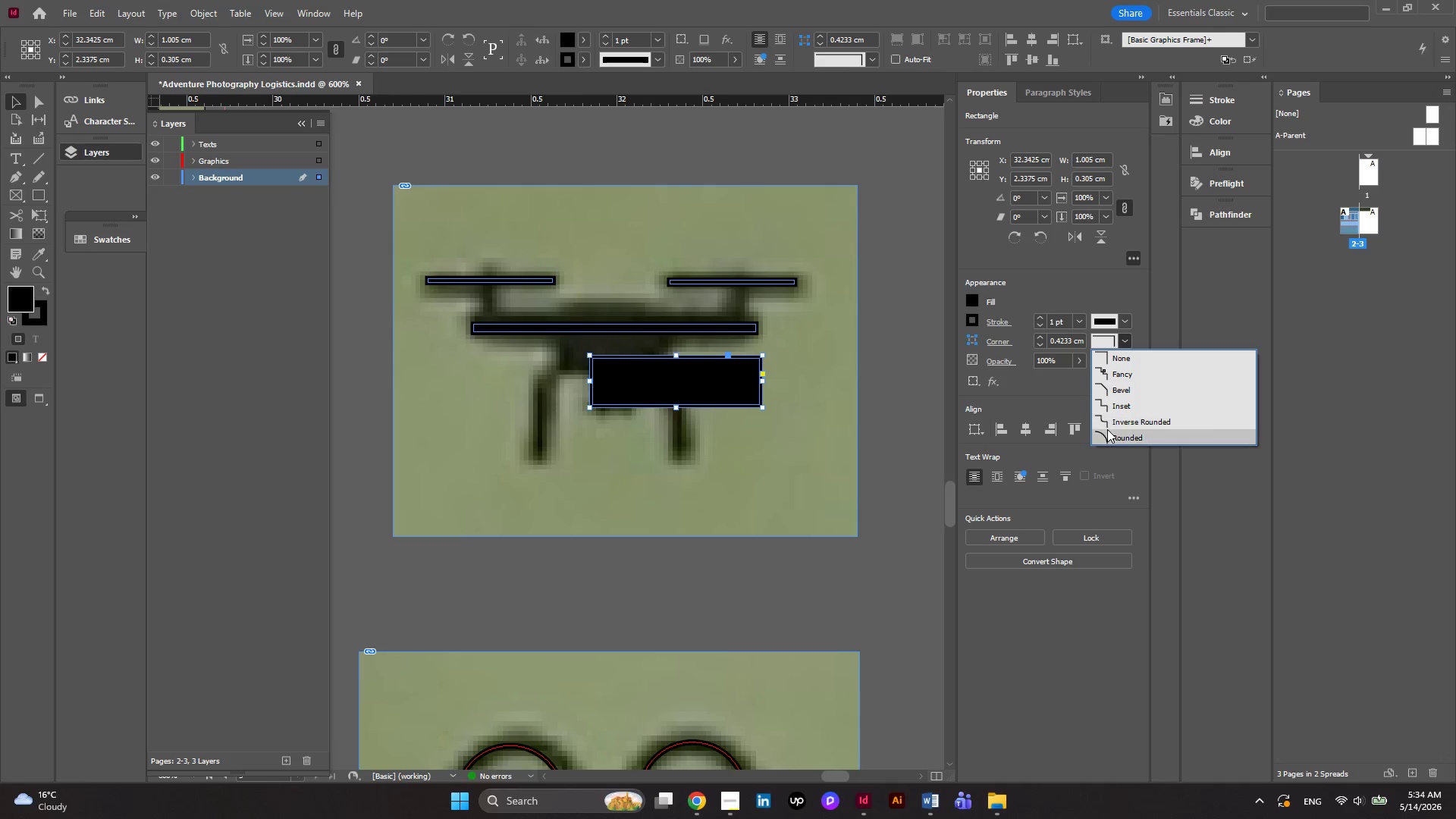 
left_click([1106, 430])
 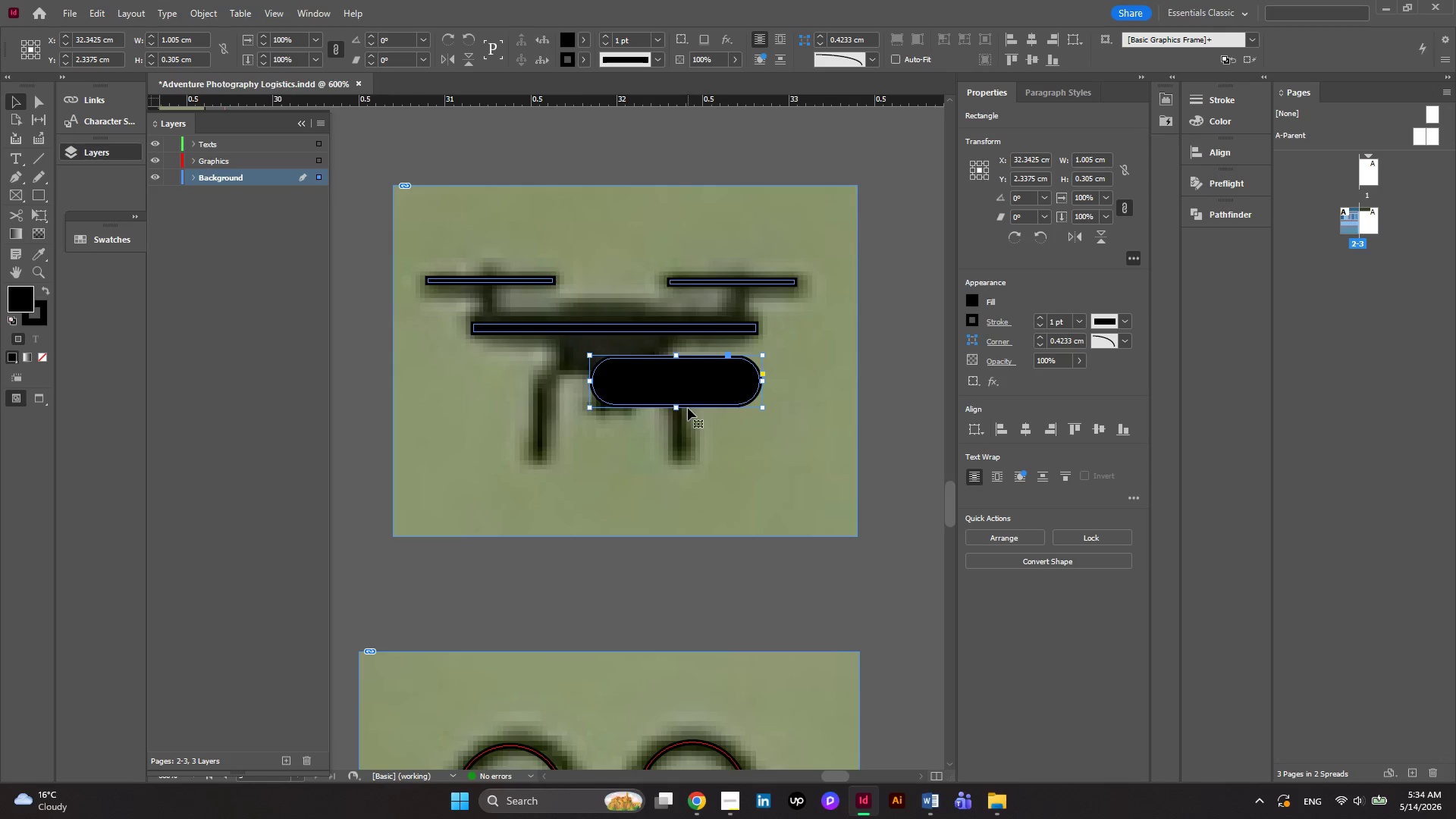 
left_click_drag(start_coordinate=[676, 409], to_coordinate=[676, 431])
 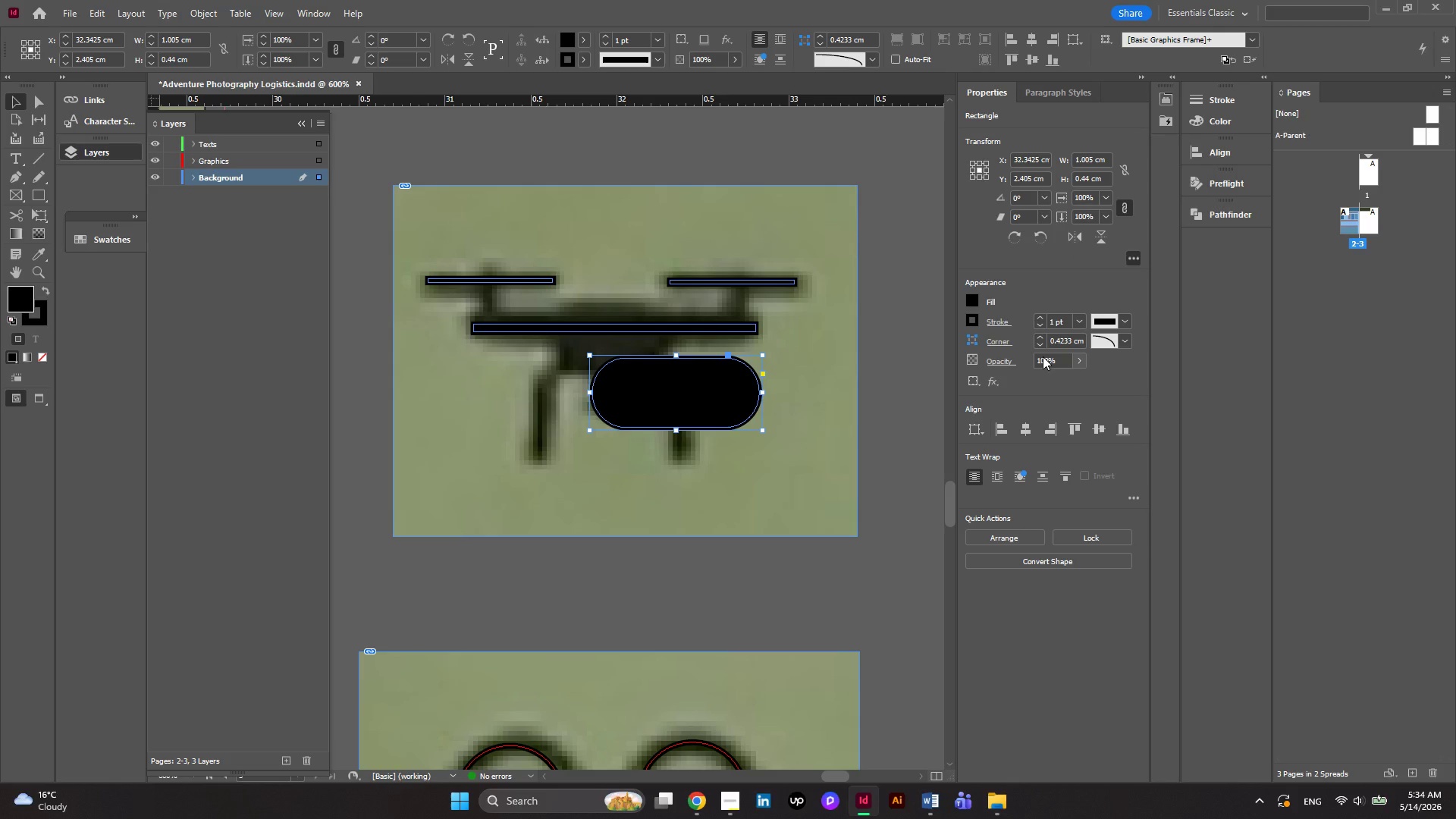 
left_click([1040, 347])
 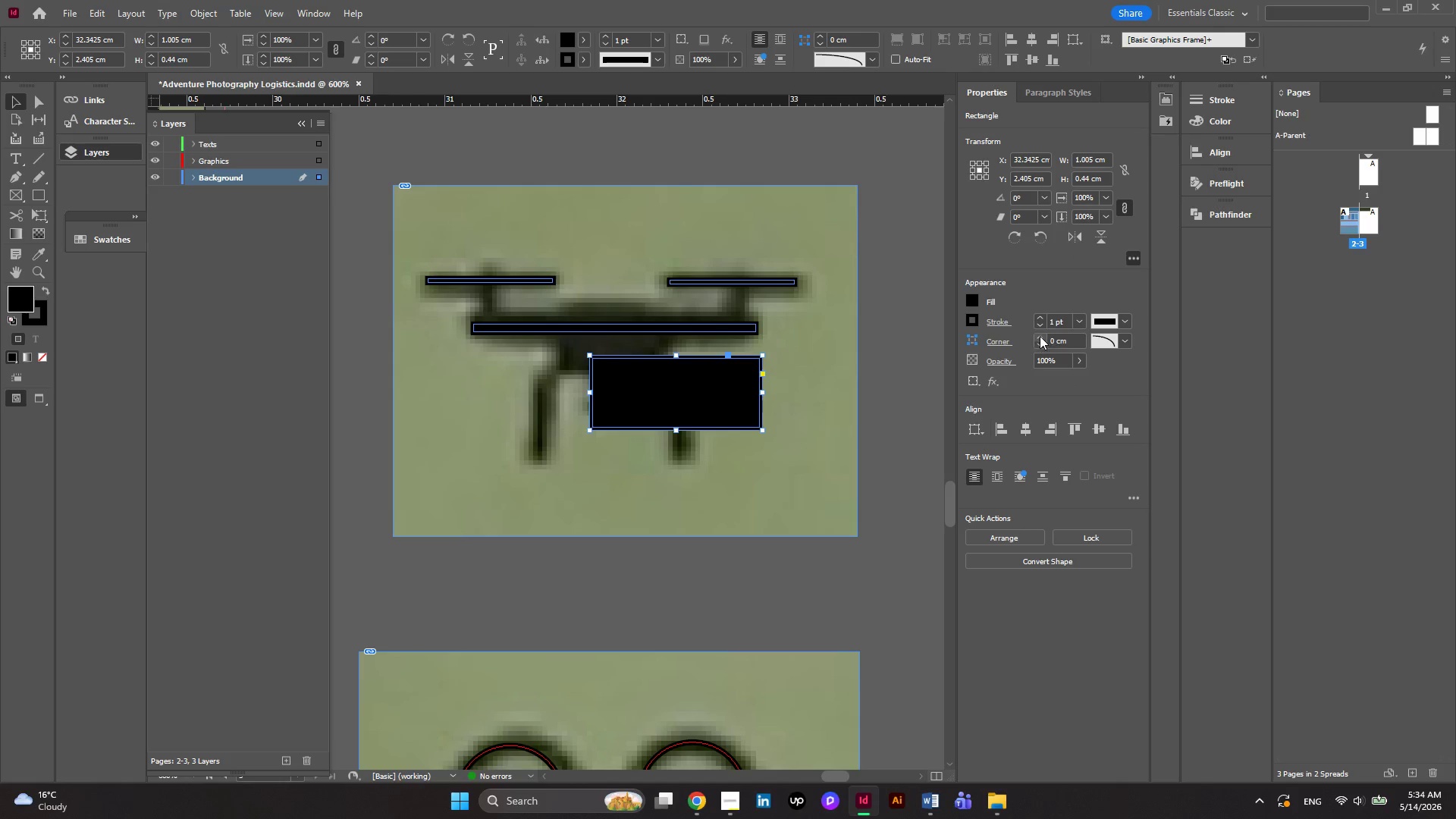 
left_click([1040, 336])
 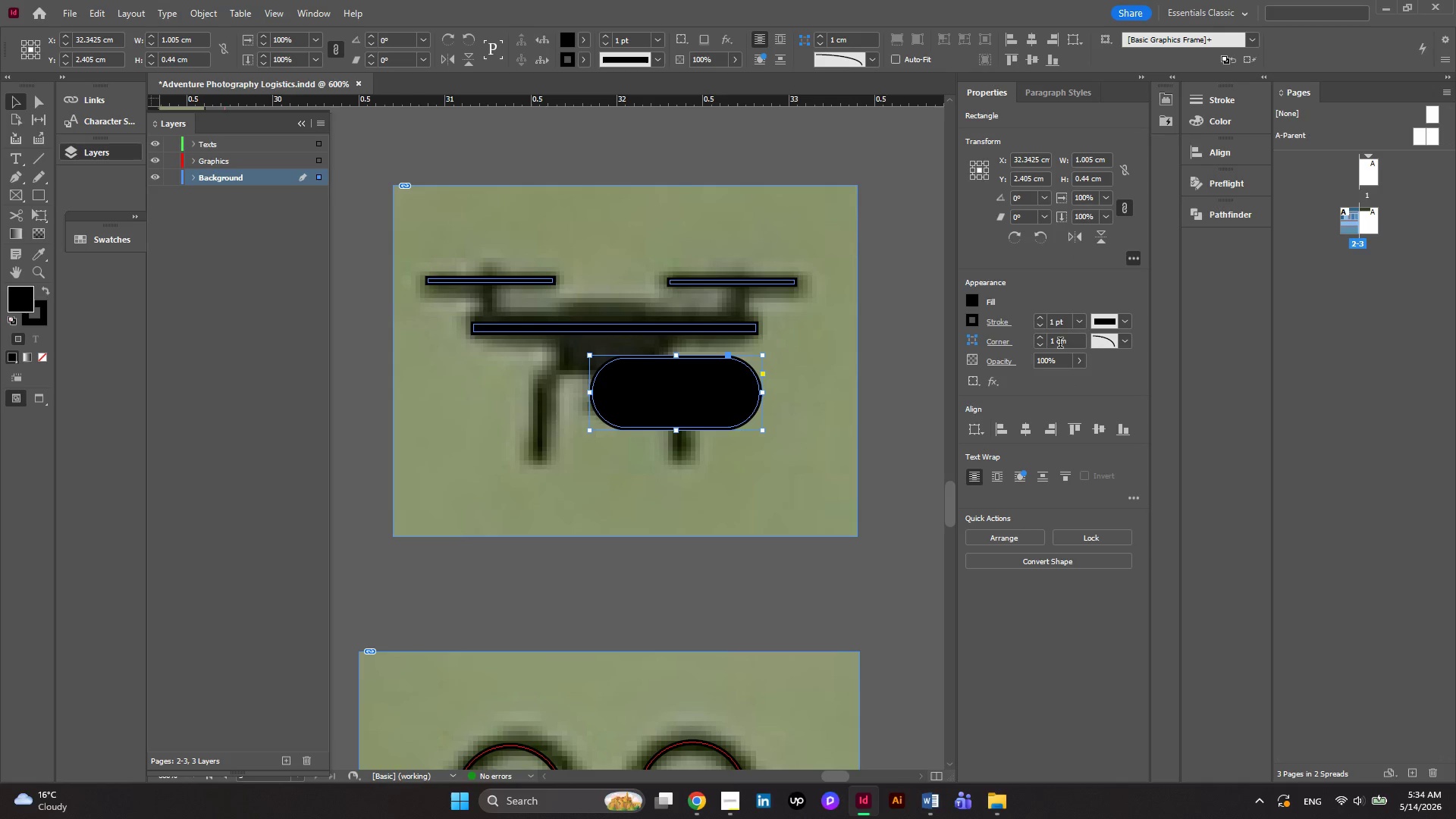 
left_click_drag(start_coordinate=[1054, 340], to_coordinate=[1049, 340])
 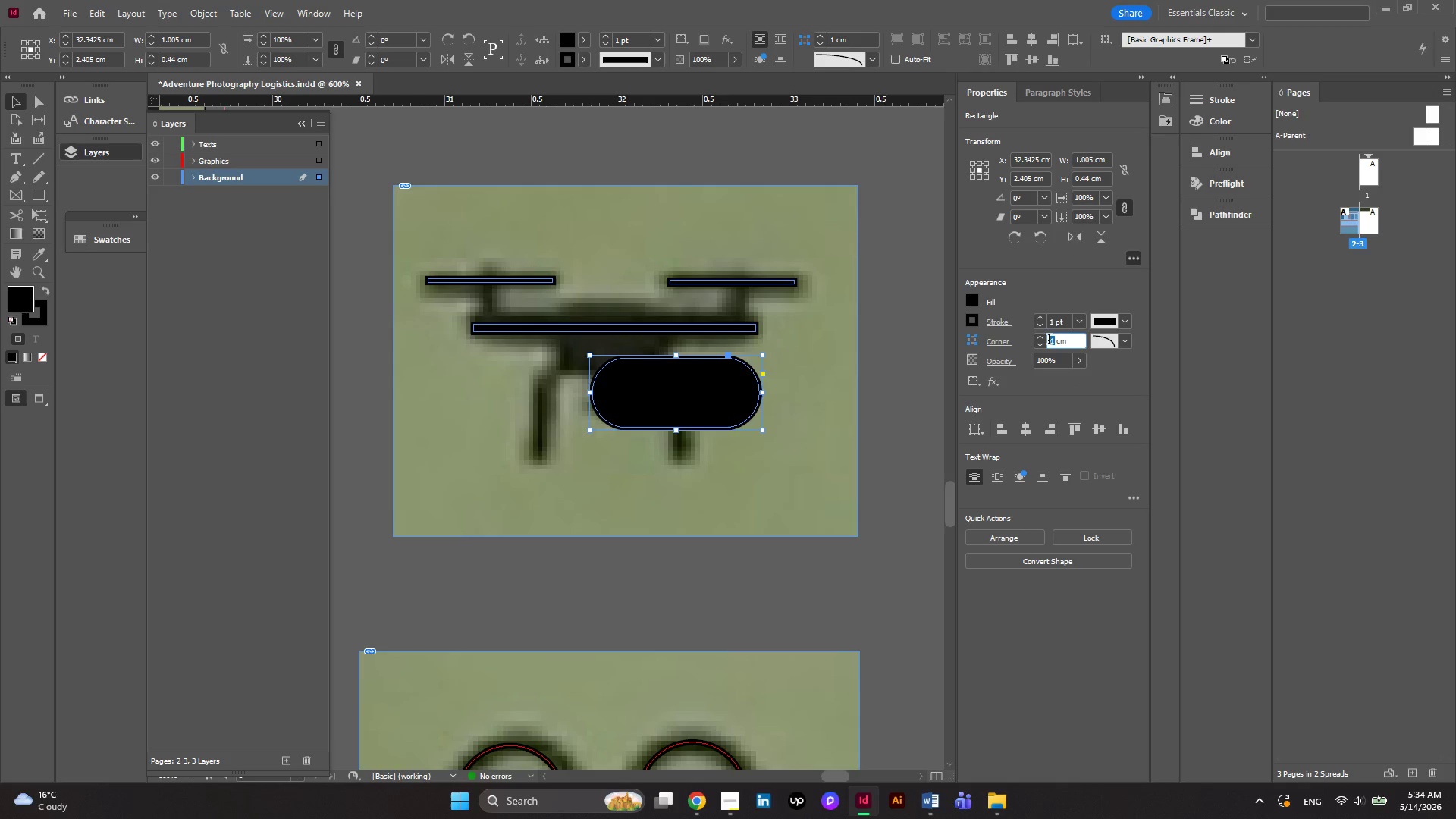 
key(Numpad0)
 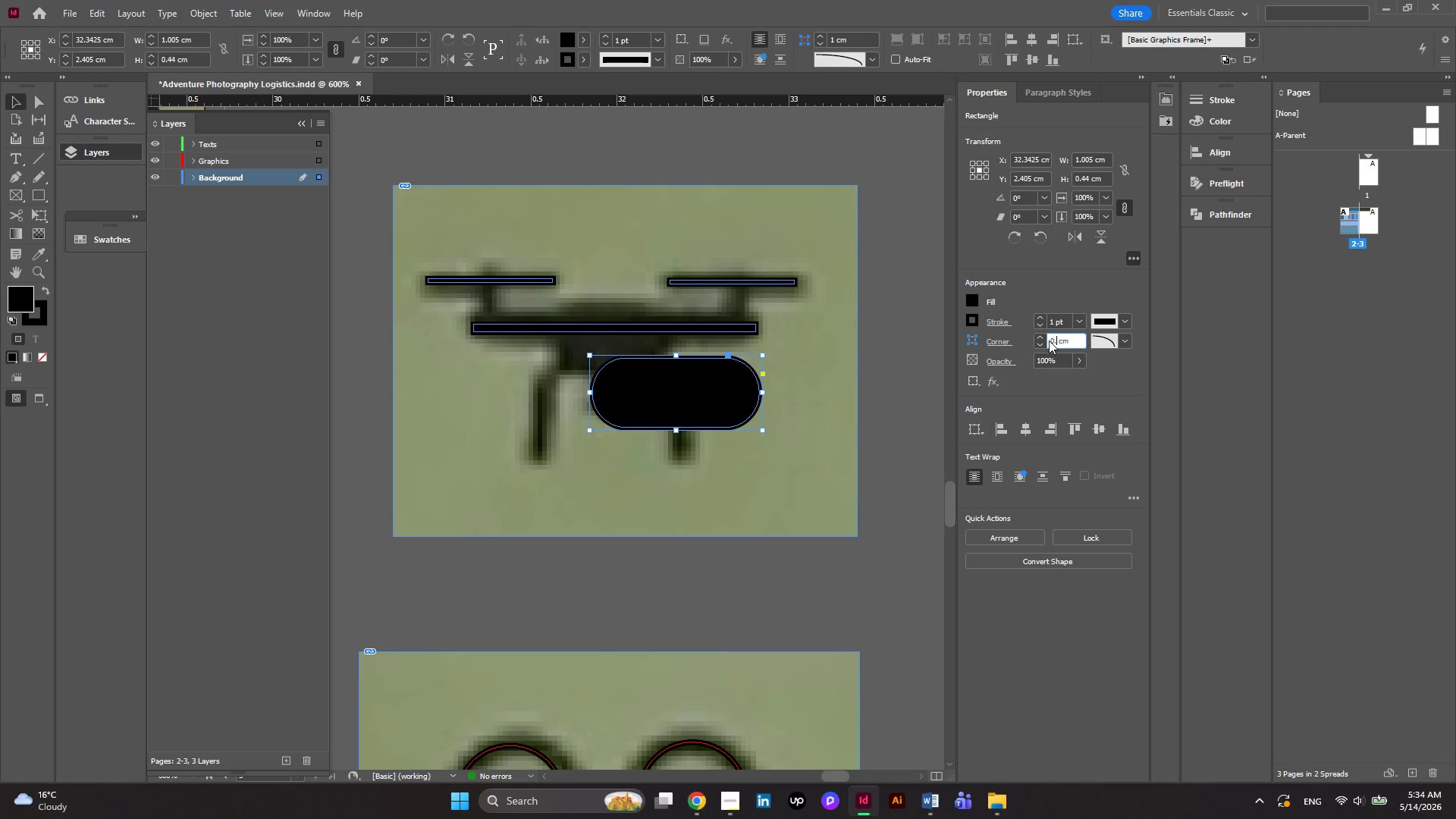 
key(NumpadDecimal)
 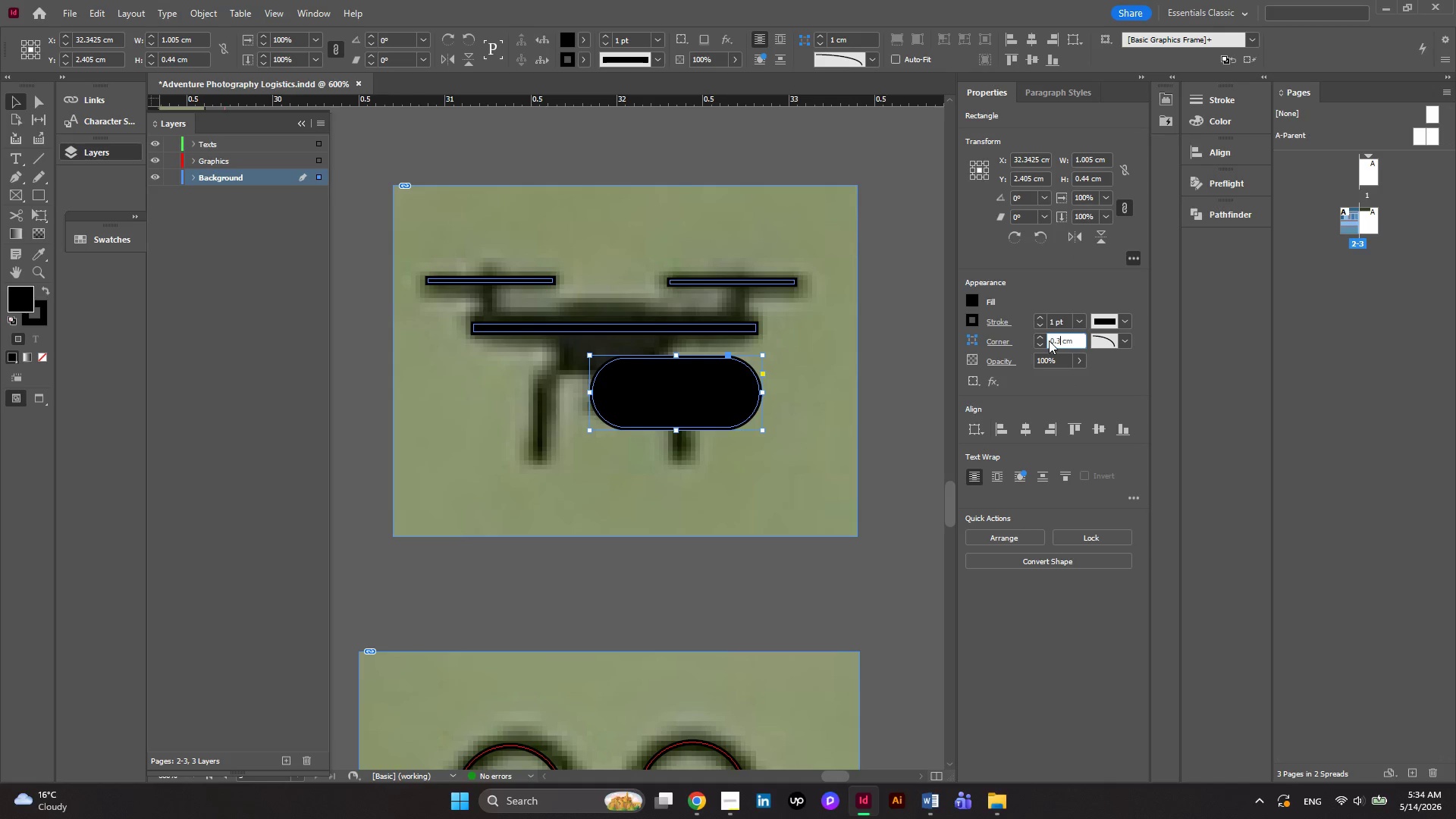 
key(Numpad3)
 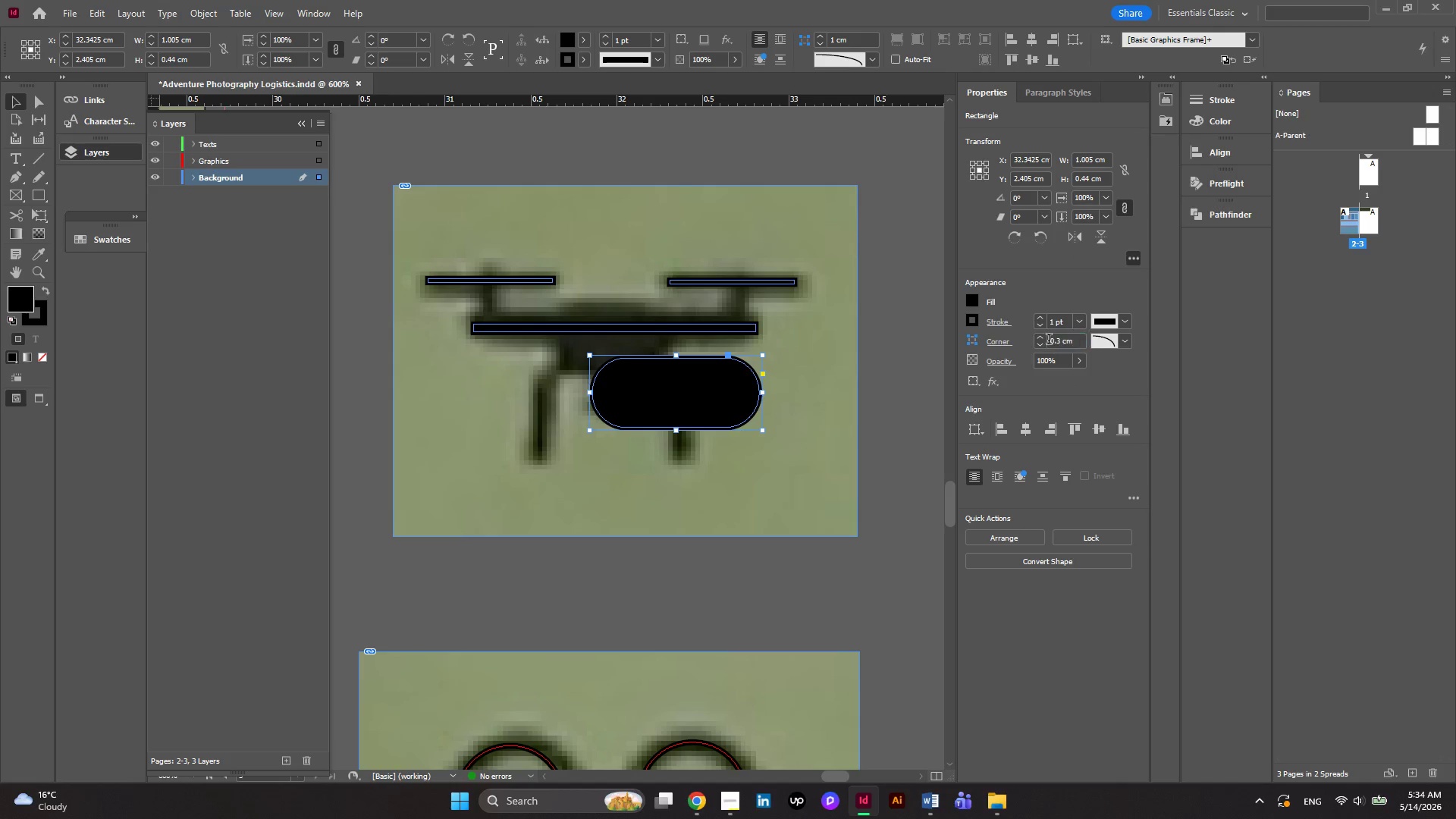 
key(NumpadEnter)
 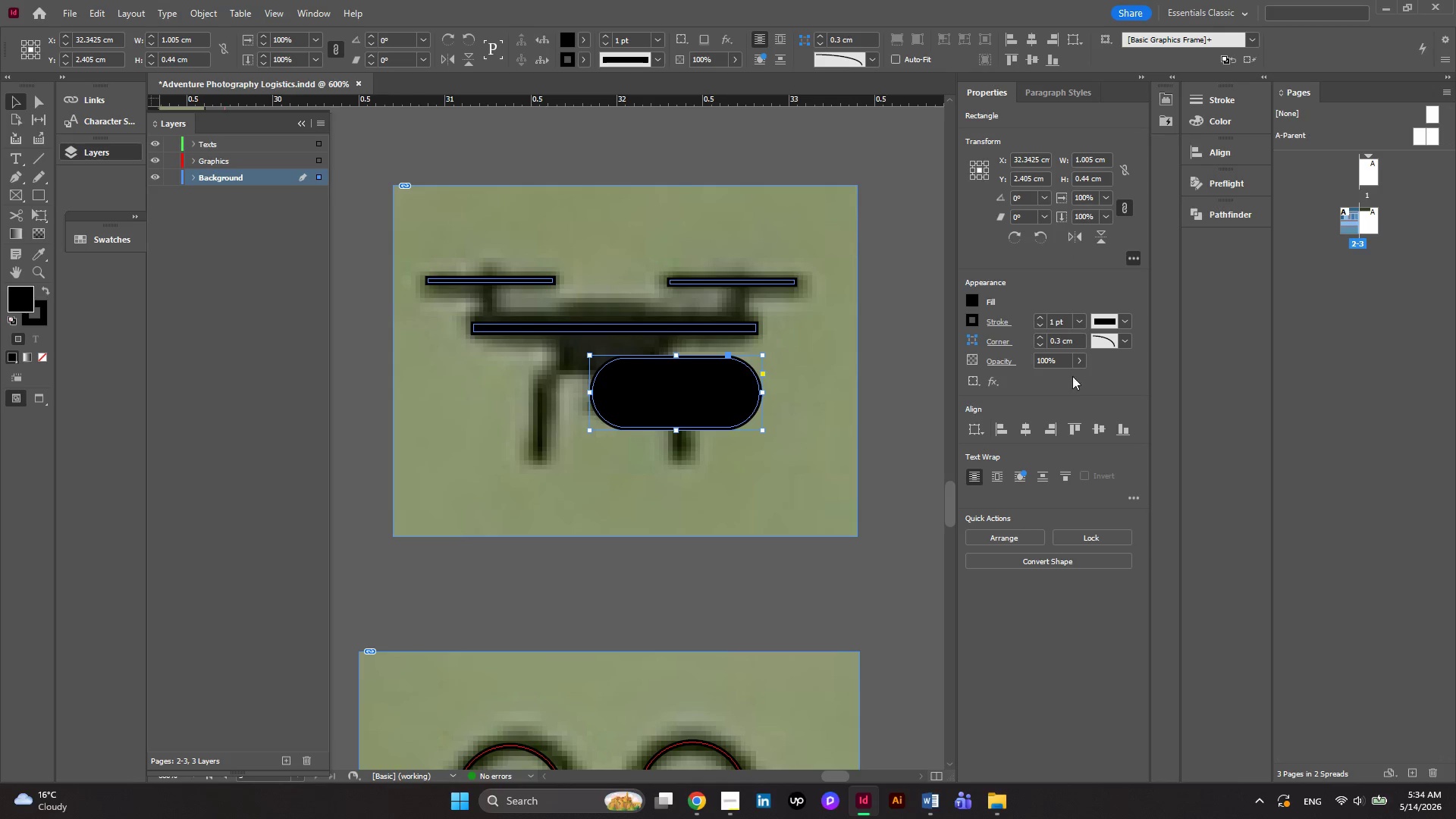 
left_click_drag(start_coordinate=[1061, 337], to_coordinate=[1015, 356])
 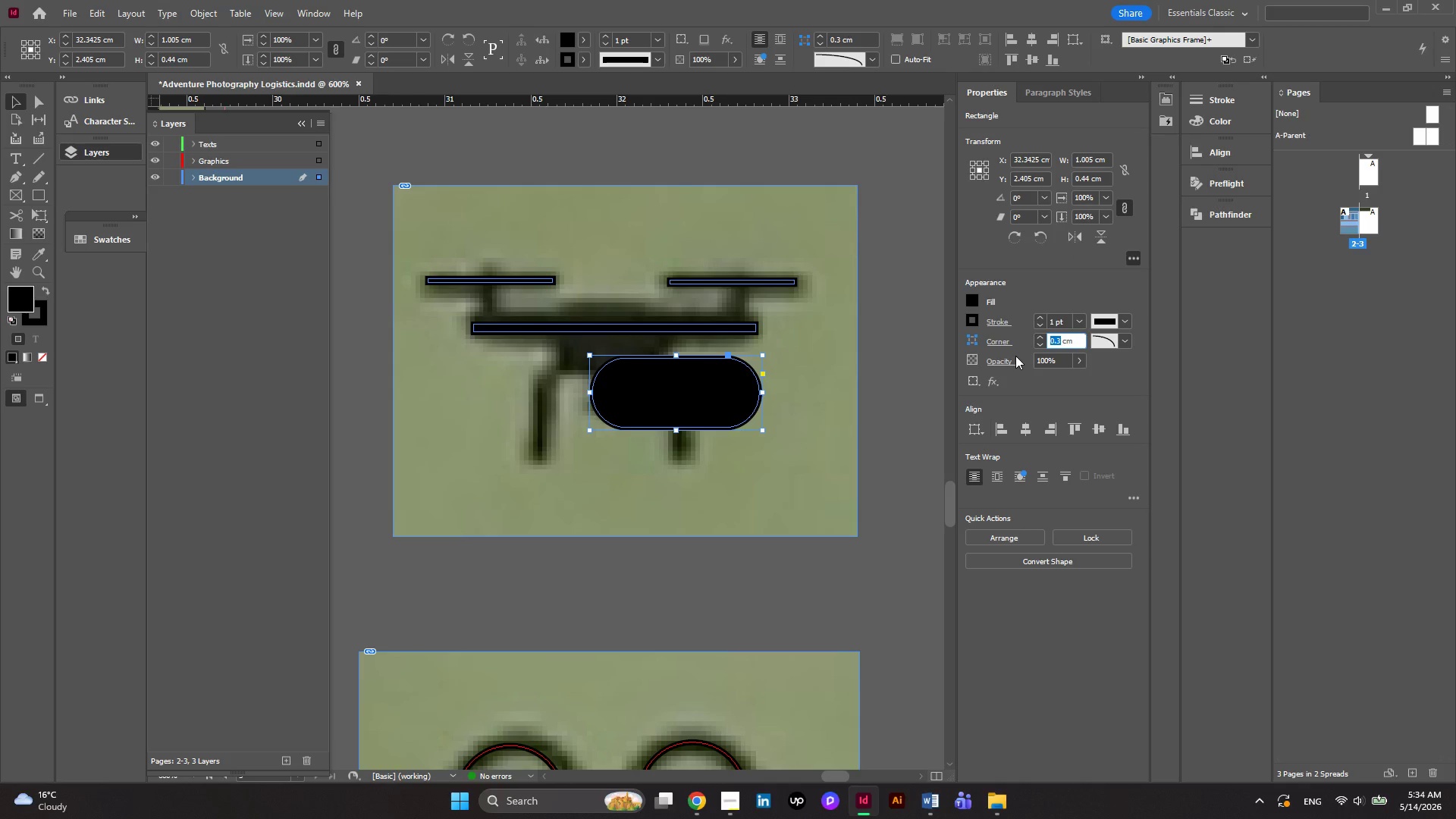 
key(Numpad0)
 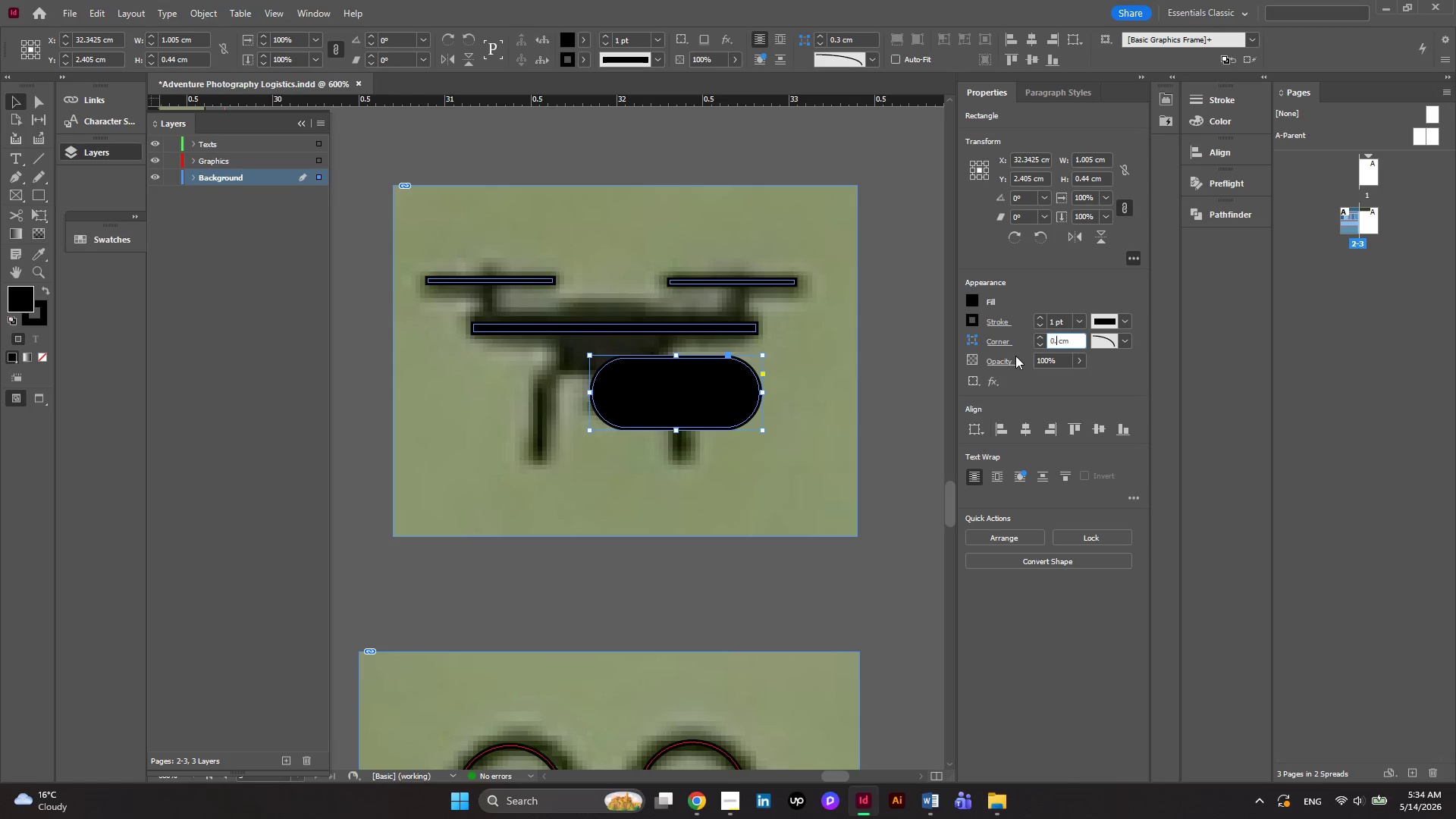 
key(NumpadDecimal)
 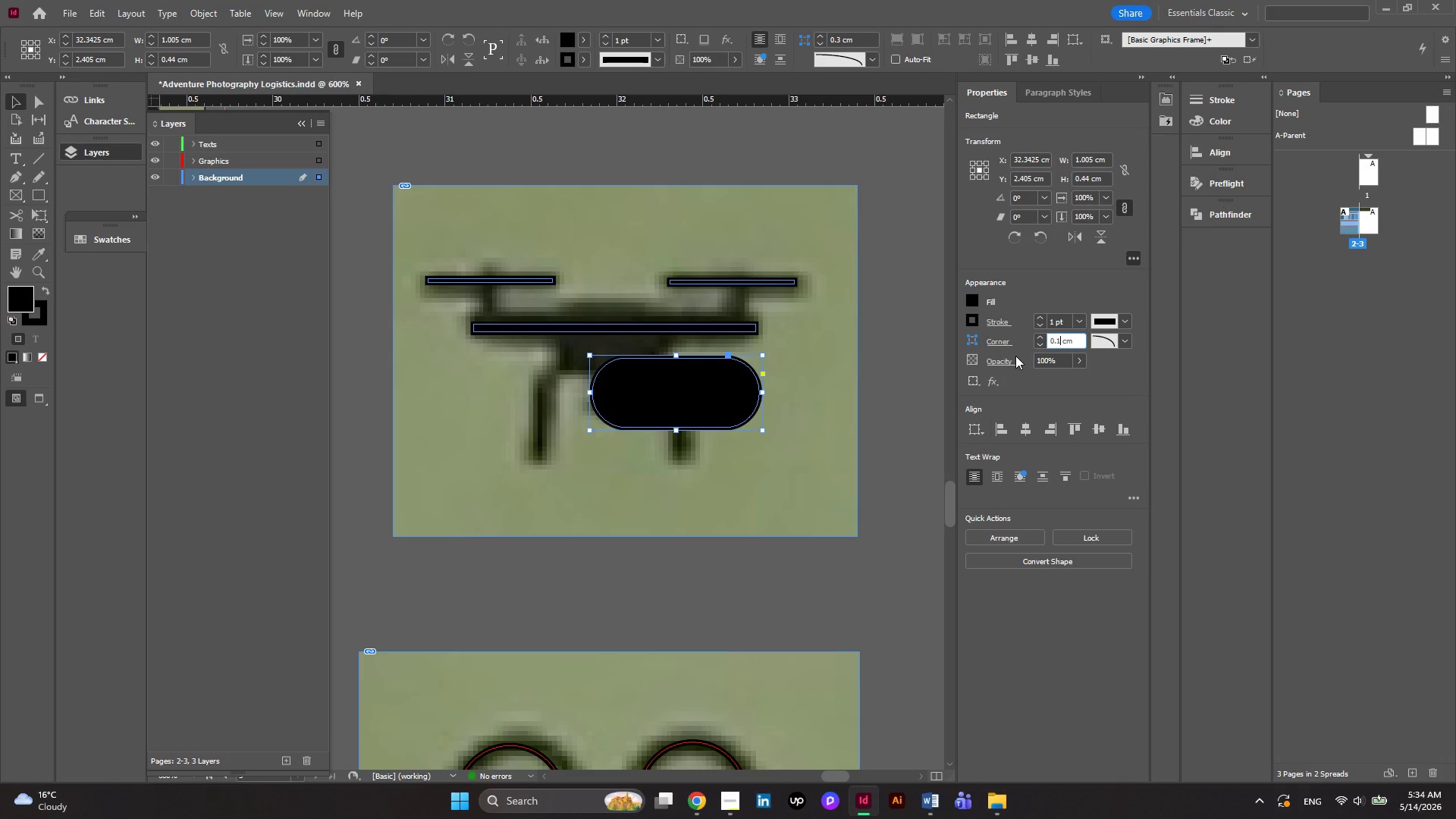 
key(Numpad1)
 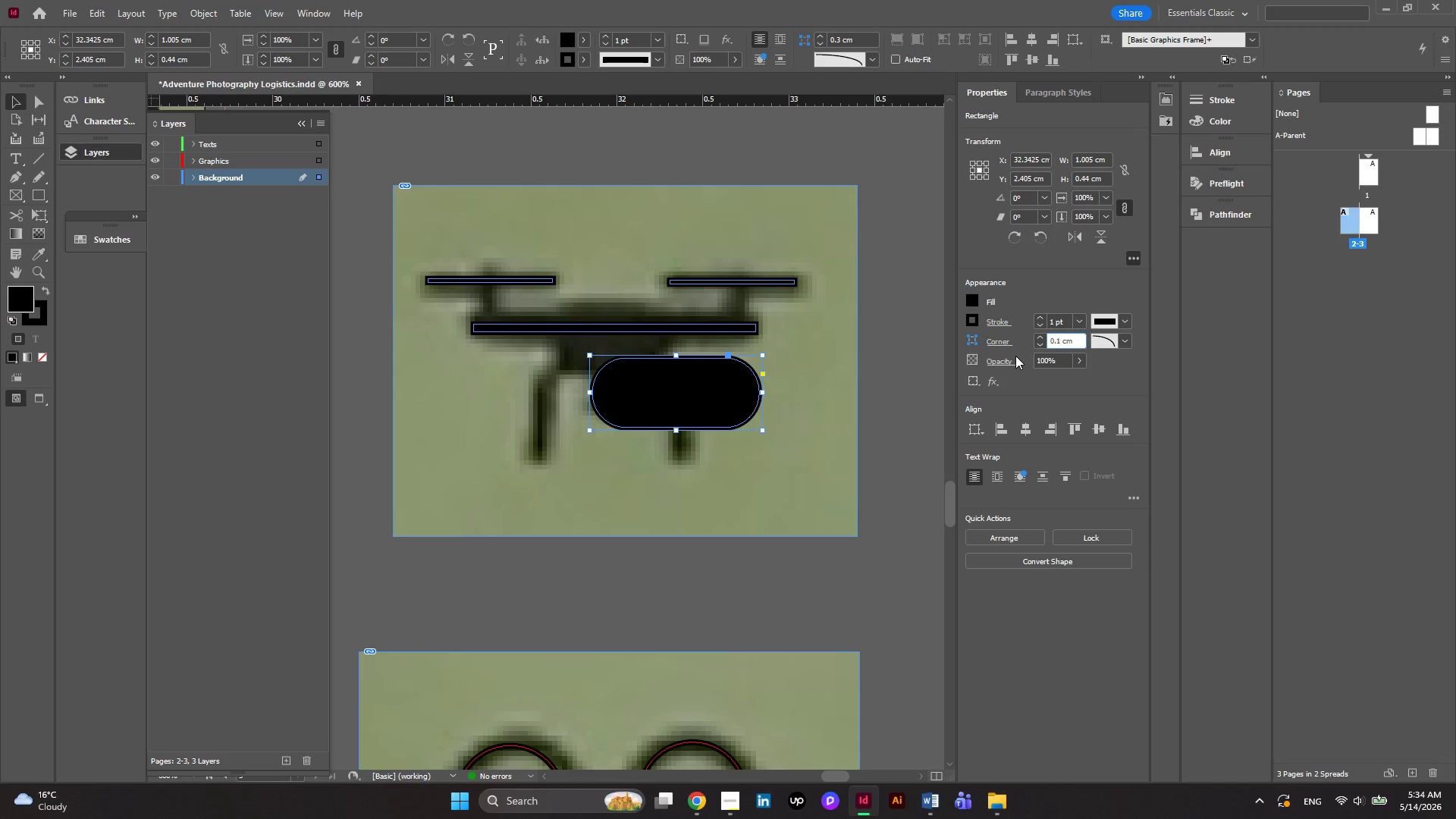 
key(NumpadEnter)
 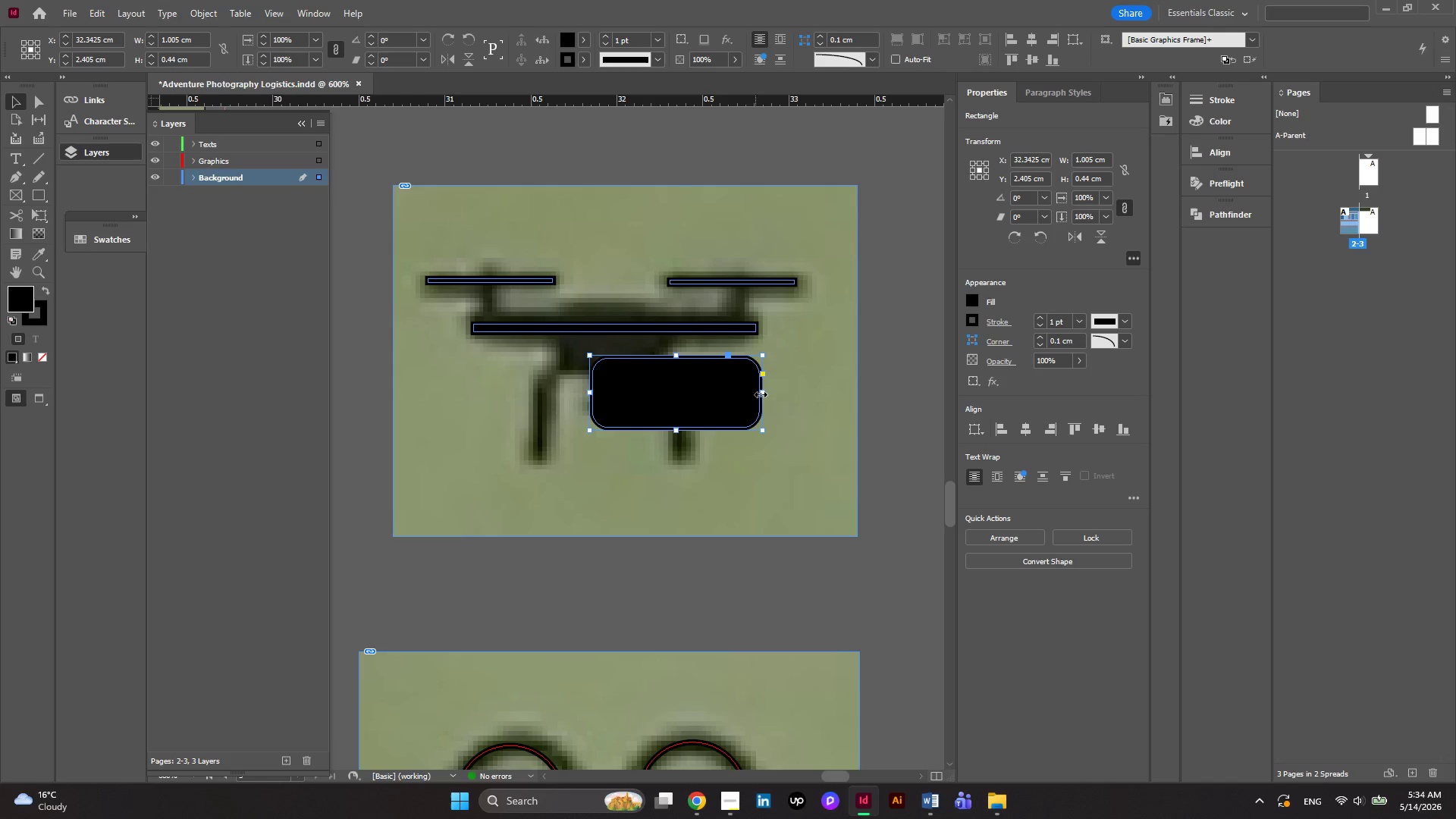 
left_click_drag(start_coordinate=[764, 393], to_coordinate=[704, 403])
 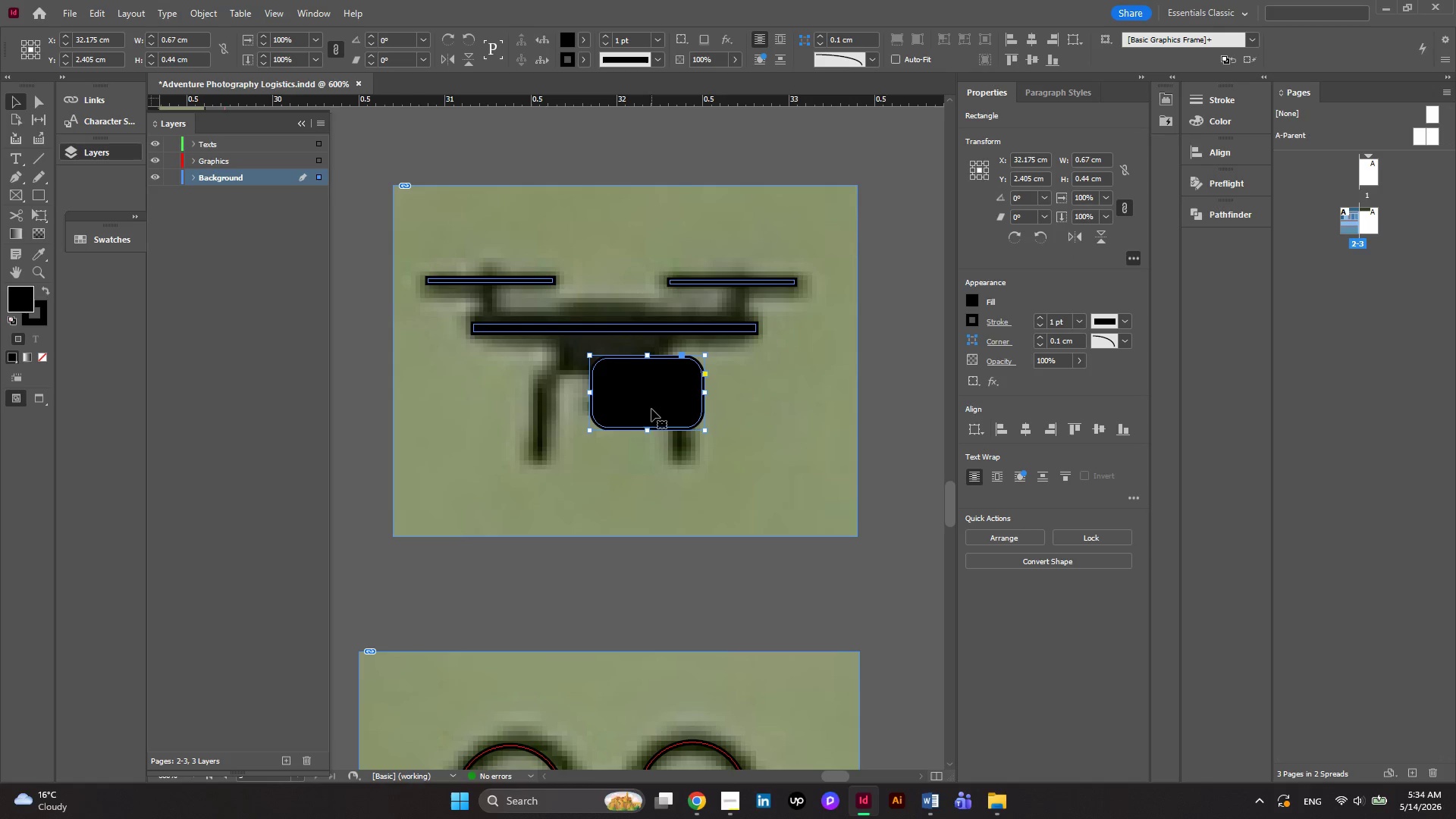 
left_click_drag(start_coordinate=[651, 409], to_coordinate=[611, 368])
 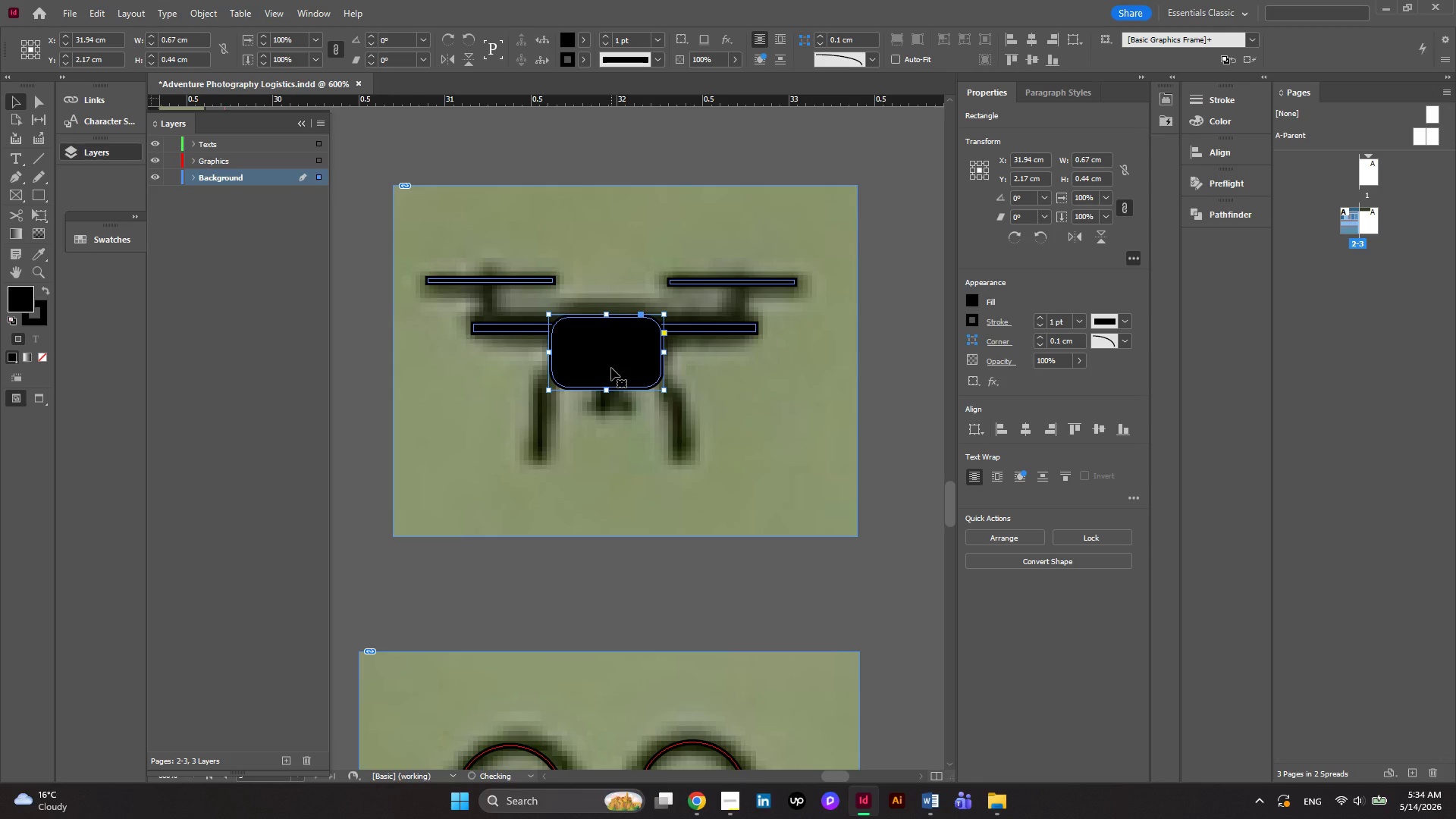 
left_click_drag(start_coordinate=[611, 368], to_coordinate=[611, 359])
 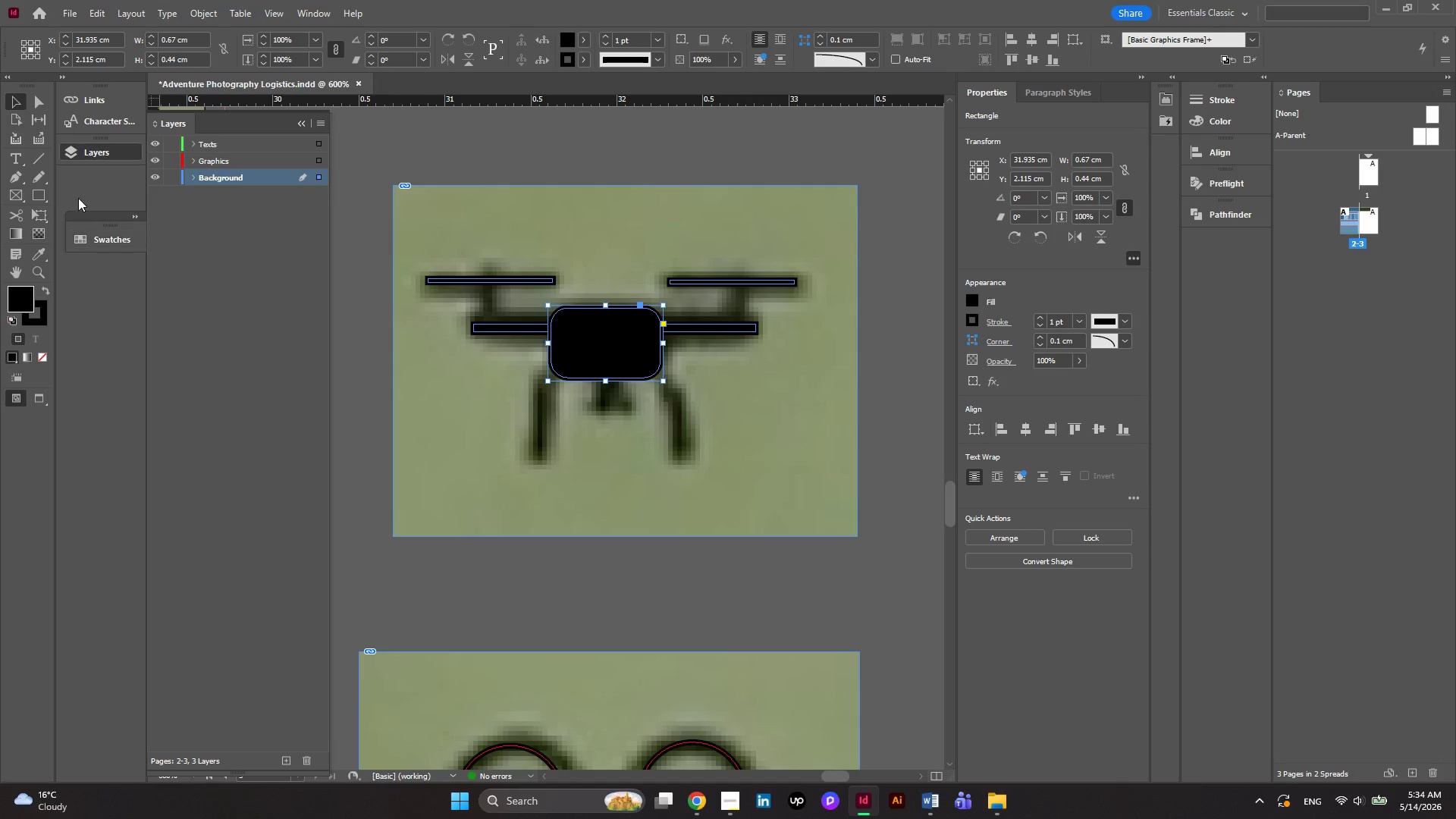 
wait(7.42)
 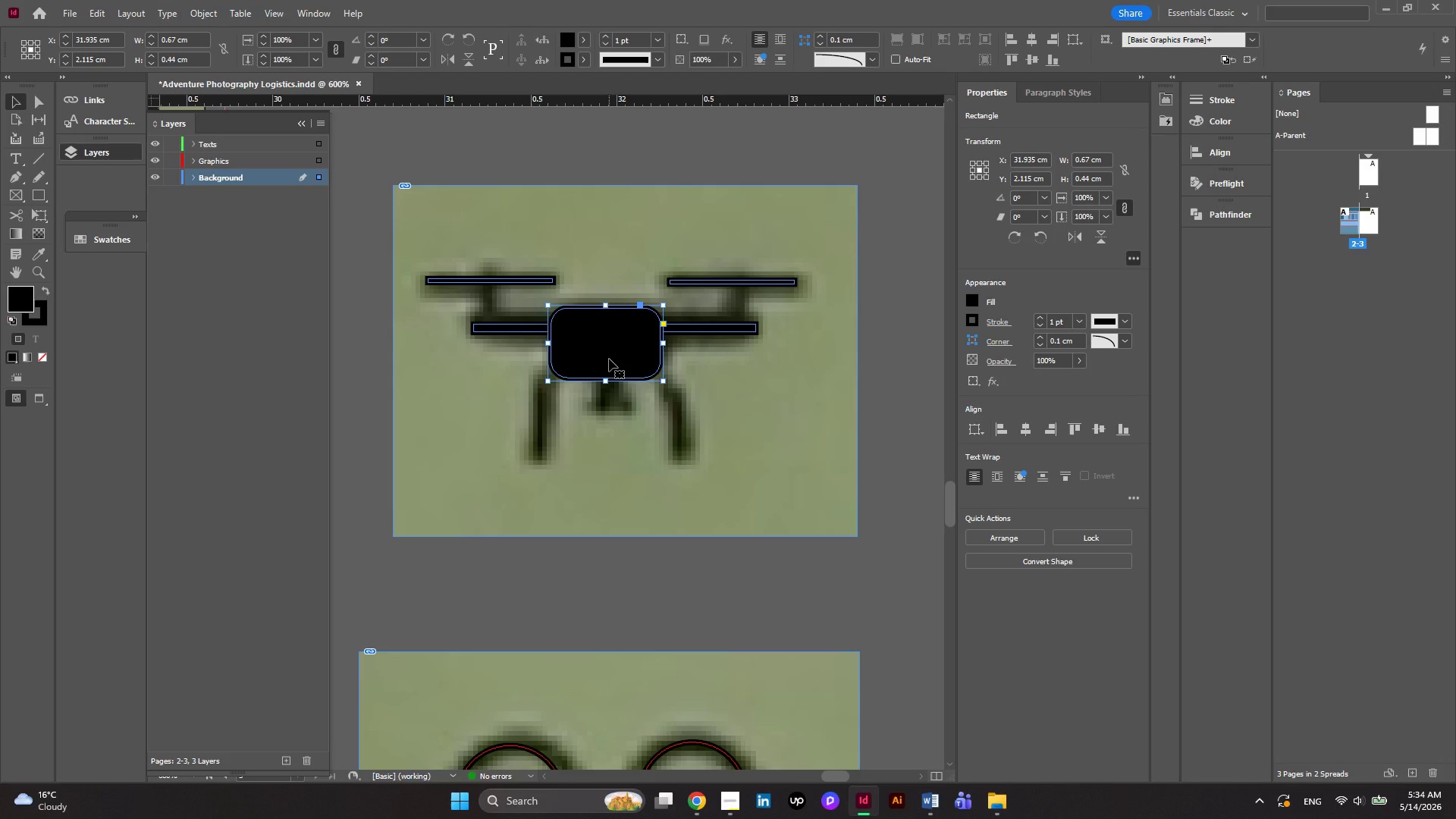 
left_click([778, 281])
 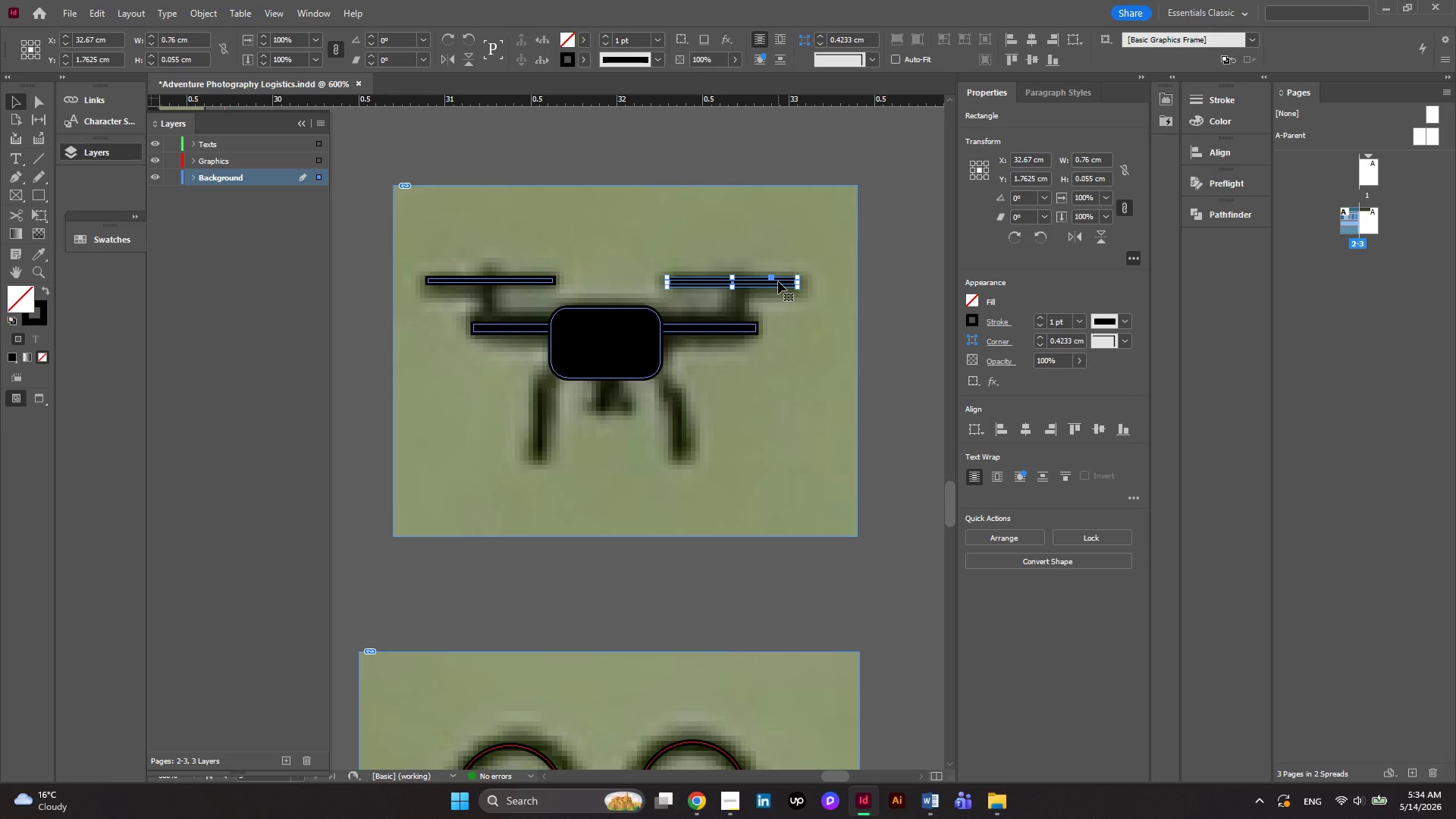 
hold_key(key=AltRight, duration=1.31)
left_click_drag(start_coordinate=[778, 281], to_coordinate=[797, 386])
 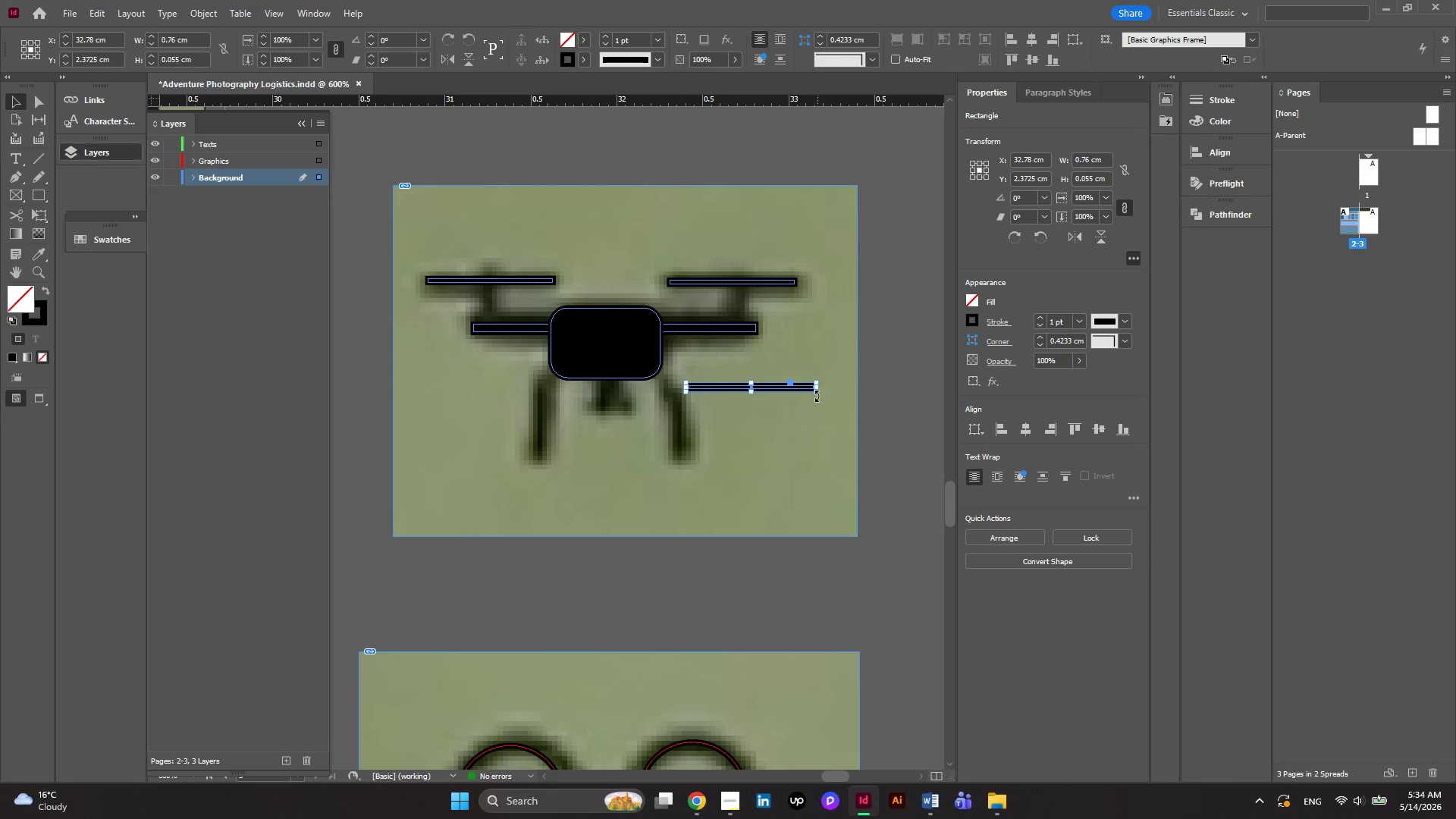 
left_click_drag(start_coordinate=[817, 395], to_coordinate=[698, 425])
 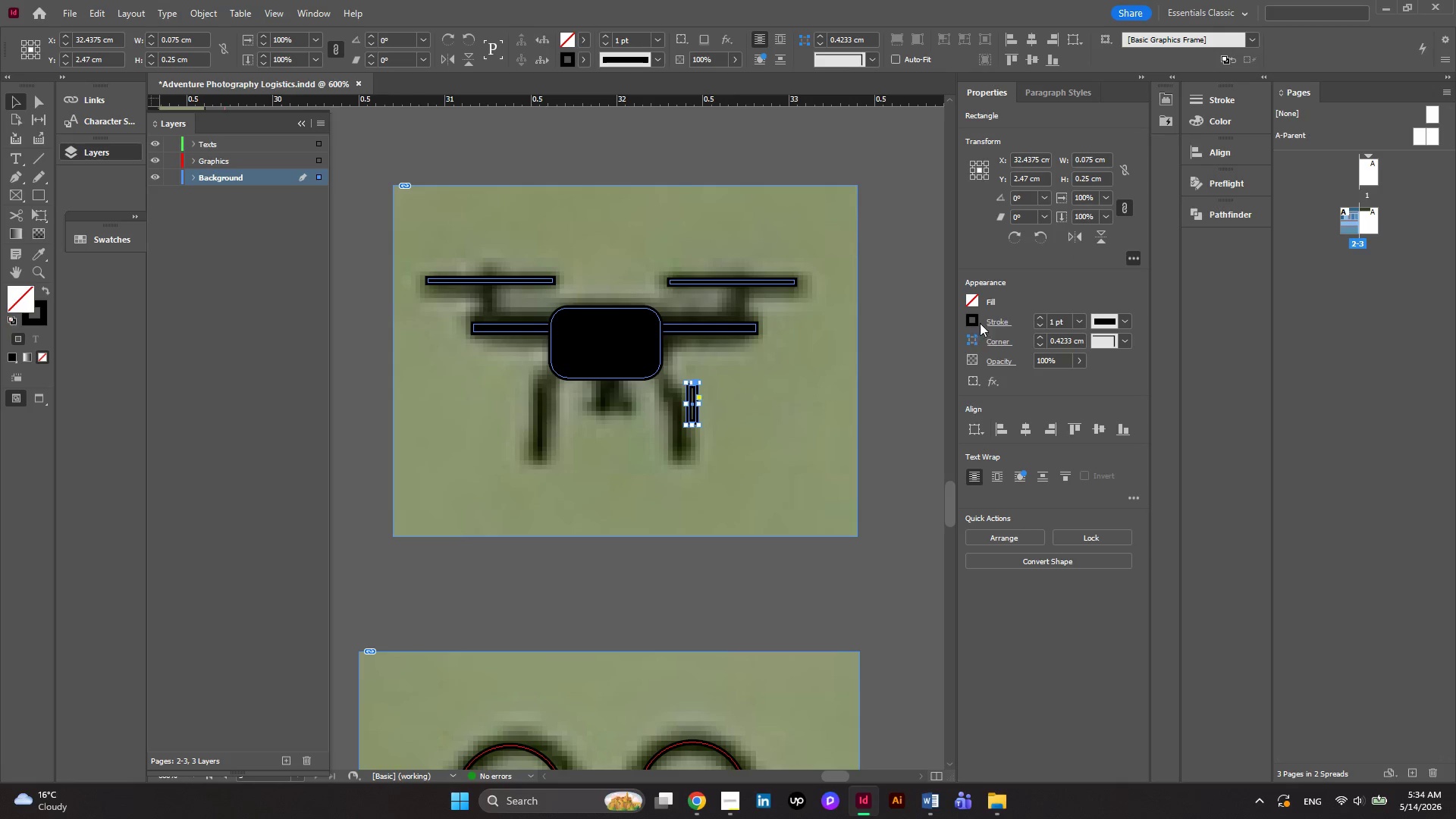 
left_click([972, 303])
 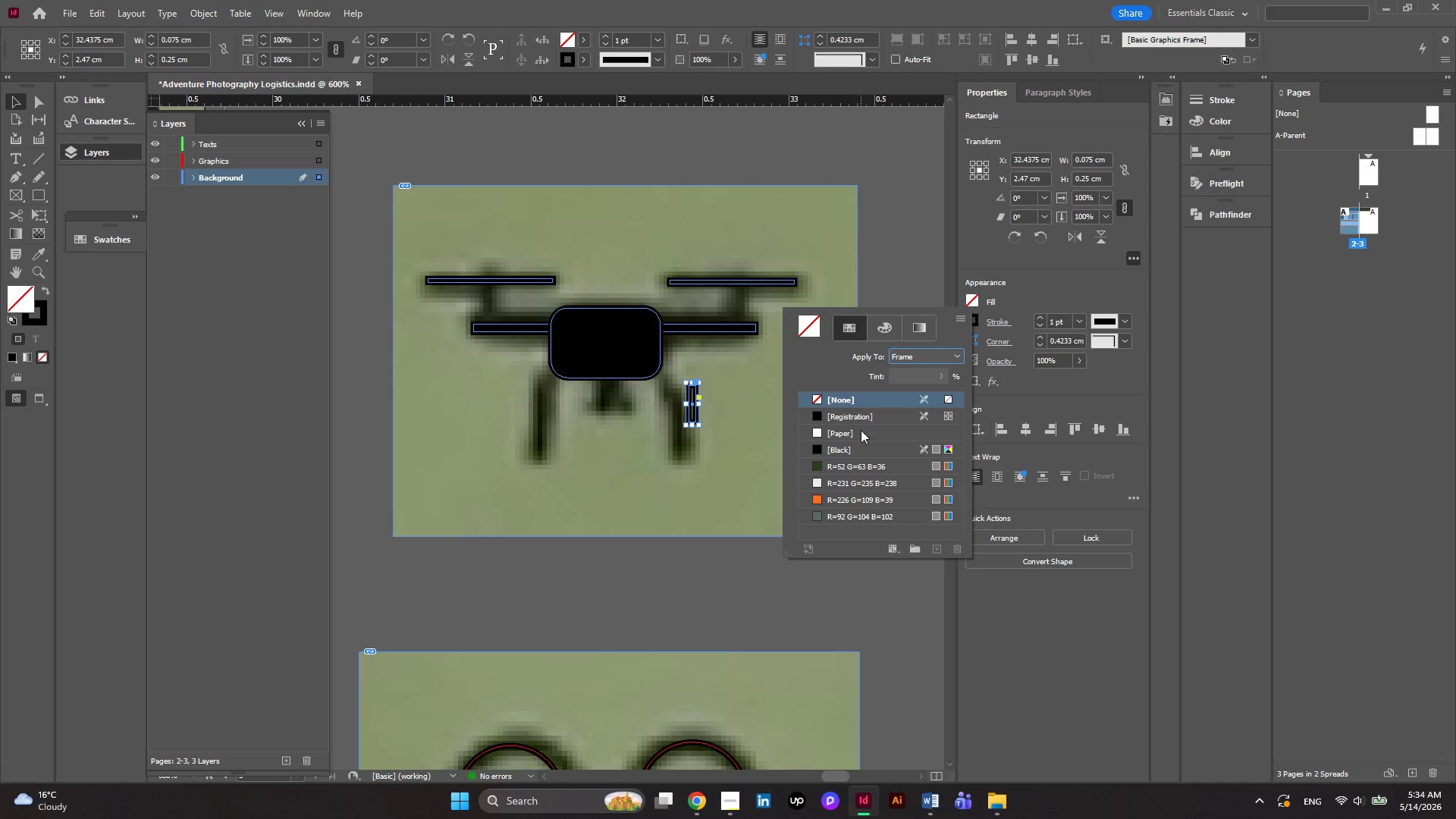 
left_click([824, 446])
 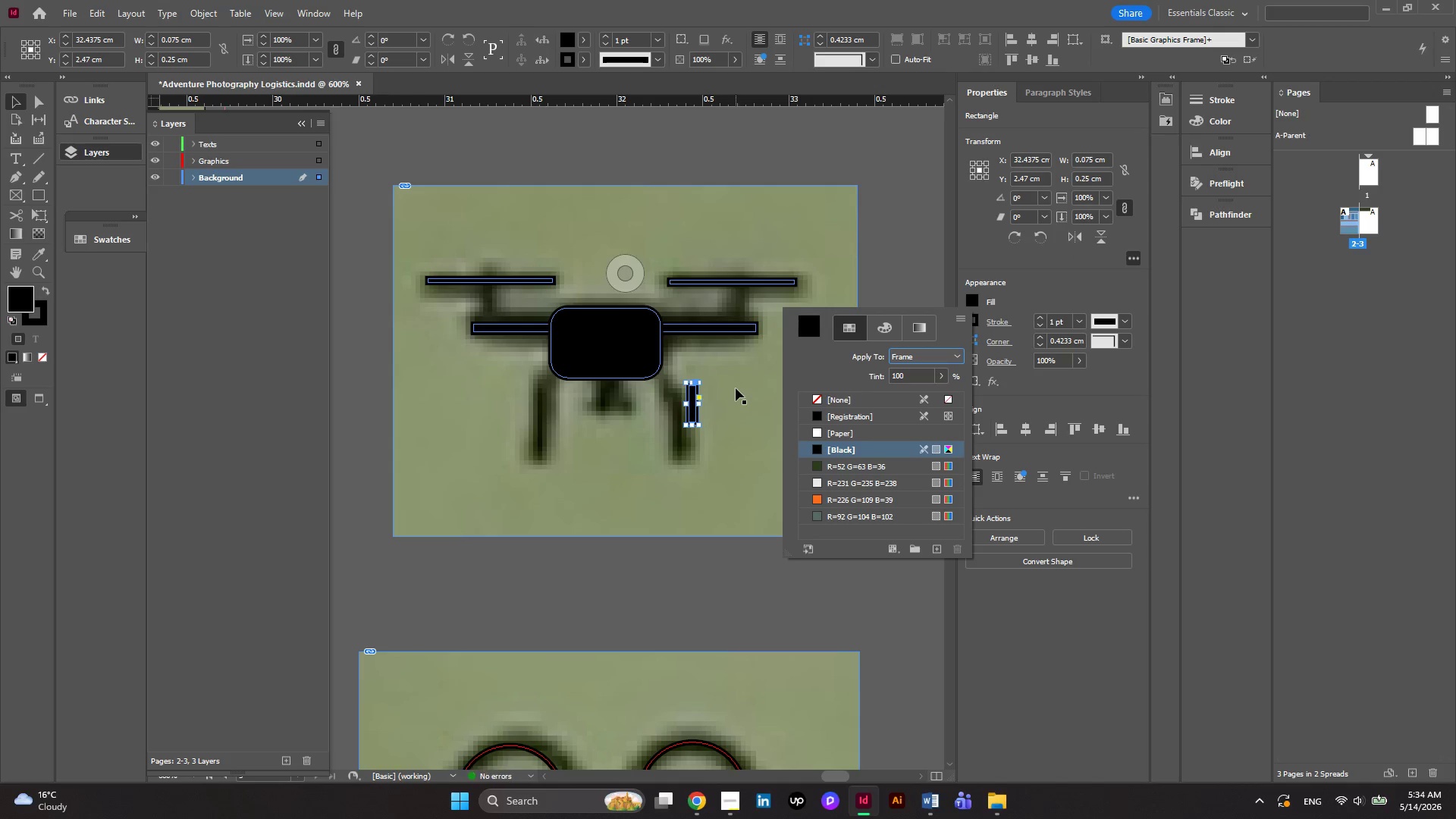 
left_click([736, 388])
 